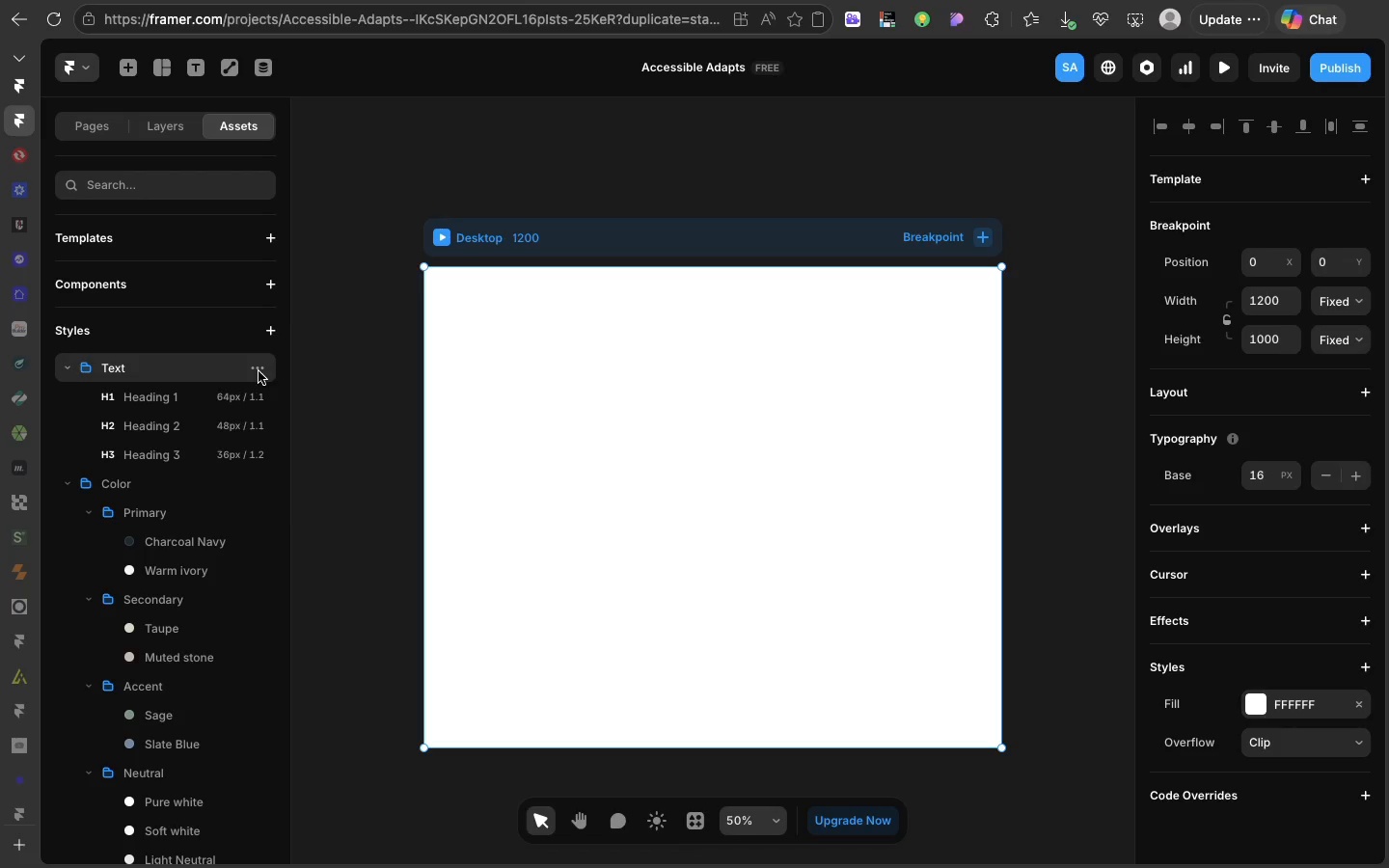 
left_click([259, 371])
 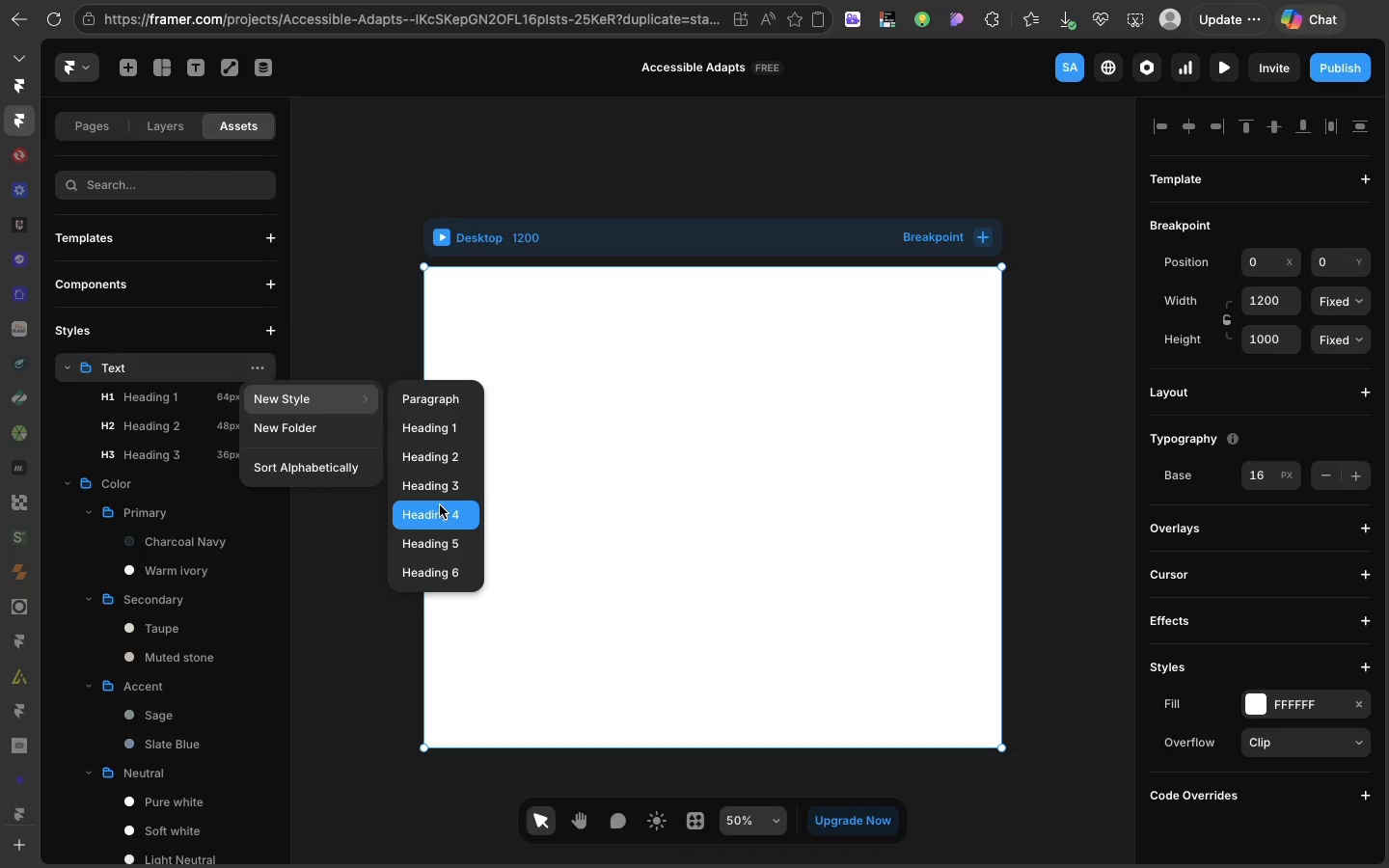 
left_click([440, 505])
 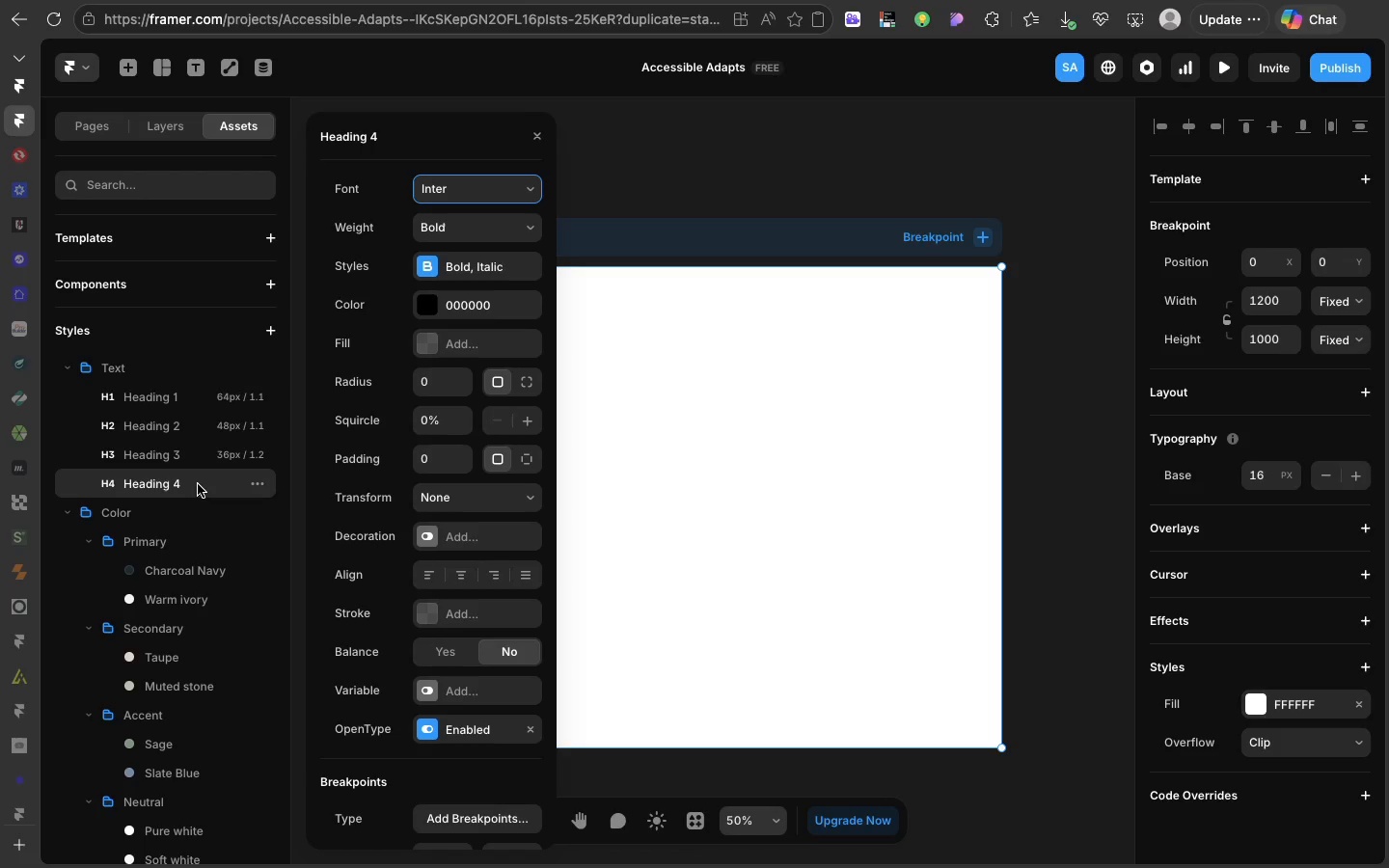 
left_click([198, 484])
 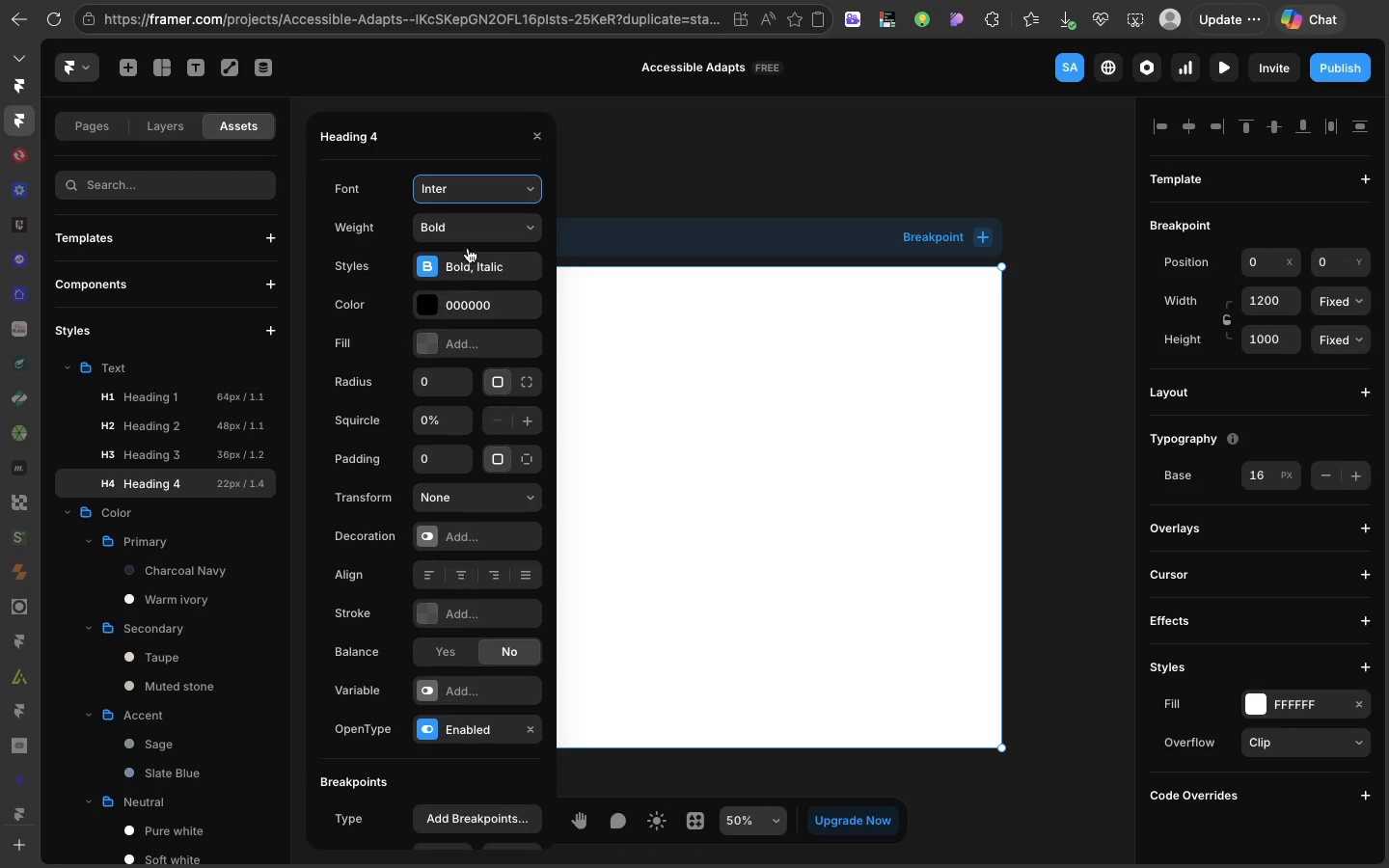 
left_click([480, 227])
 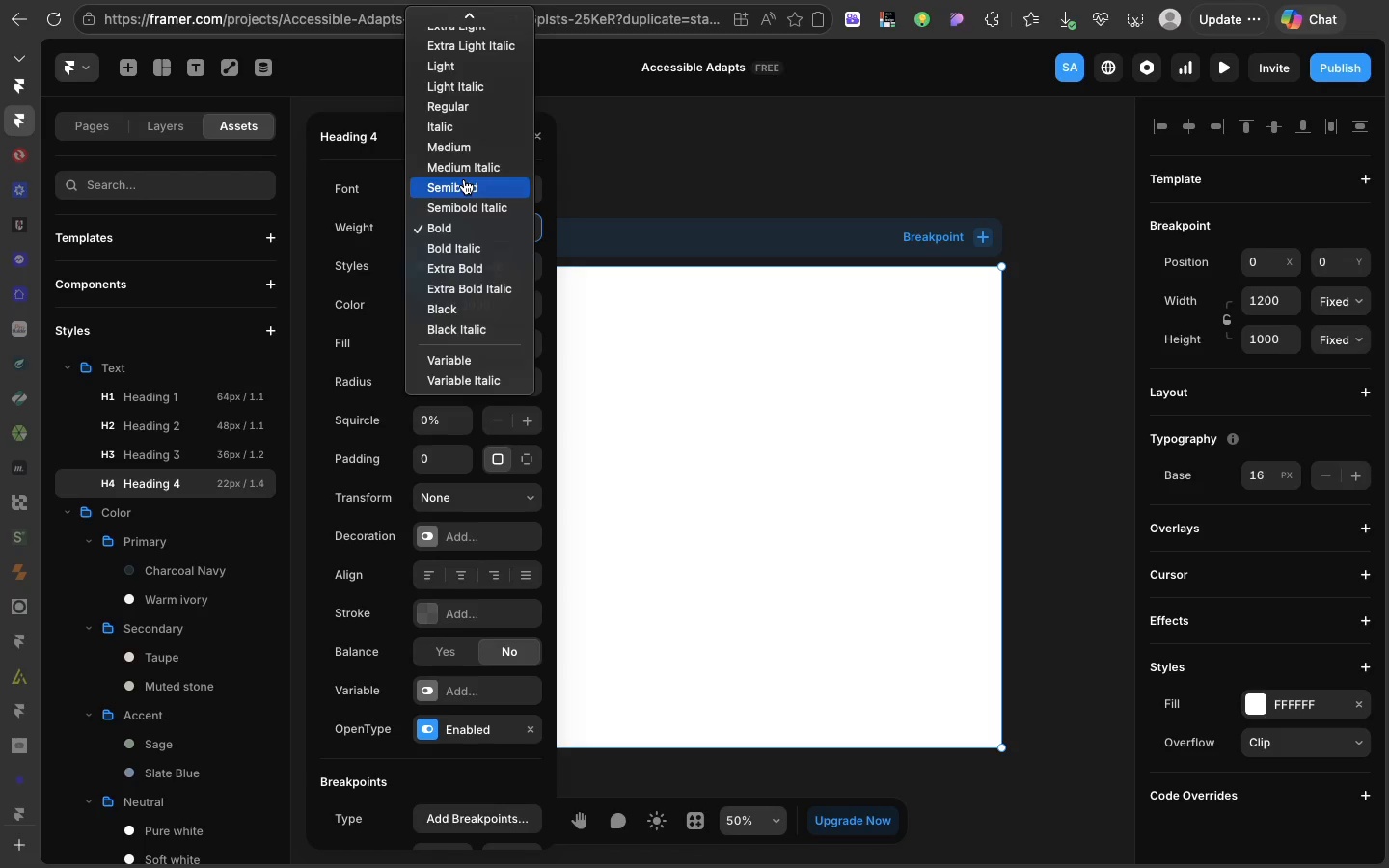 
left_click([464, 179])
 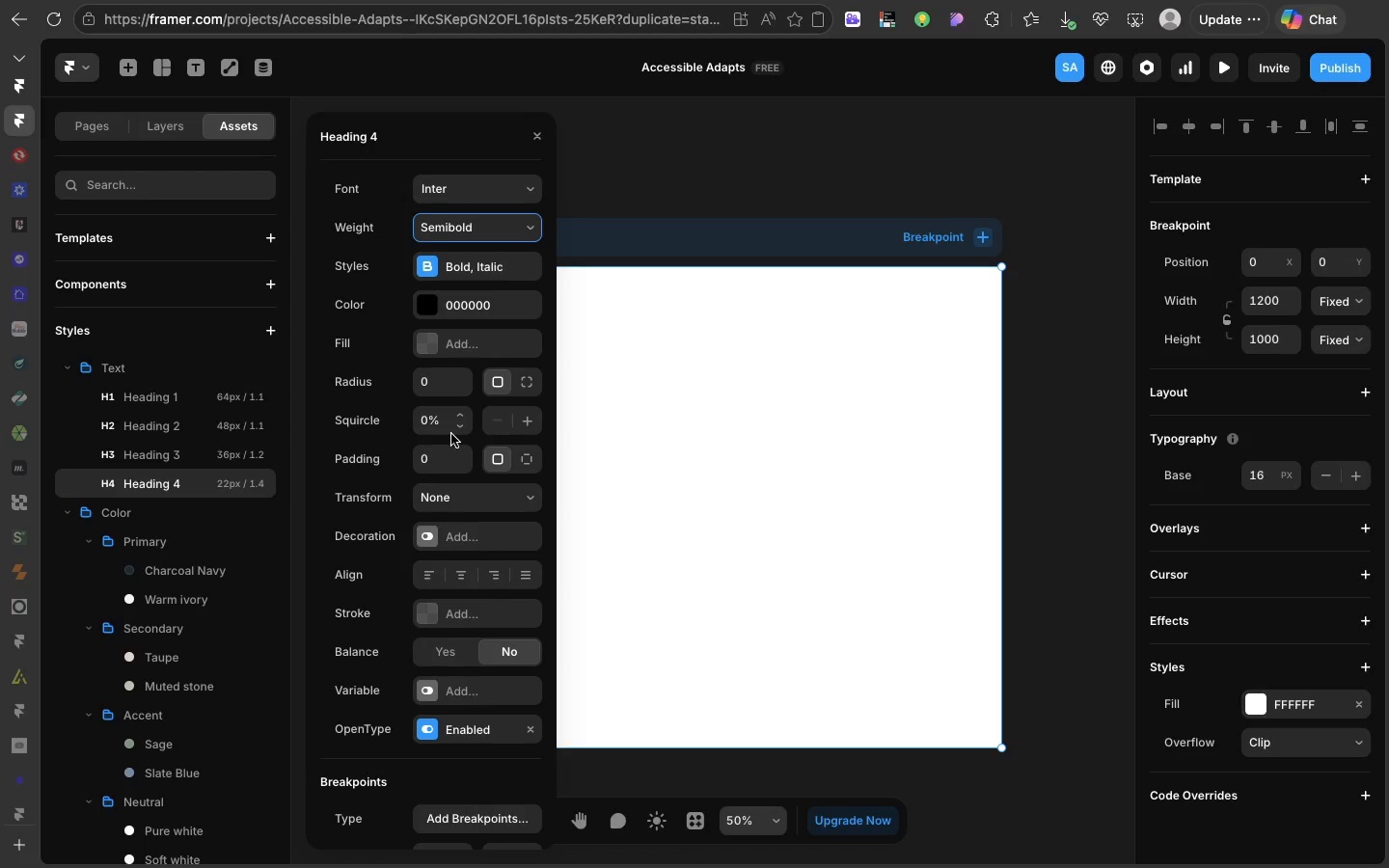 
scroll: coordinate [451, 434], scroll_direction: down, amount: 30.0
 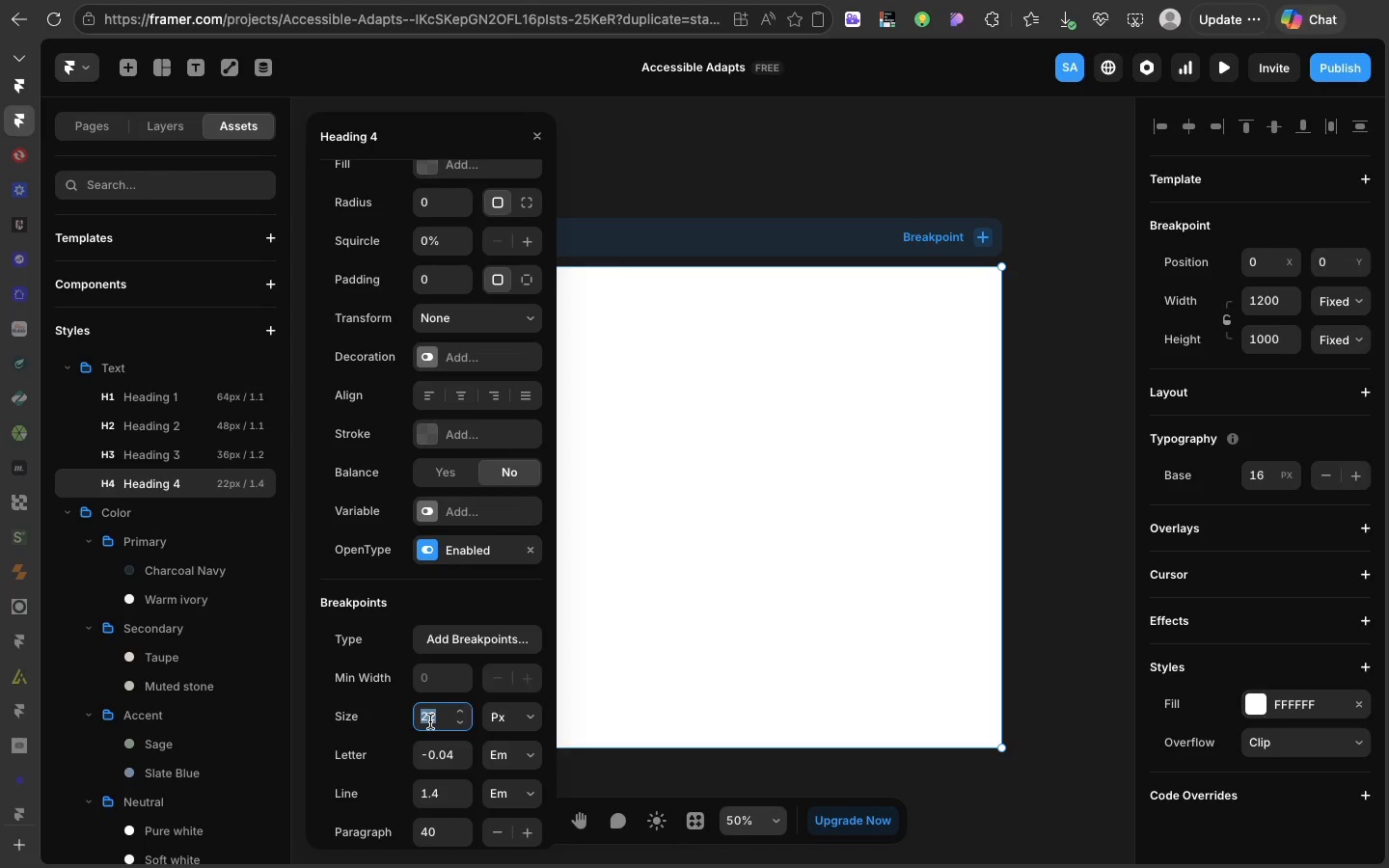 
left_click([430, 721])
 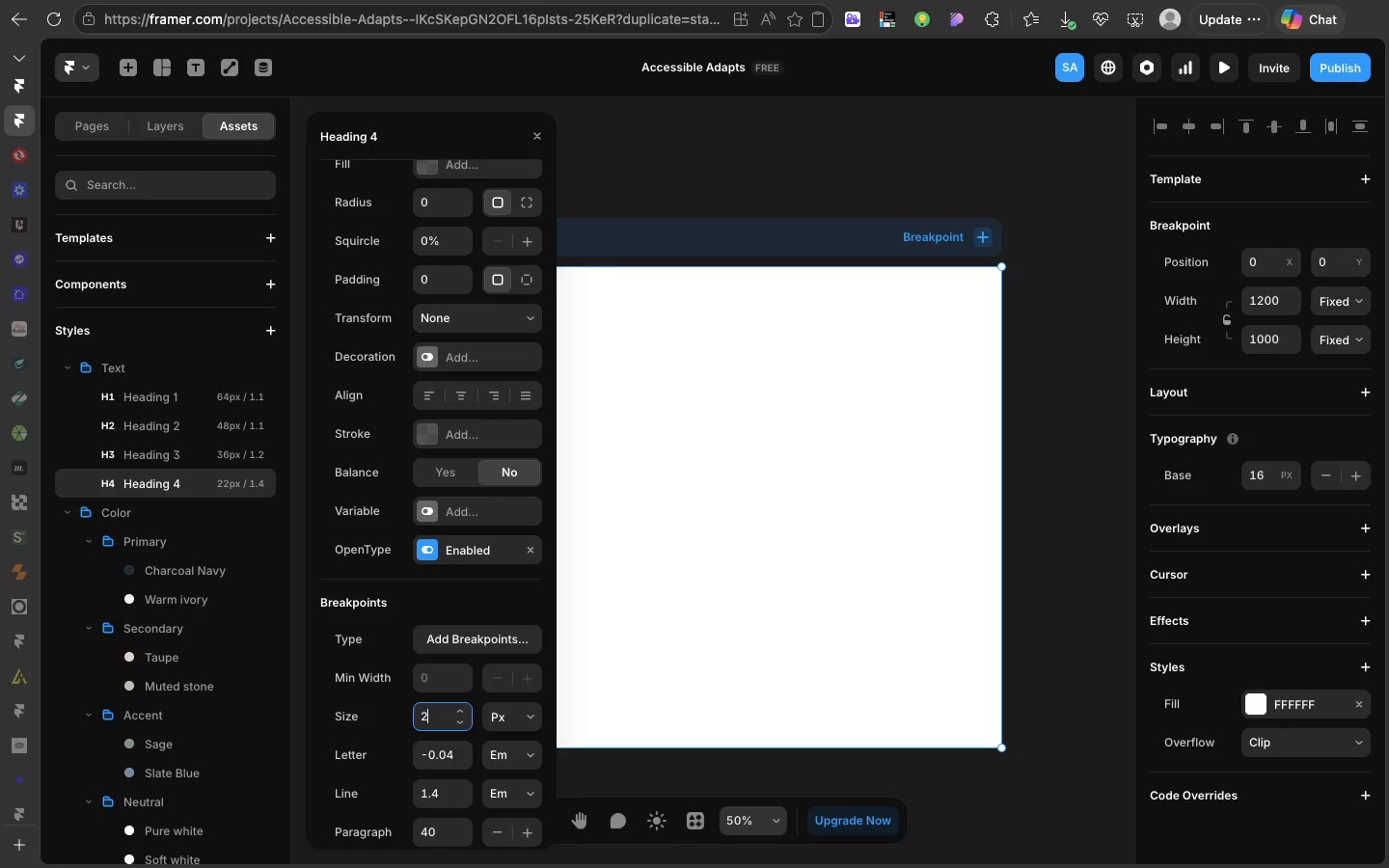 
type(28)
 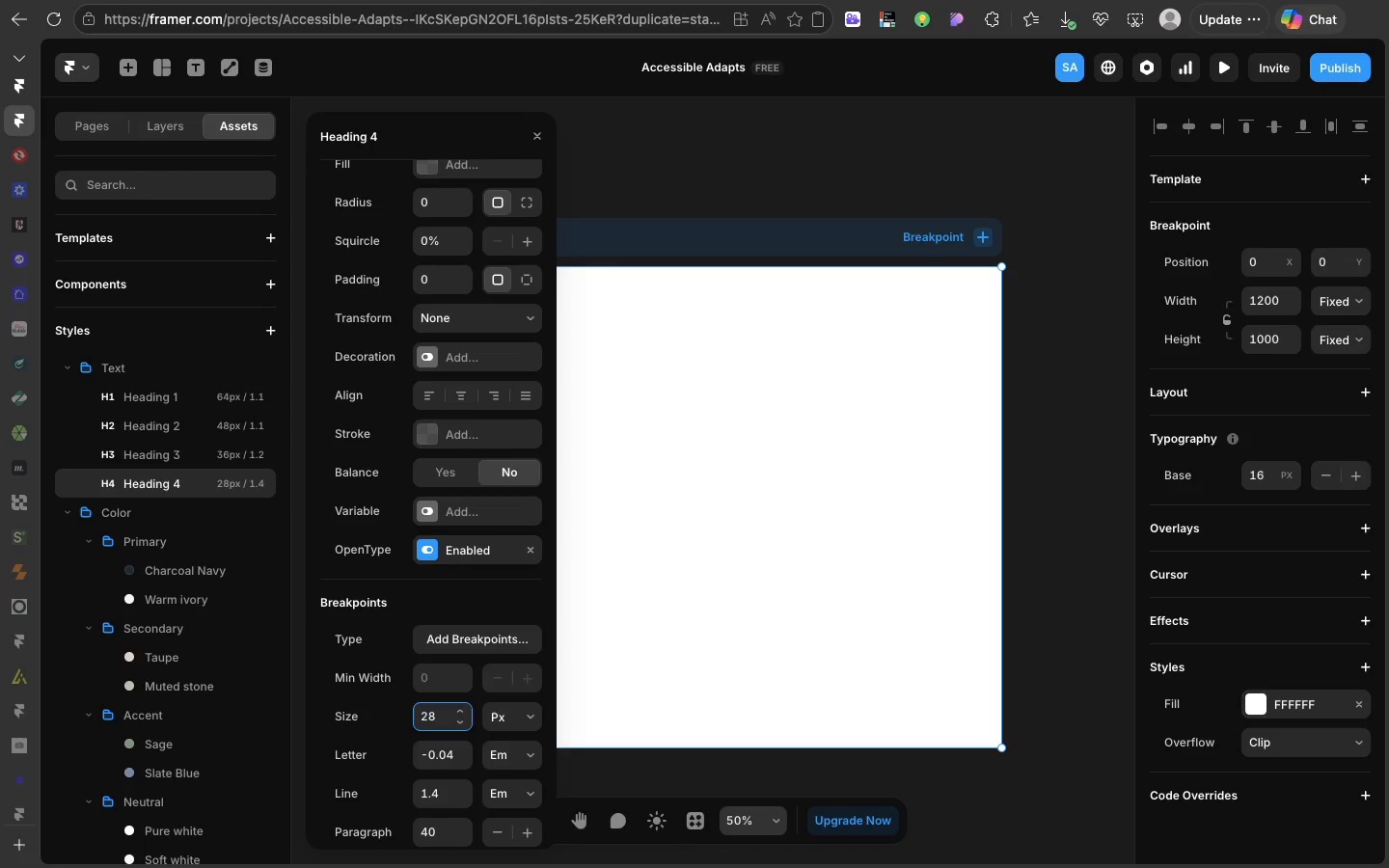 
key(Enter)
 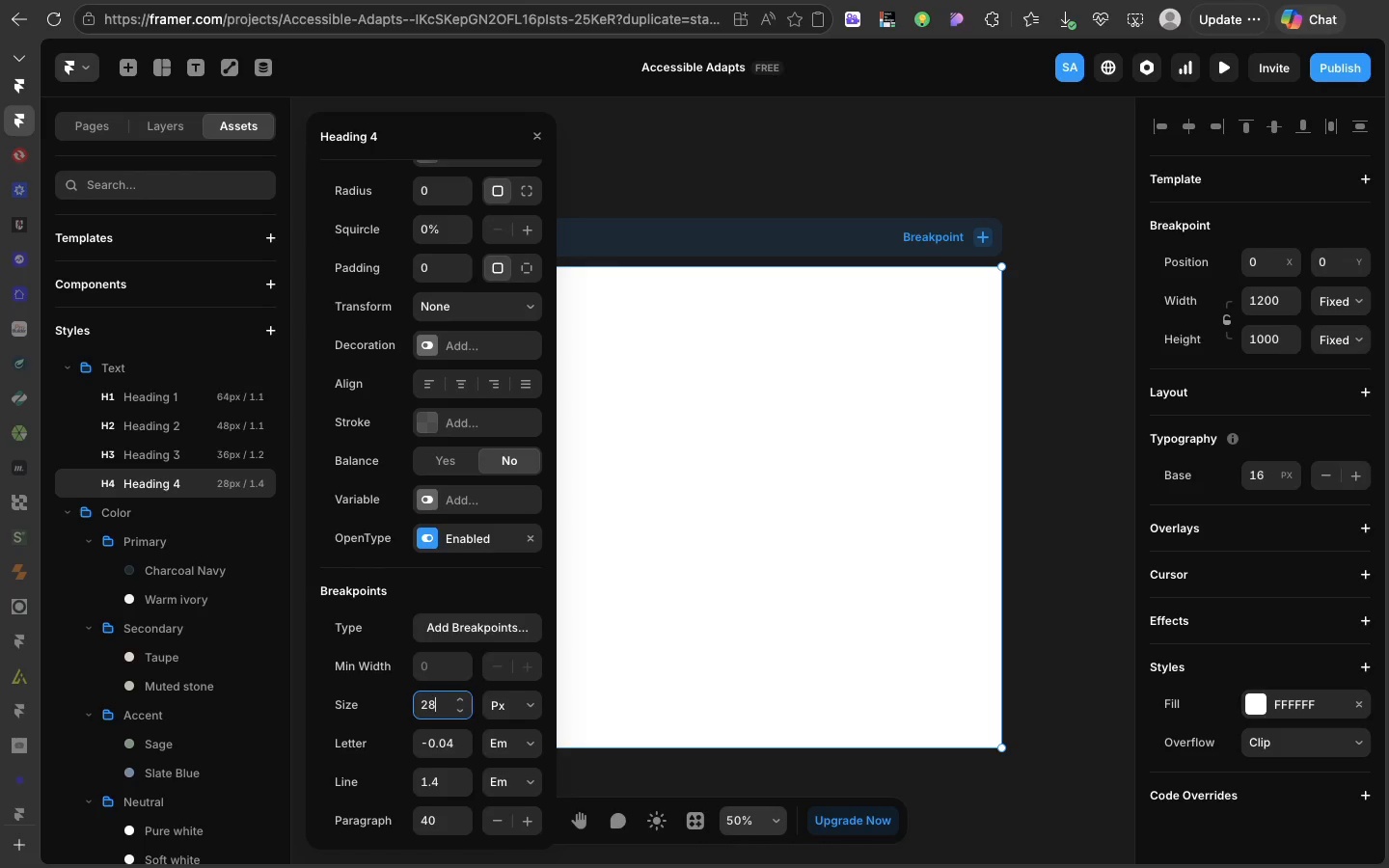 
scroll: coordinate [430, 721], scroll_direction: down, amount: 5.0
 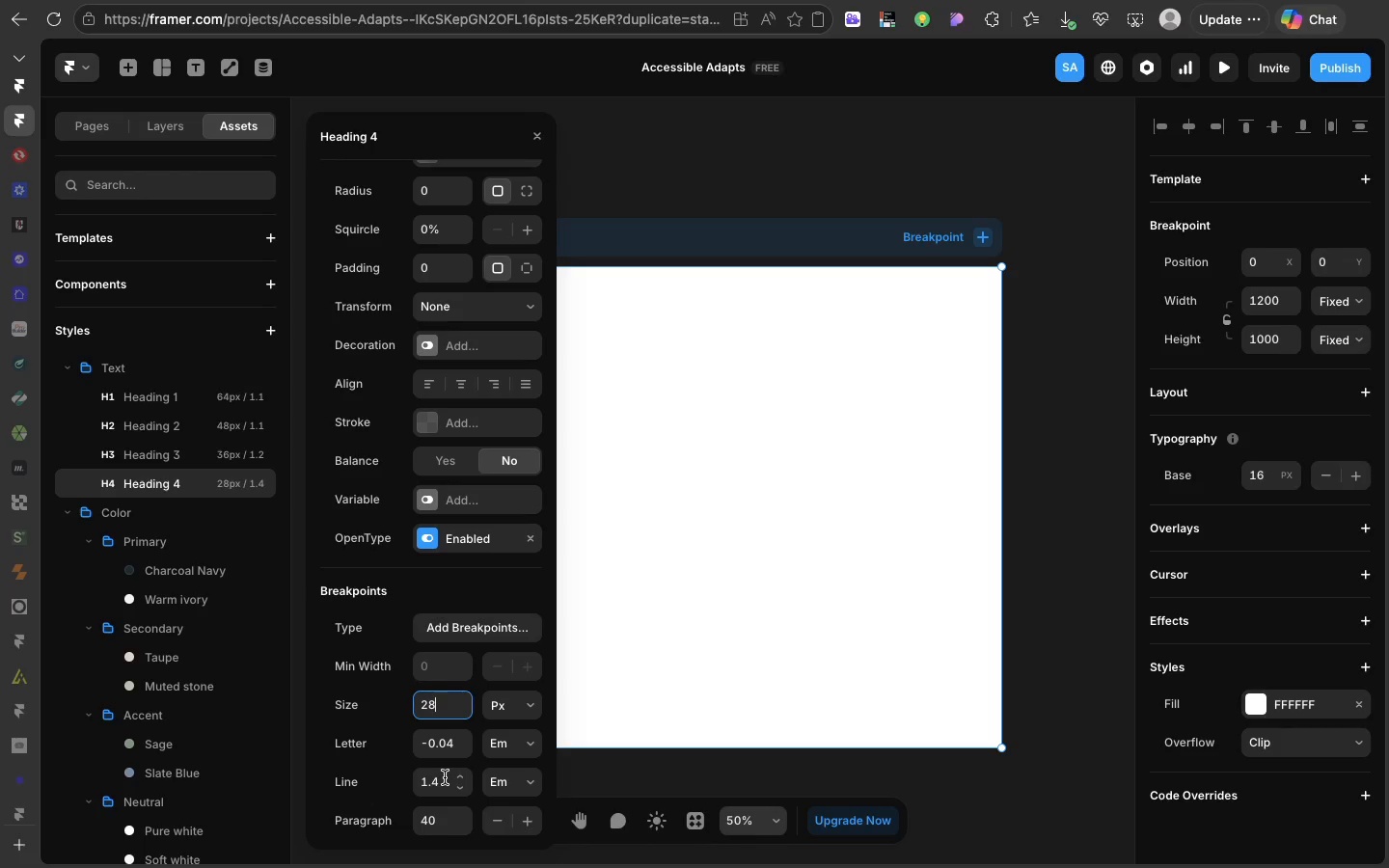 
left_click([445, 777])
 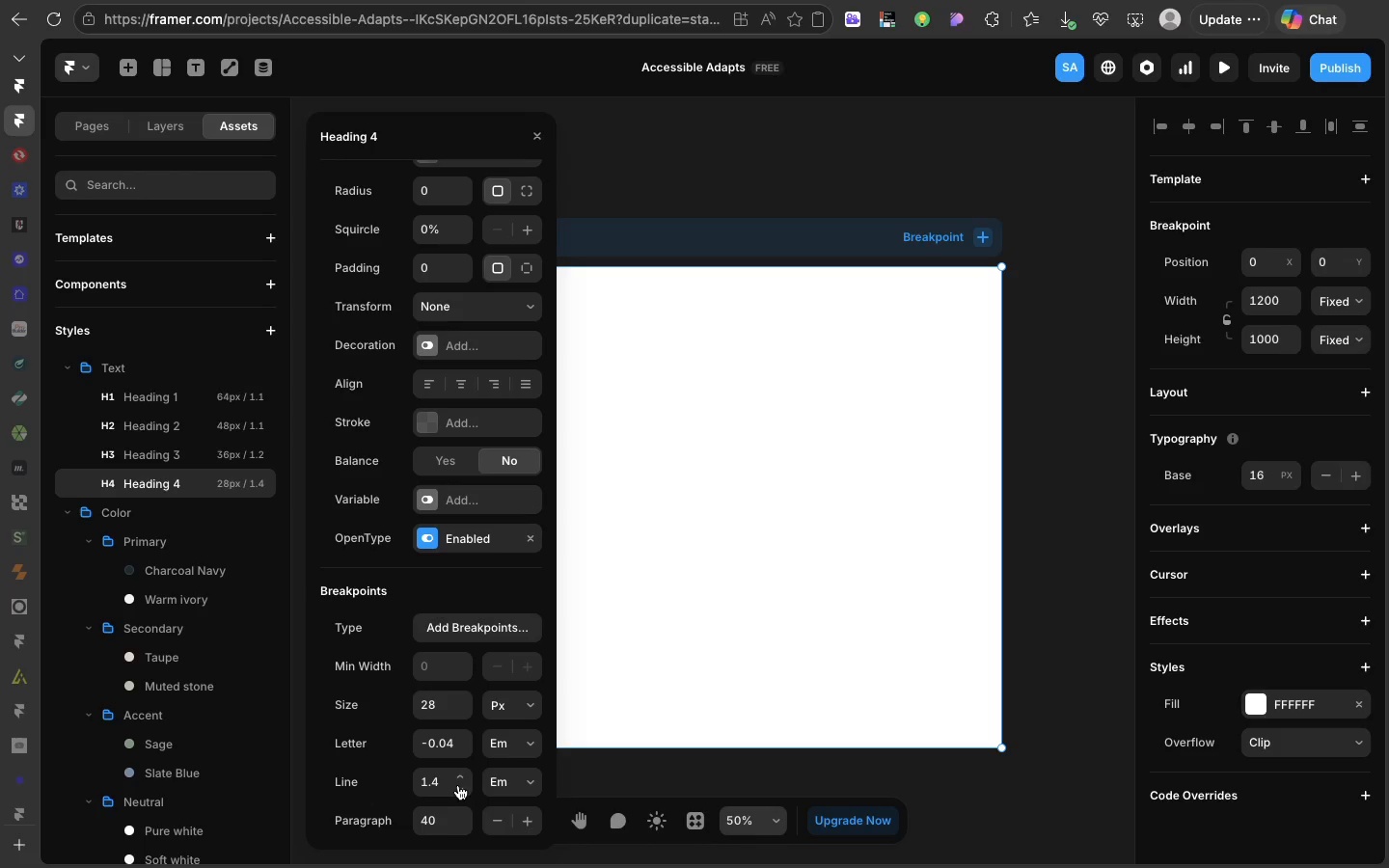 
left_click([458, 785])
 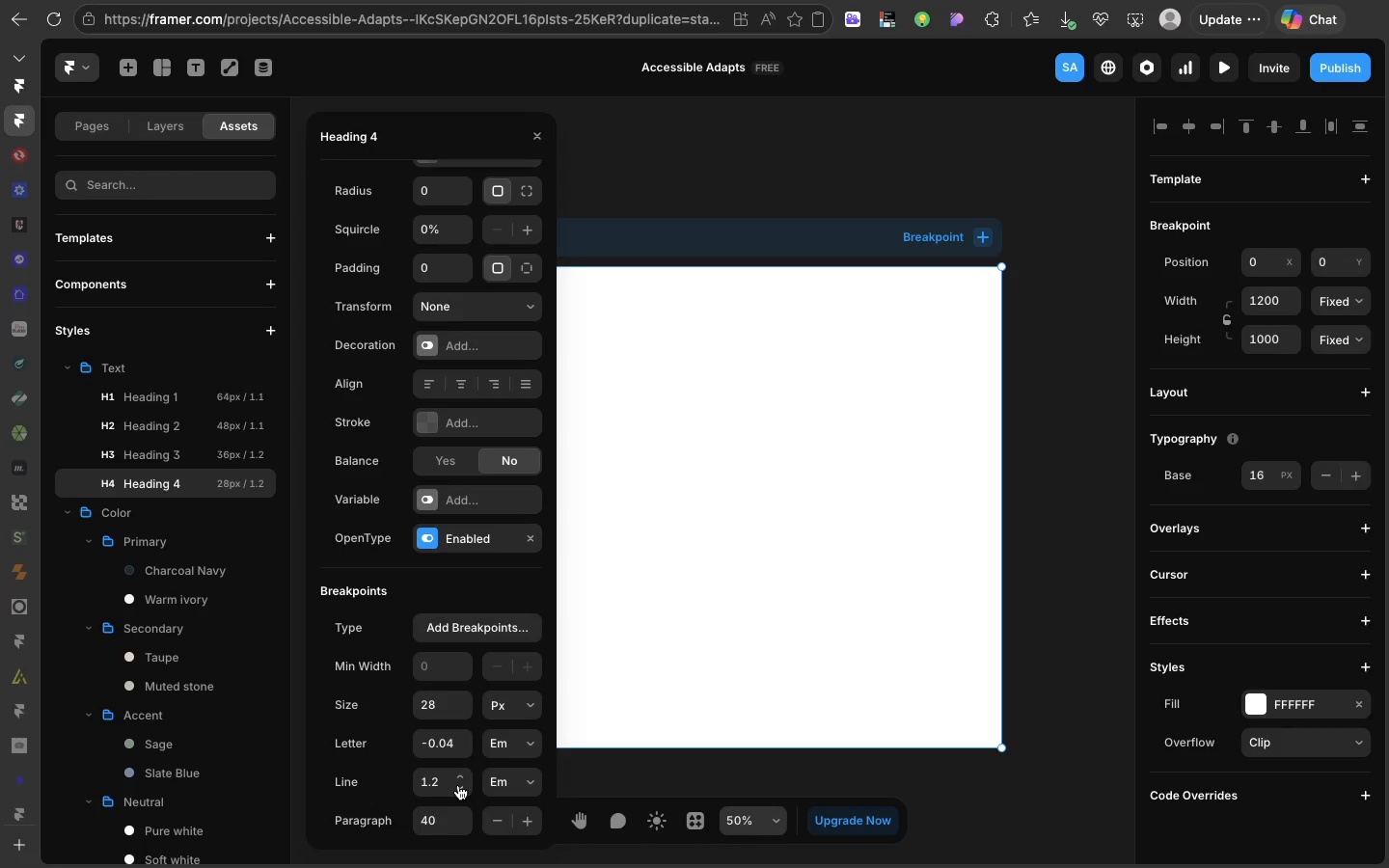 
left_click([458, 785])
 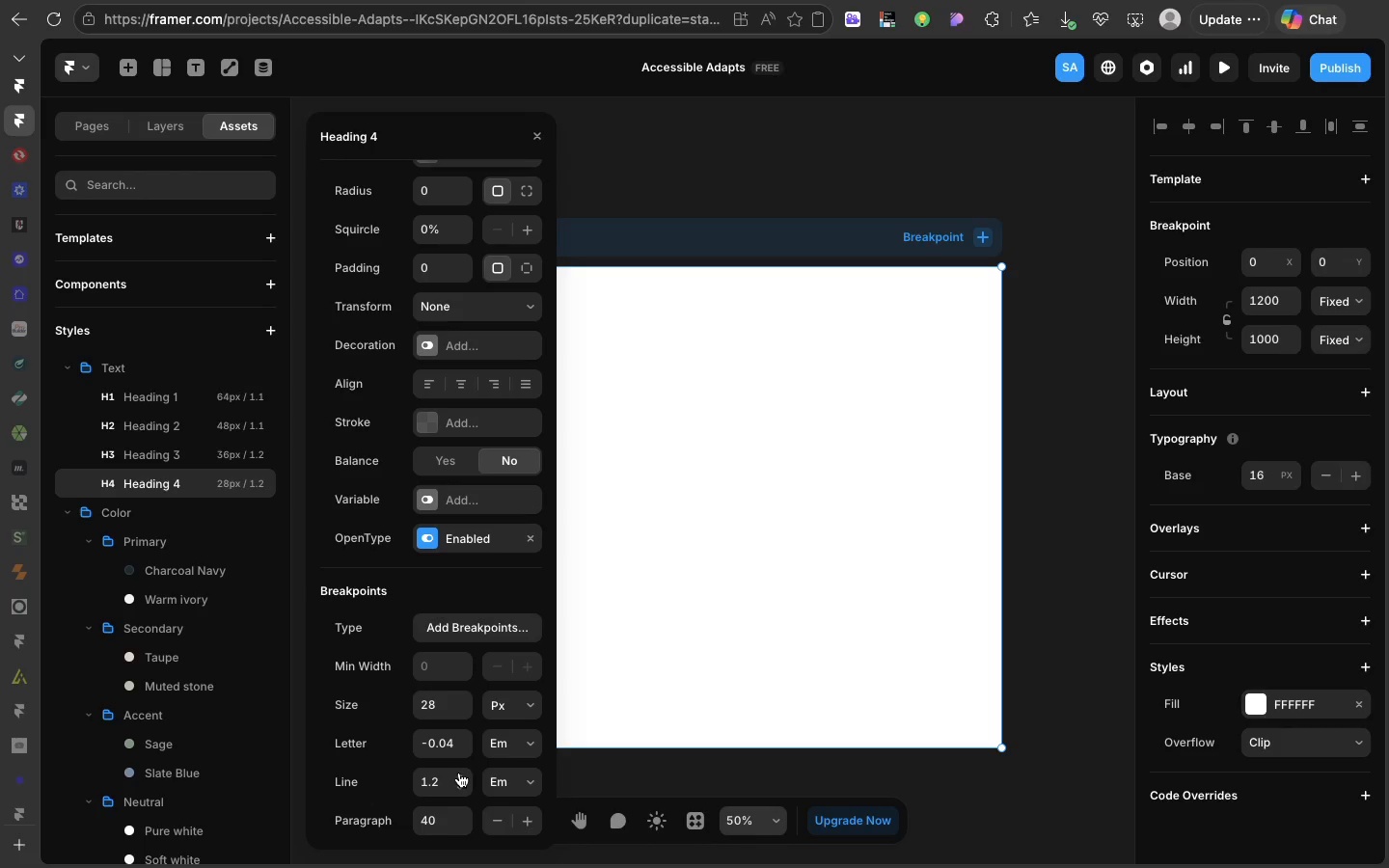 
left_click([459, 773])
 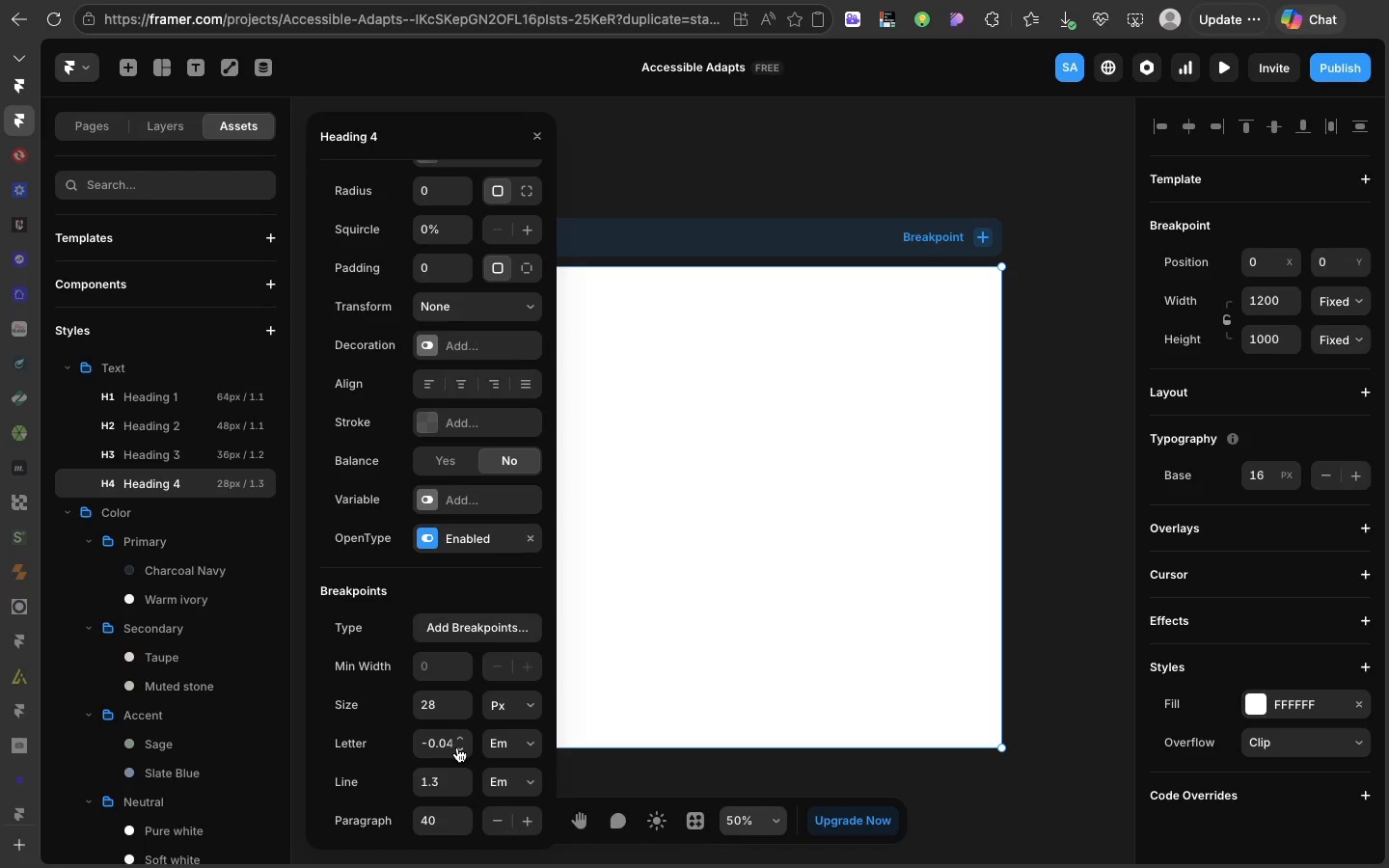 
wait(5.31)
 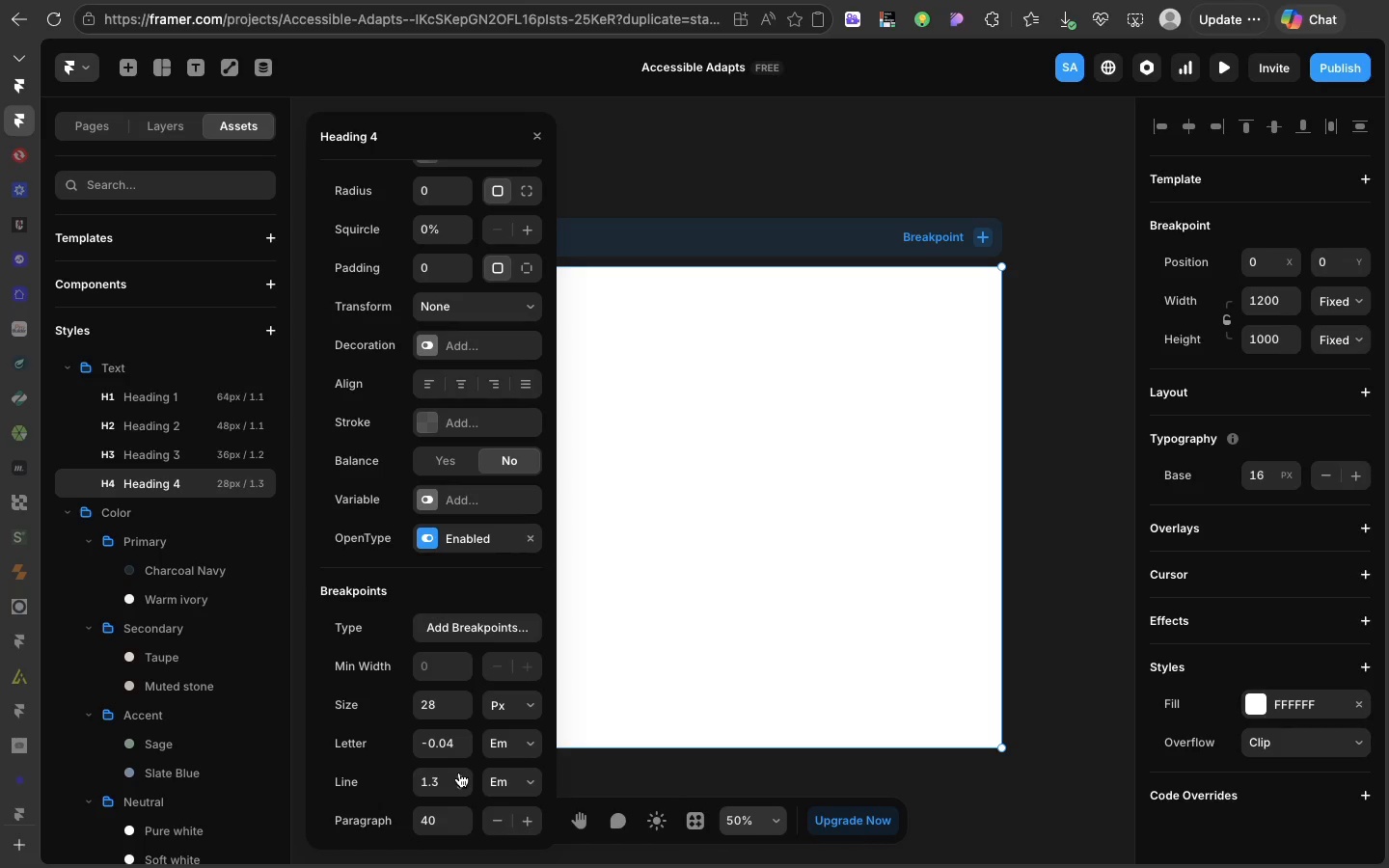 
left_click([457, 747])
 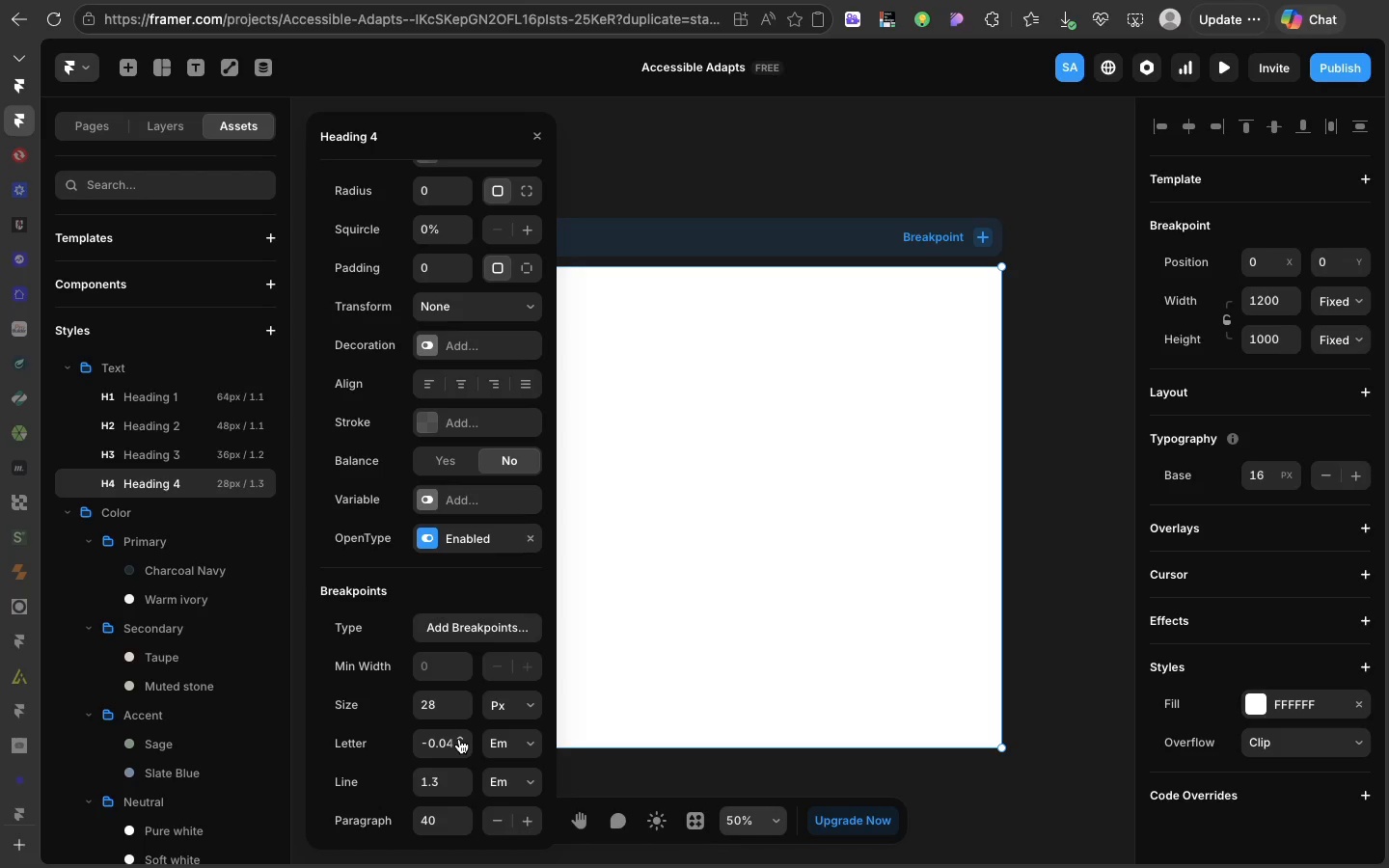 
double_click([459, 739])
 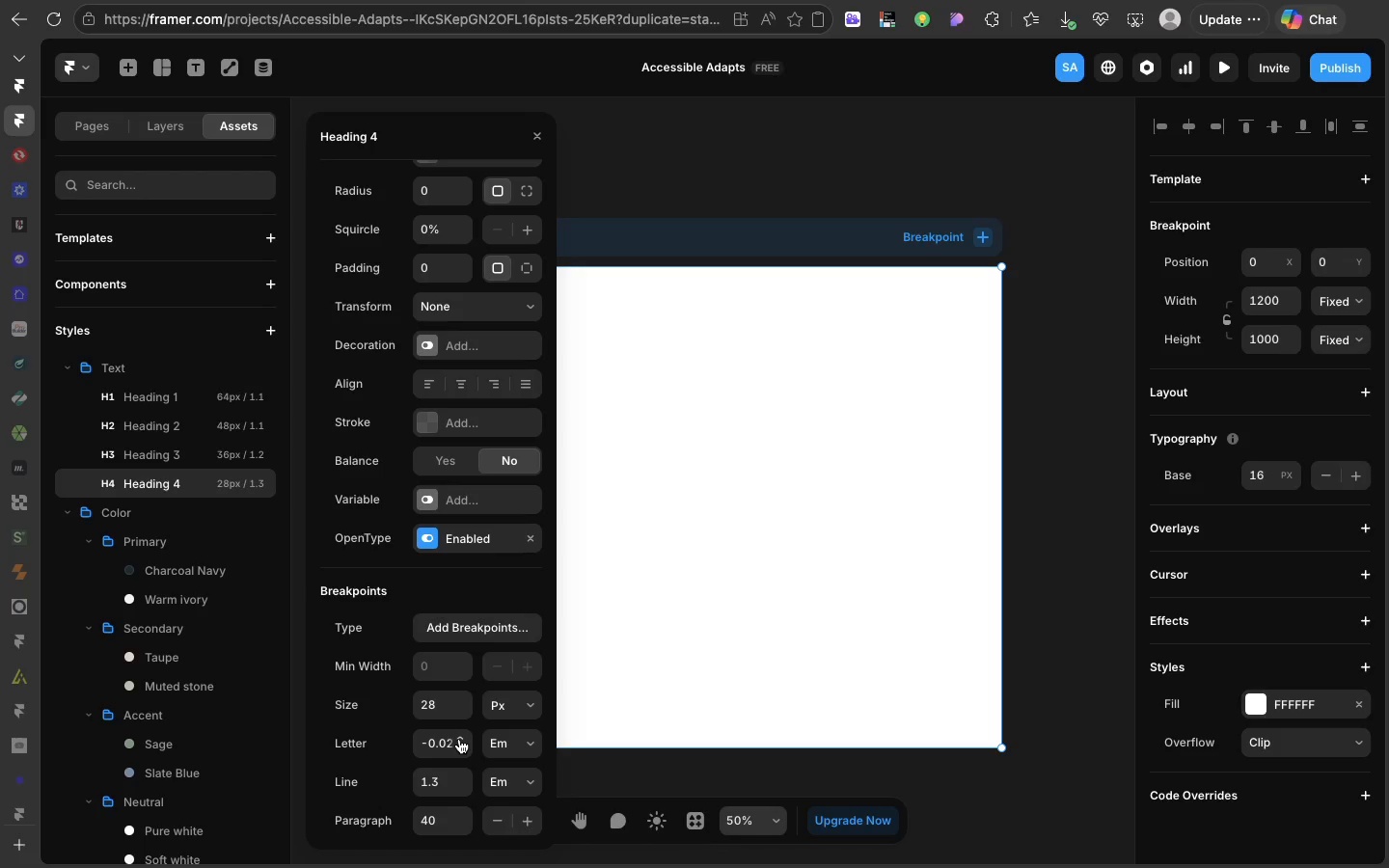 
triple_click([459, 739])
 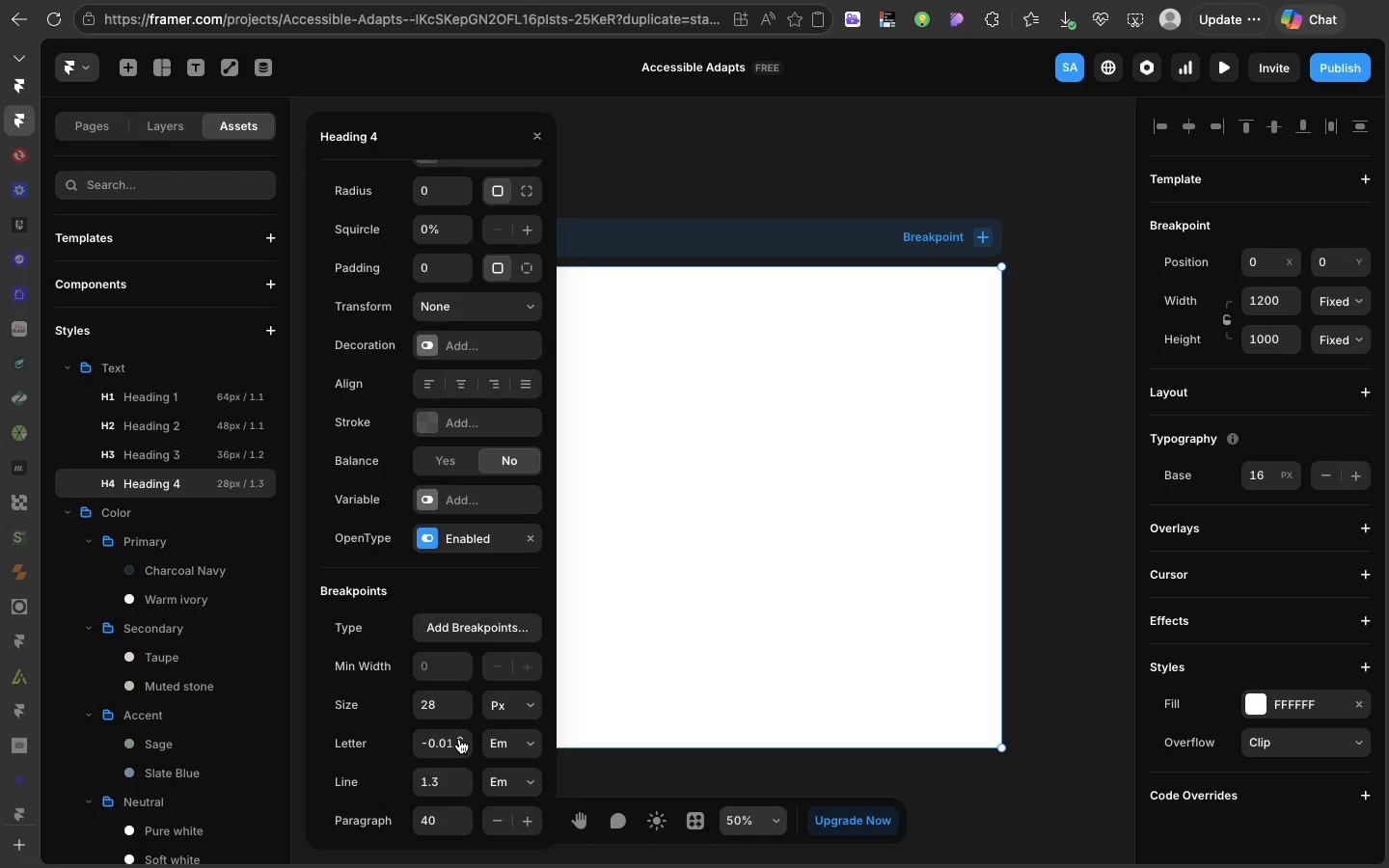 
left_click([459, 739])
 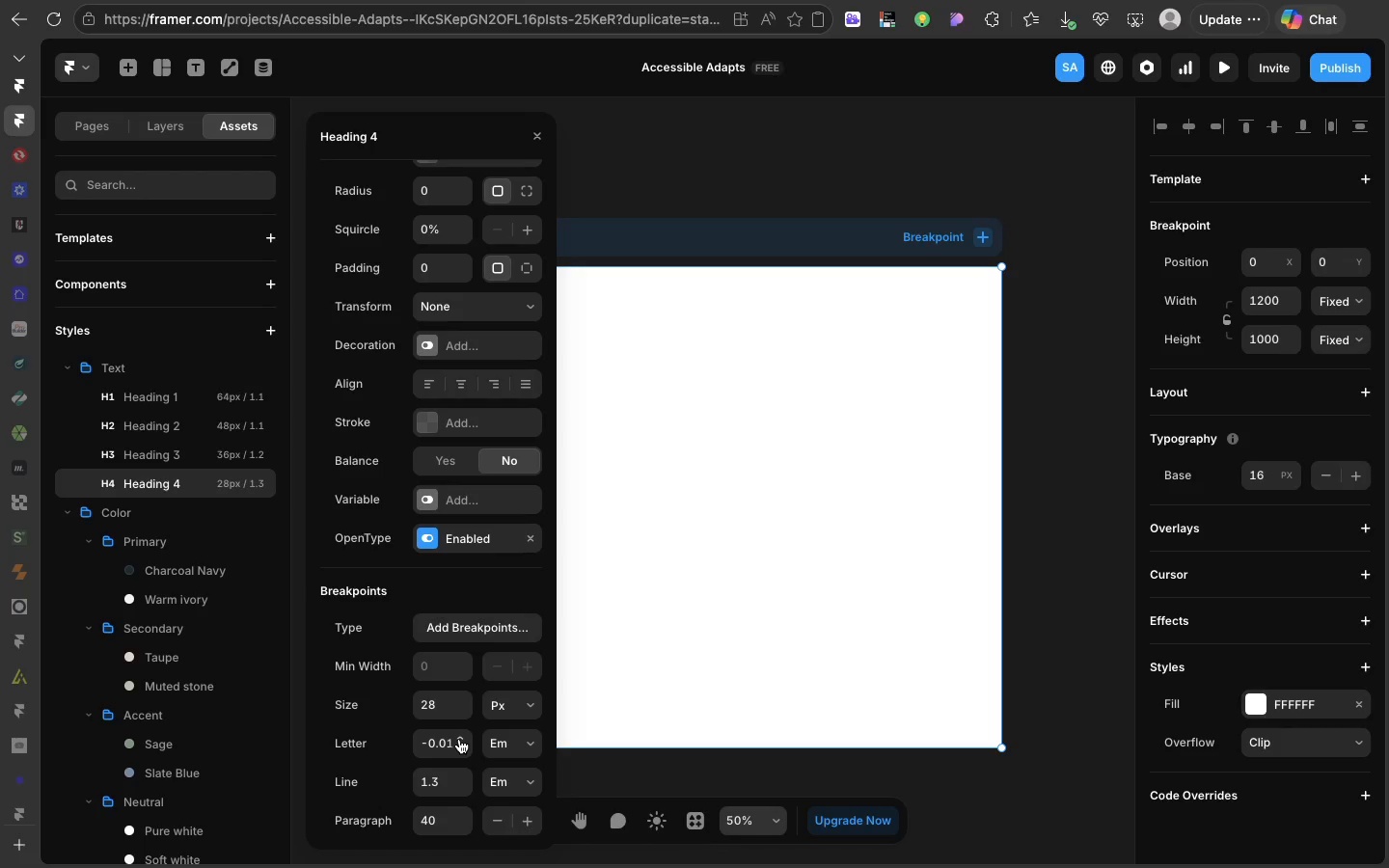 
scroll: coordinate [459, 739], scroll_direction: down, amount: 6.0
 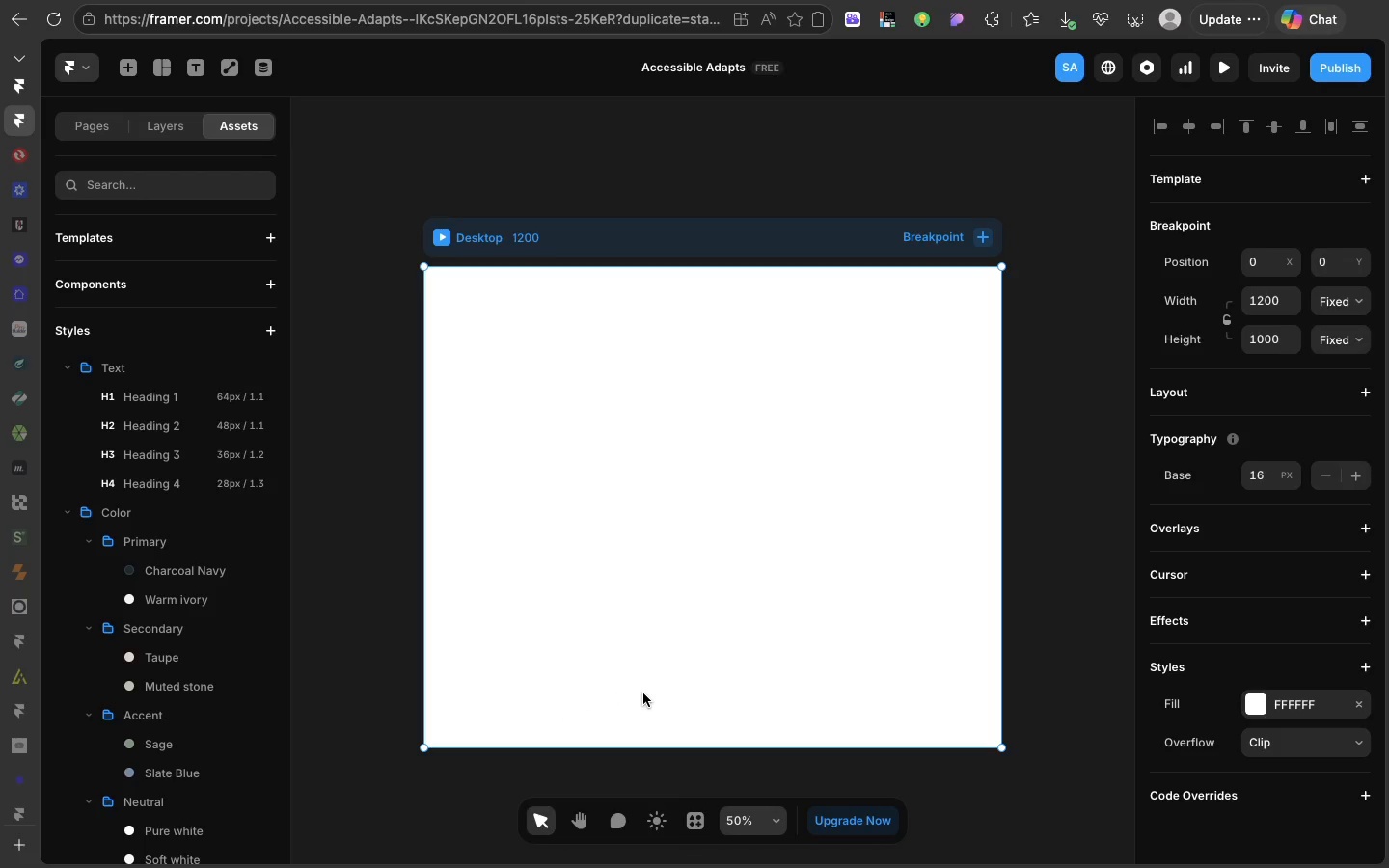 
left_click([643, 693])
 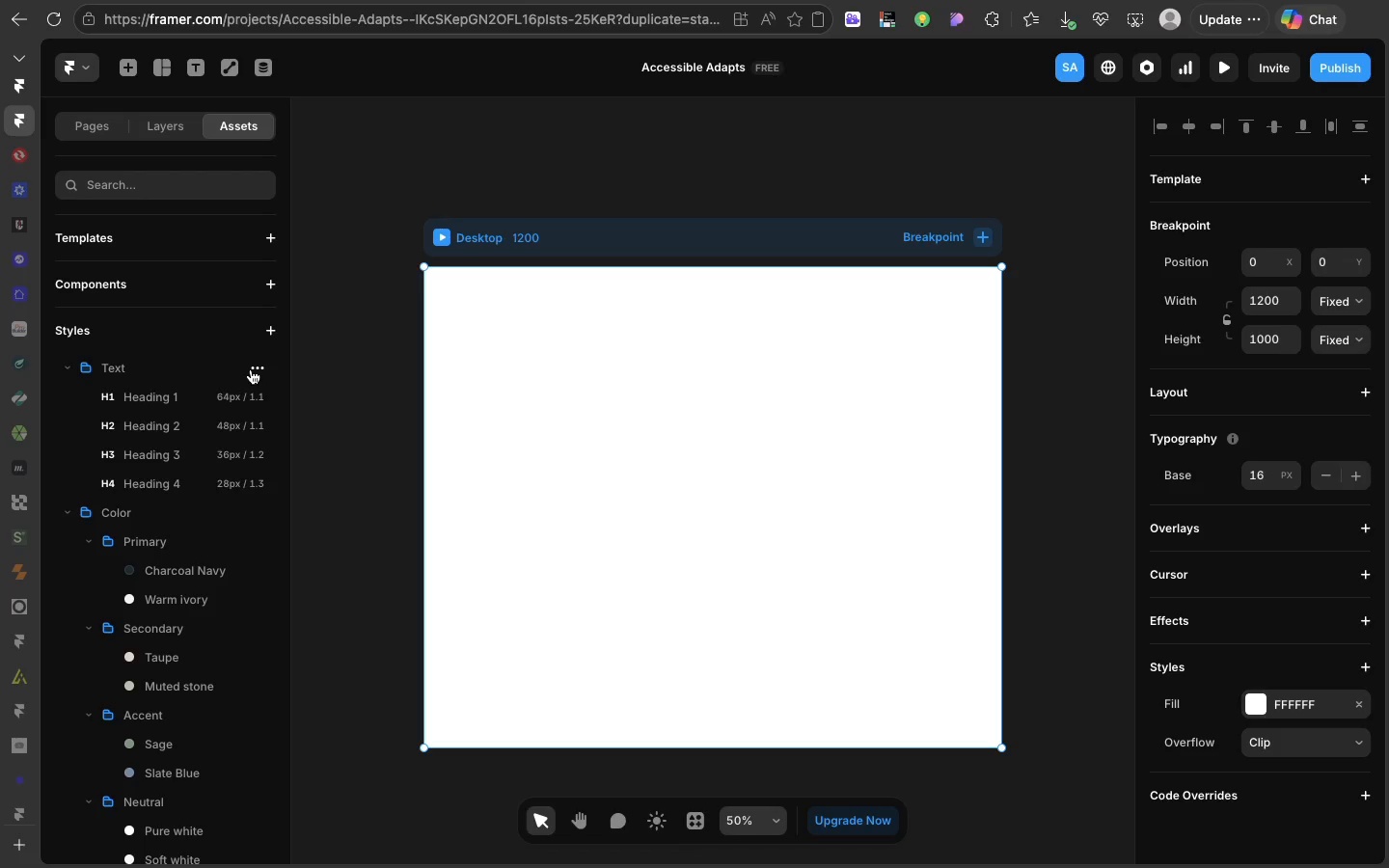 
left_click([251, 369])
 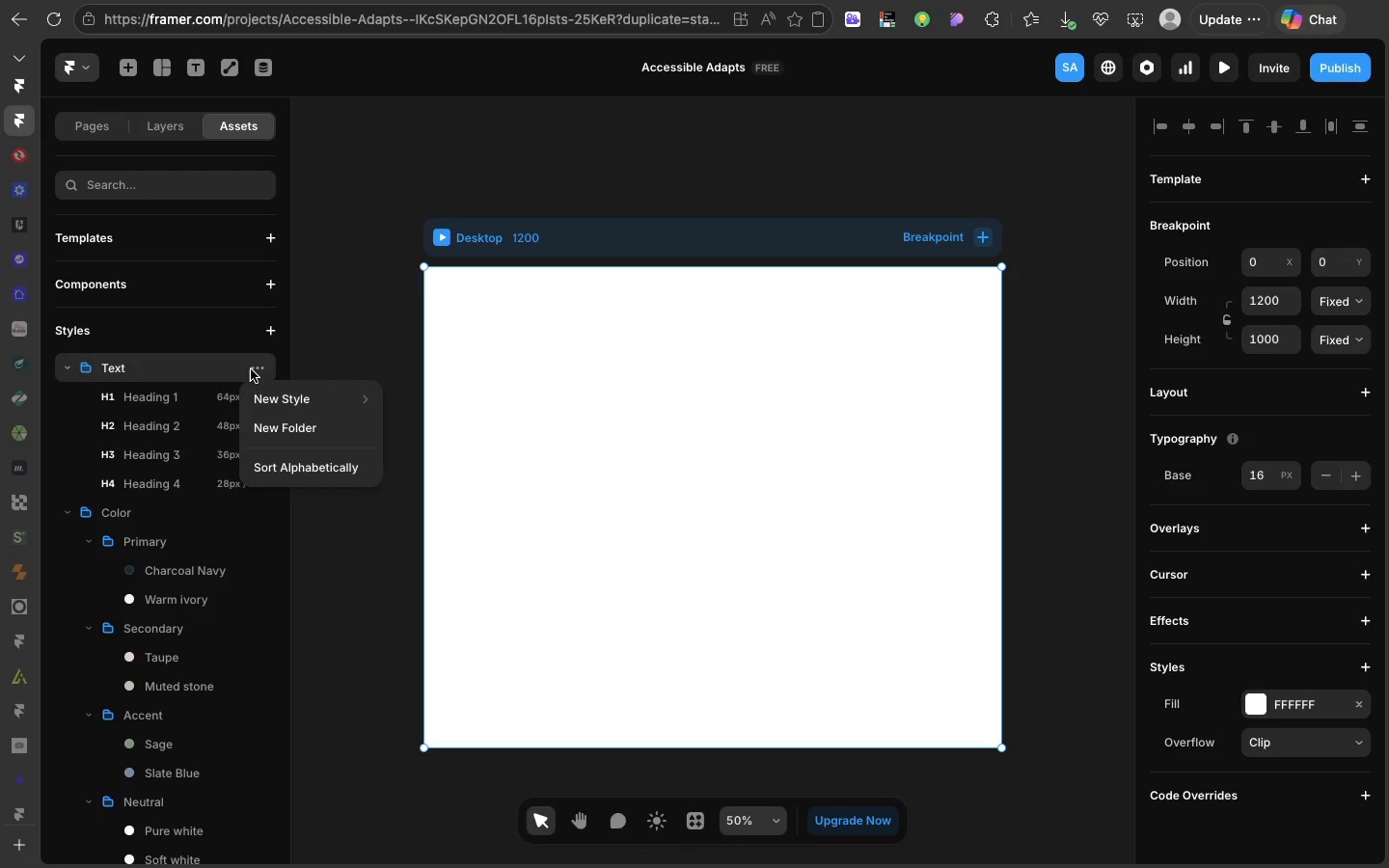 
wait(13.35)
 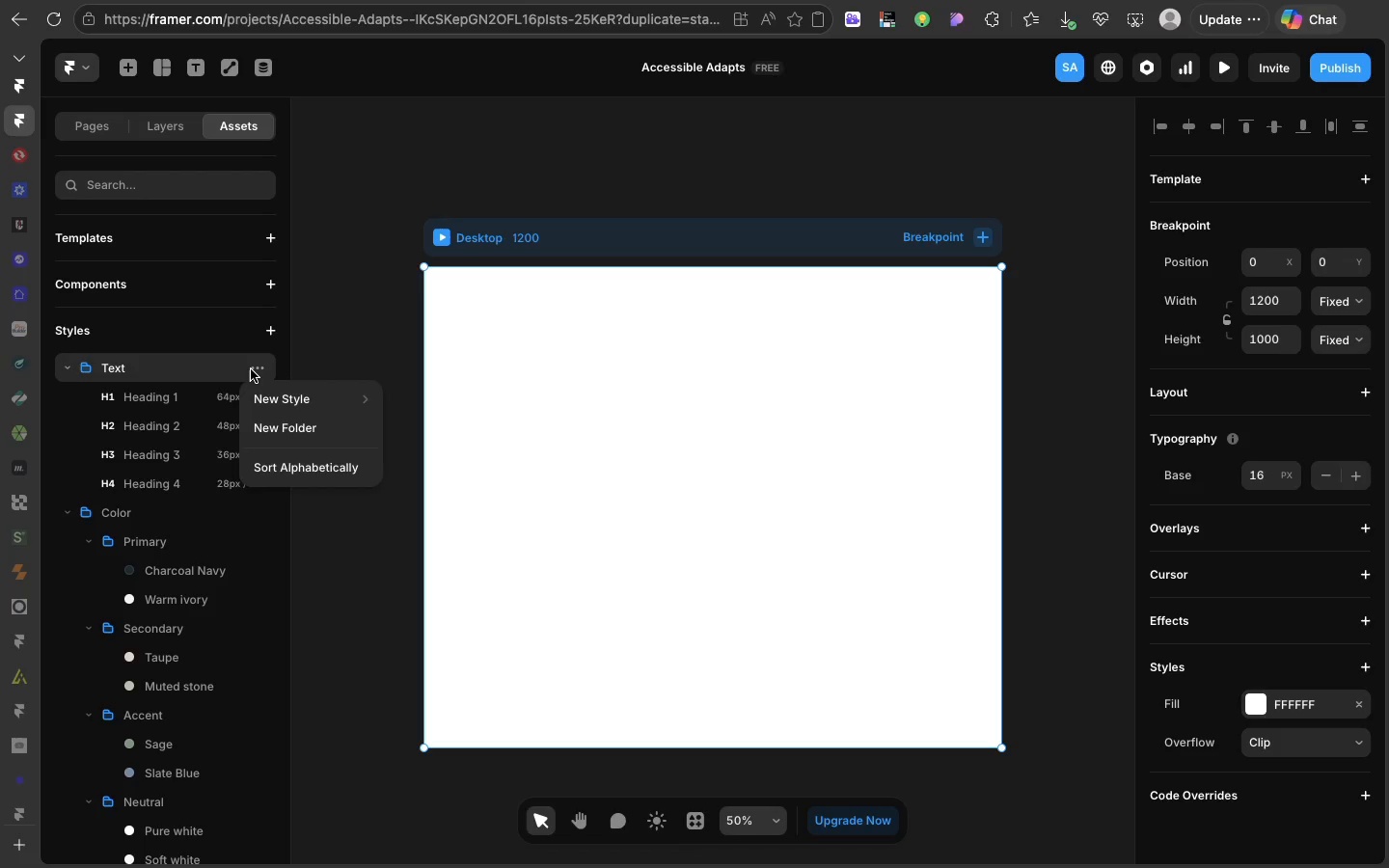 
left_click([408, 396])
 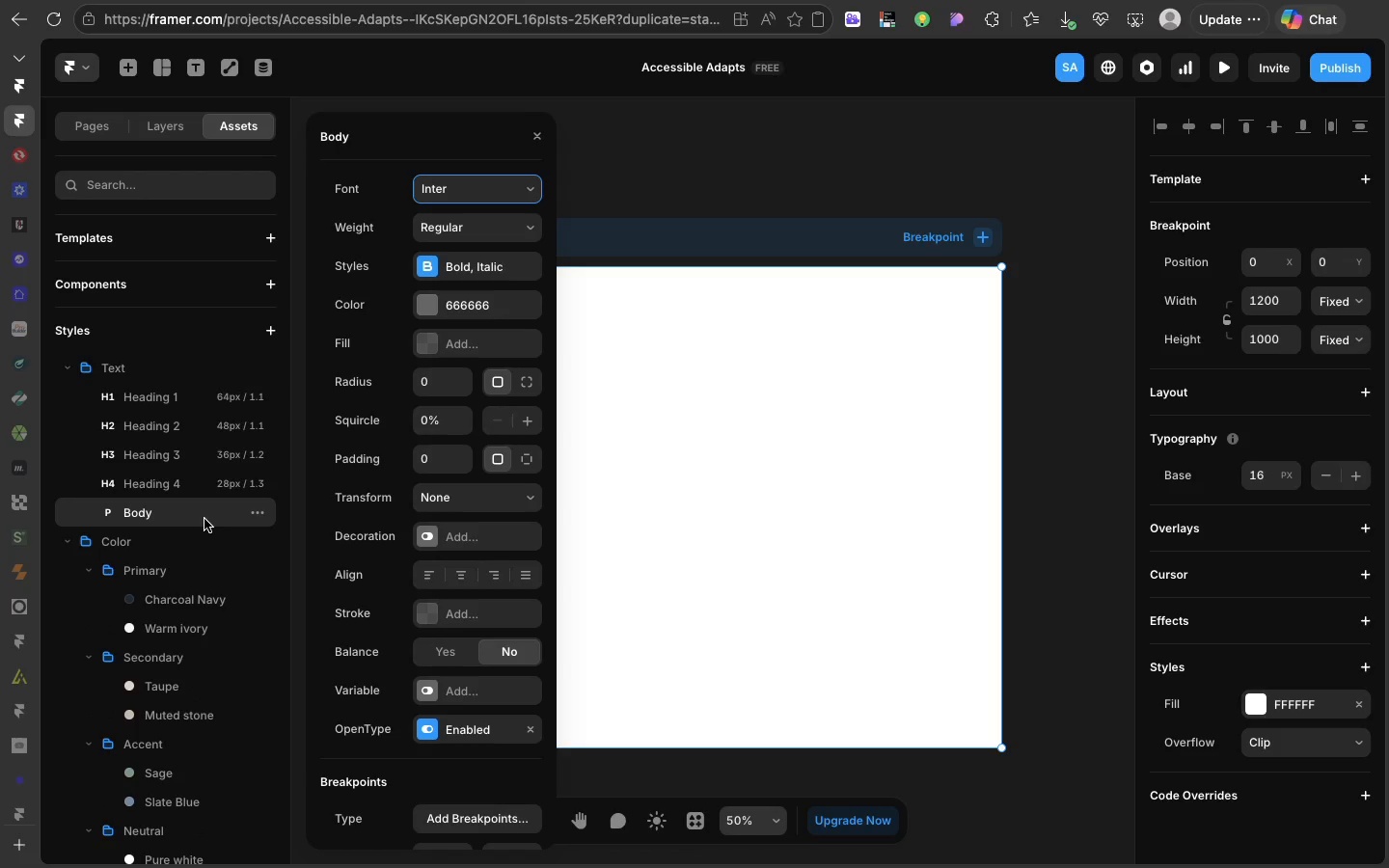 
left_click([204, 519])
 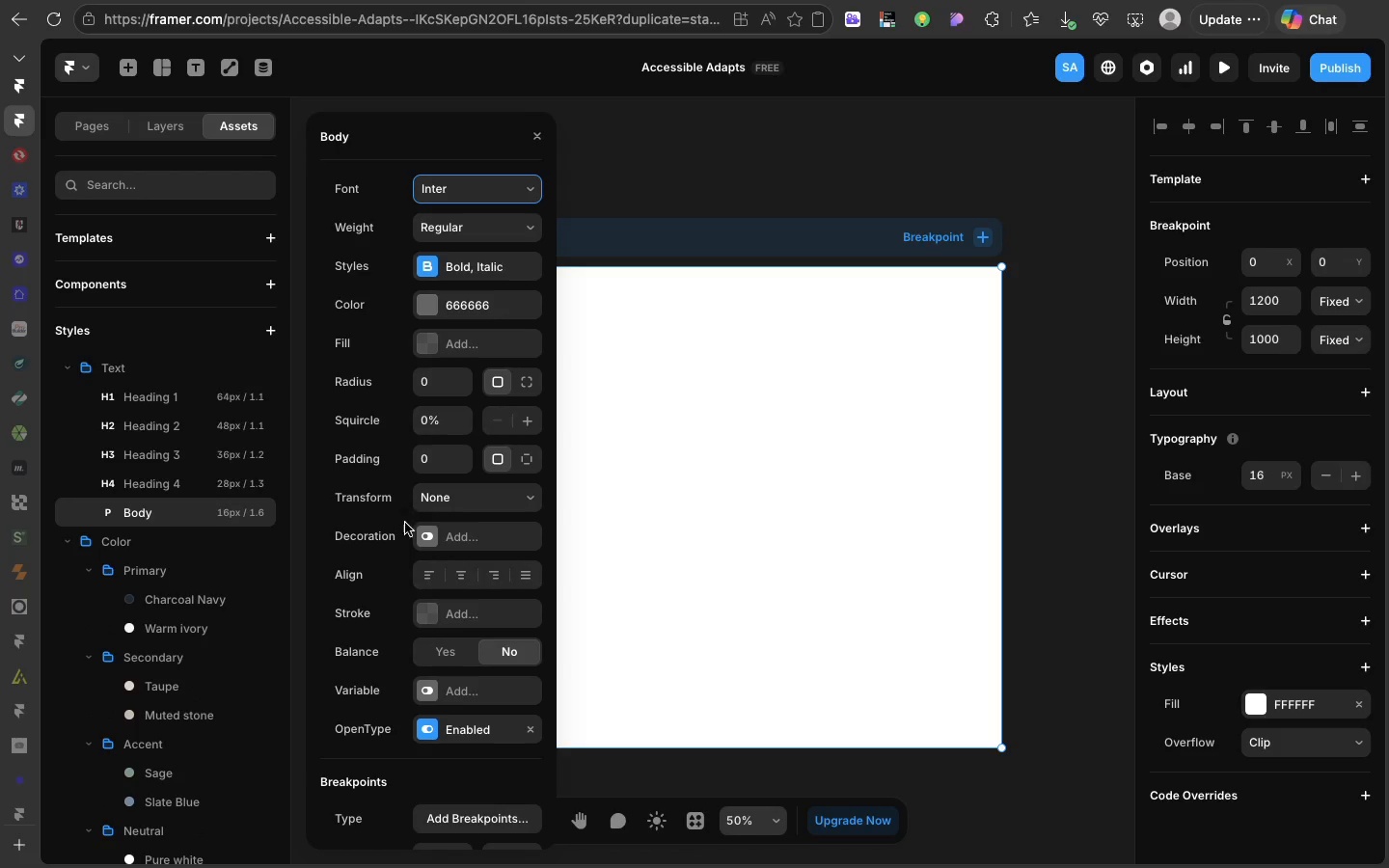 
scroll: coordinate [416, 547], scroll_direction: down, amount: 19.0
 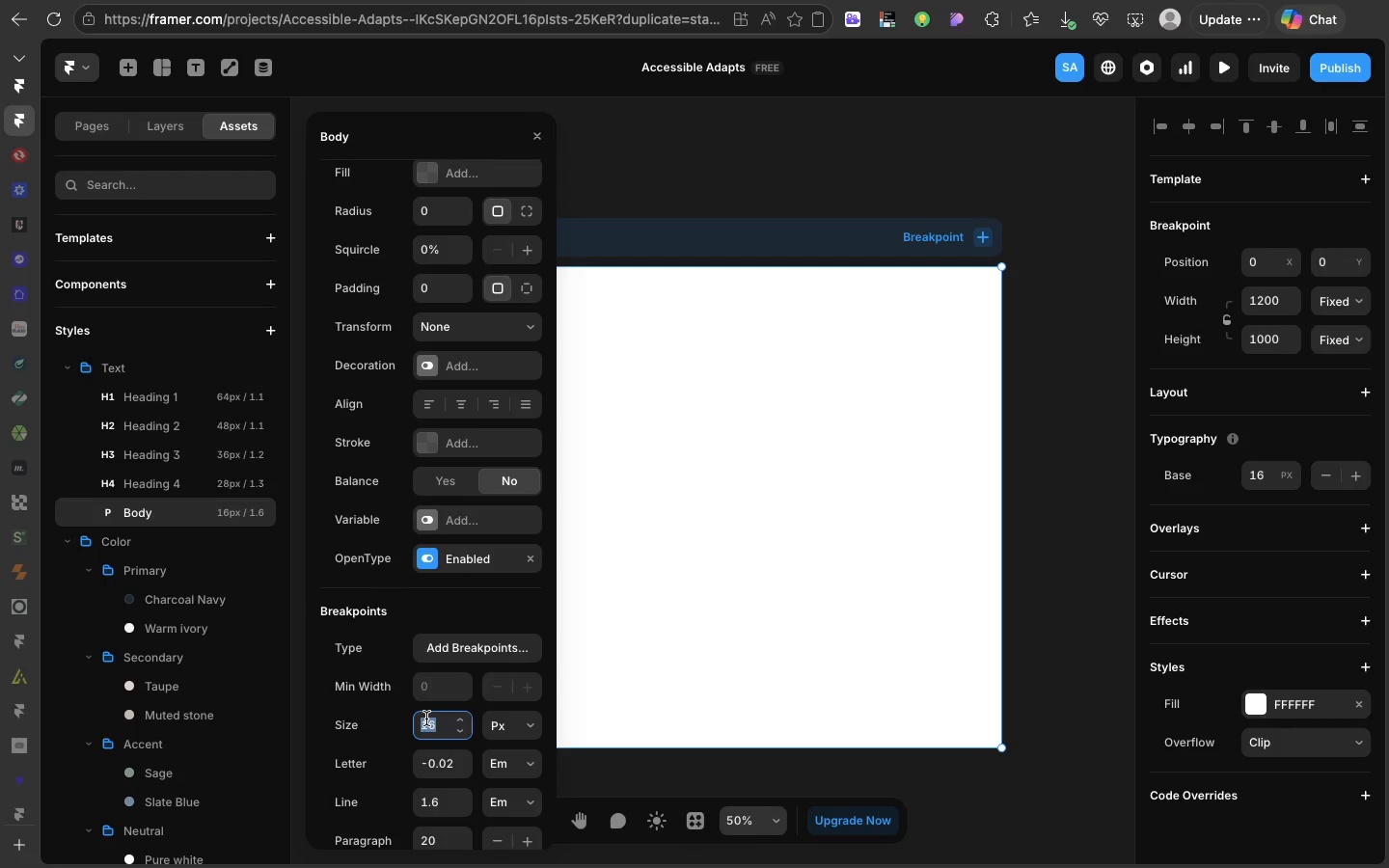 
left_click([426, 719])
 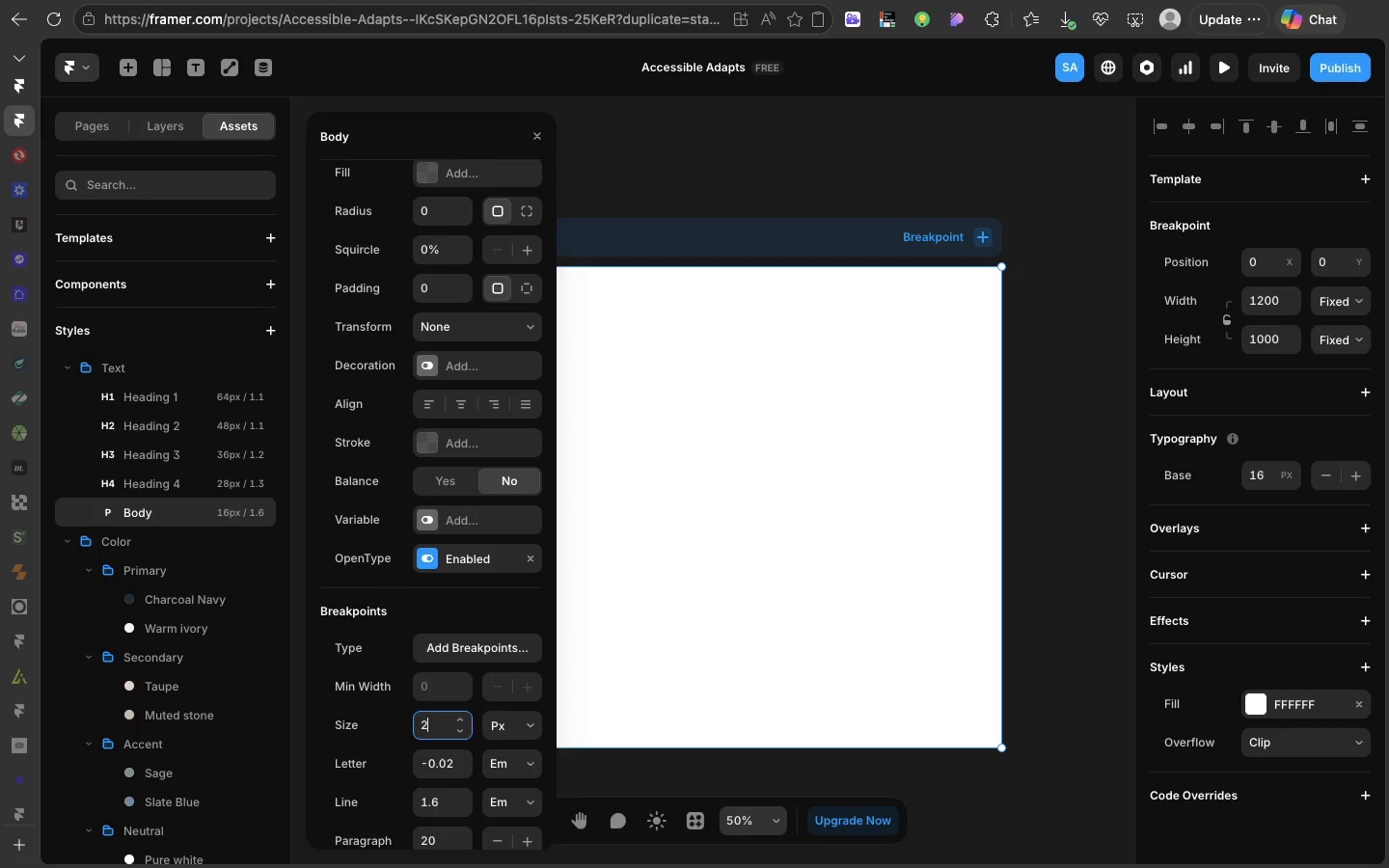 
type(20)
 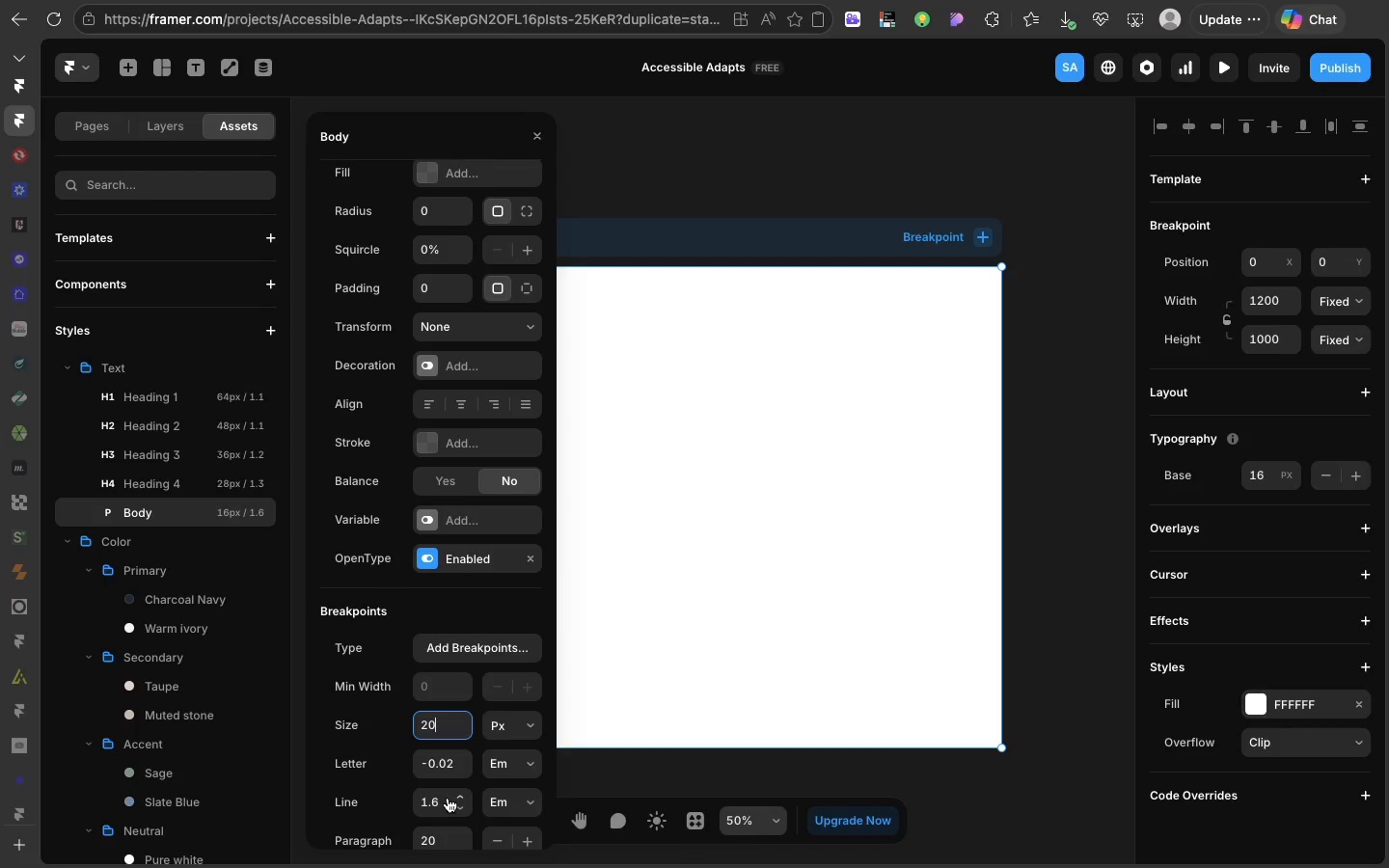 
wait(7.44)
 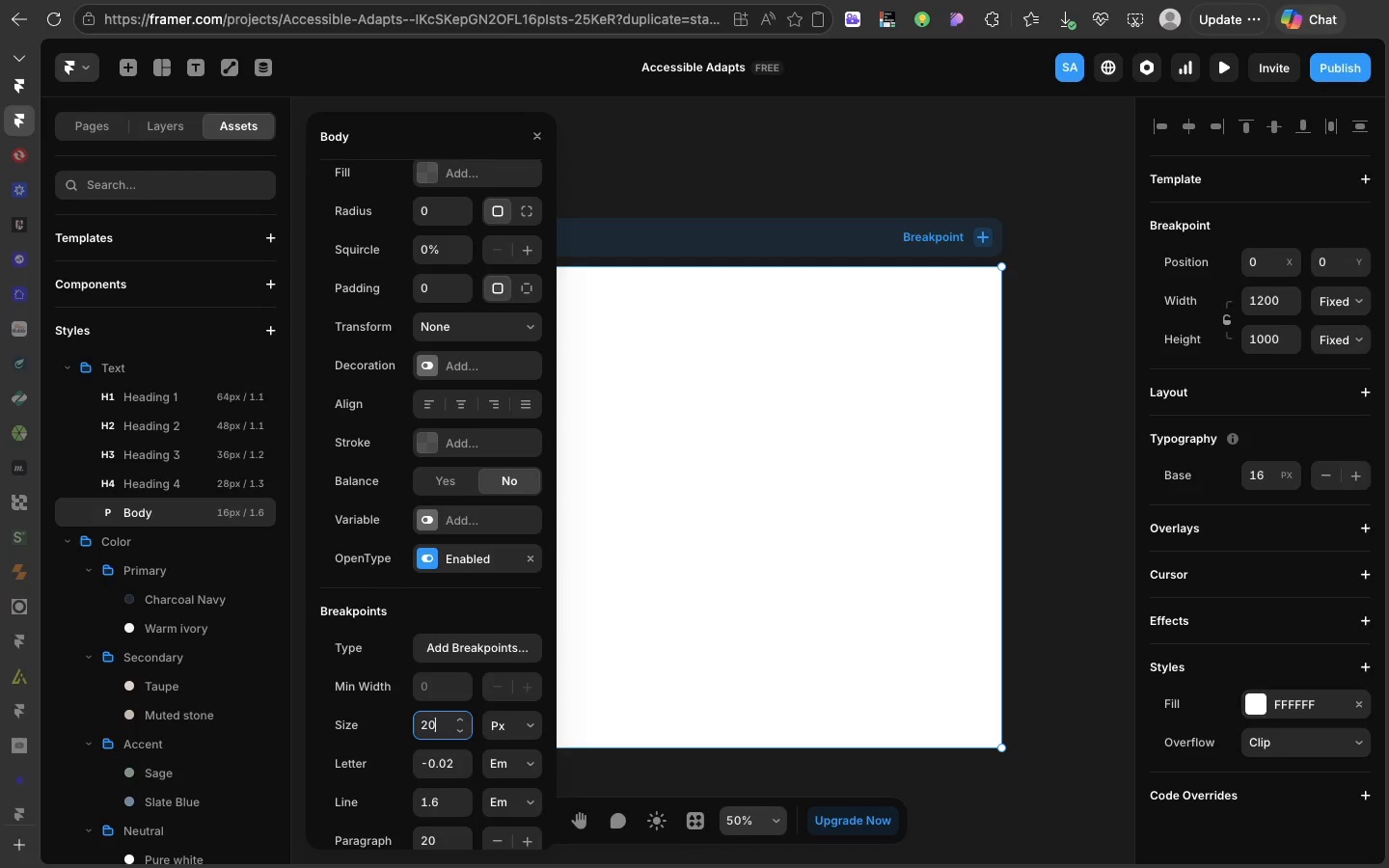 
left_click([439, 765])
 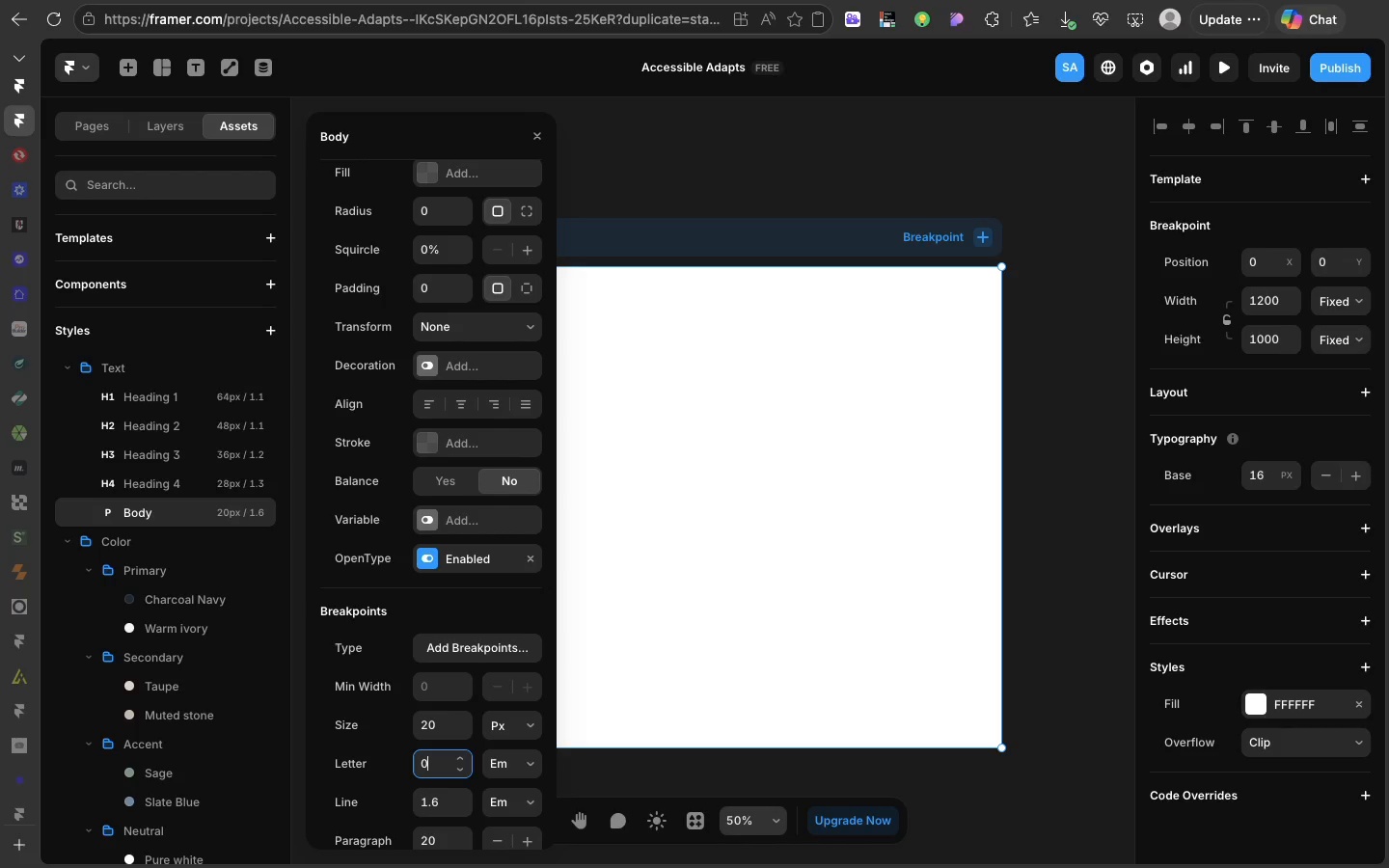 
key(0)
 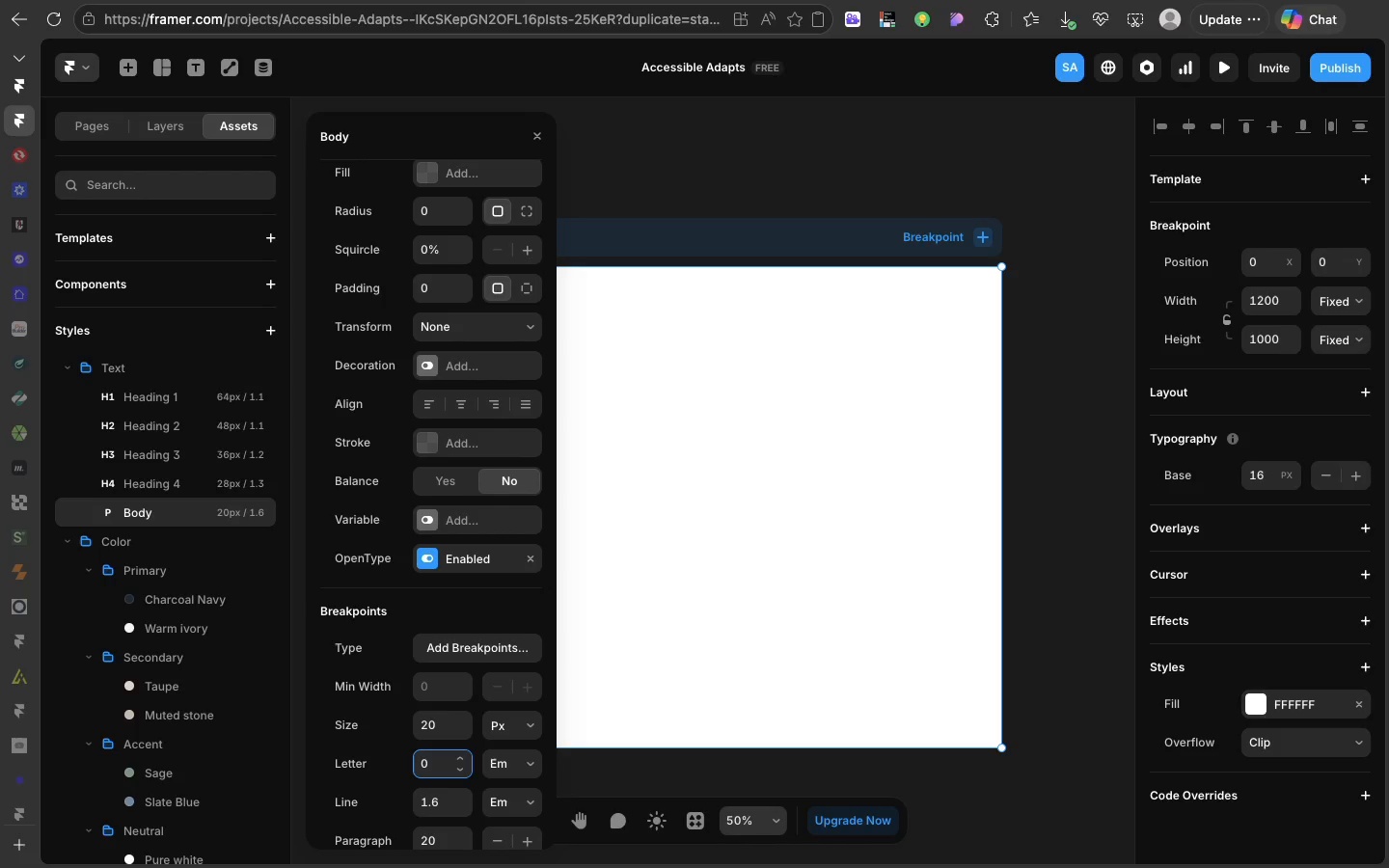 
key(Enter)
 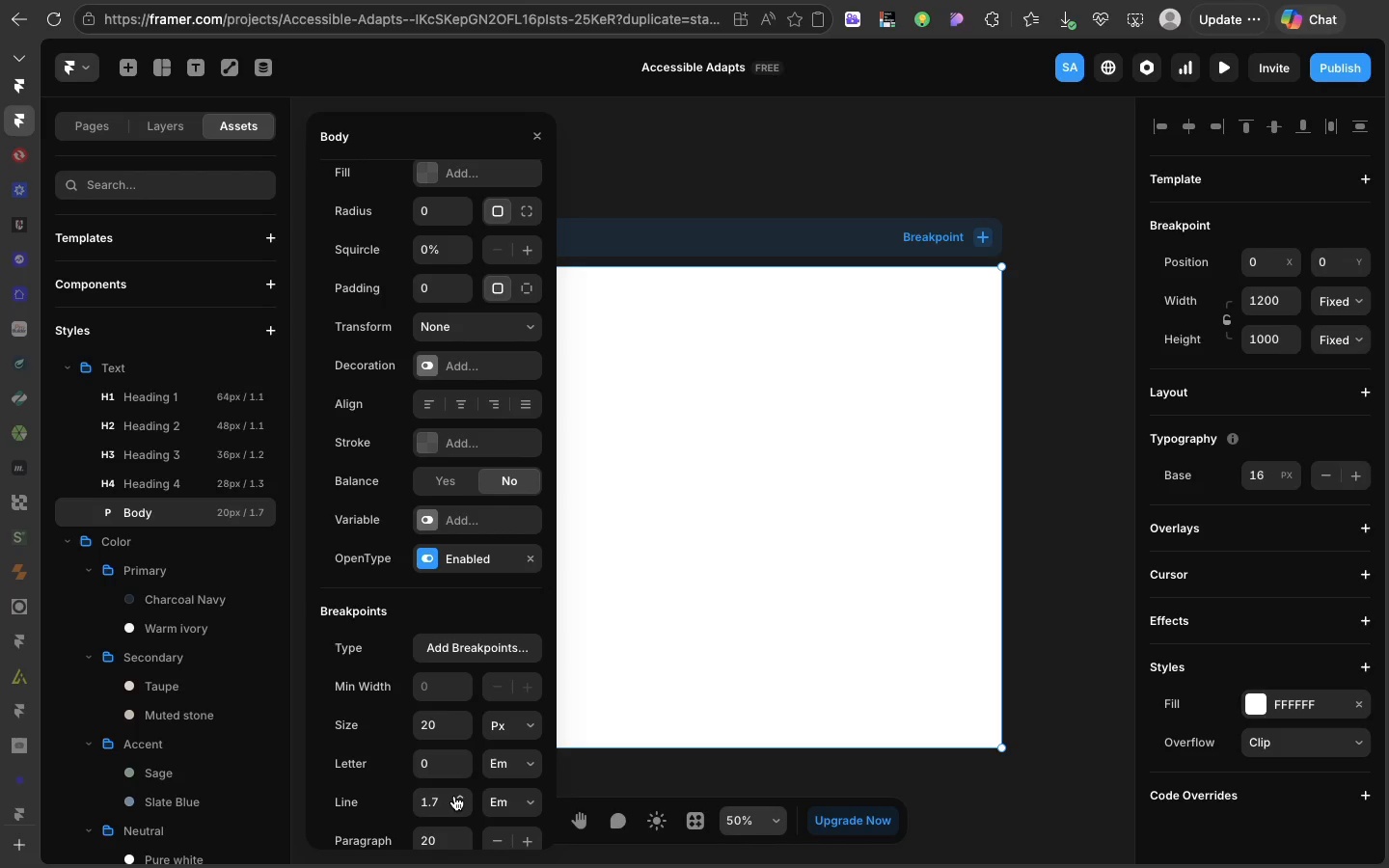 
left_click([454, 796])
 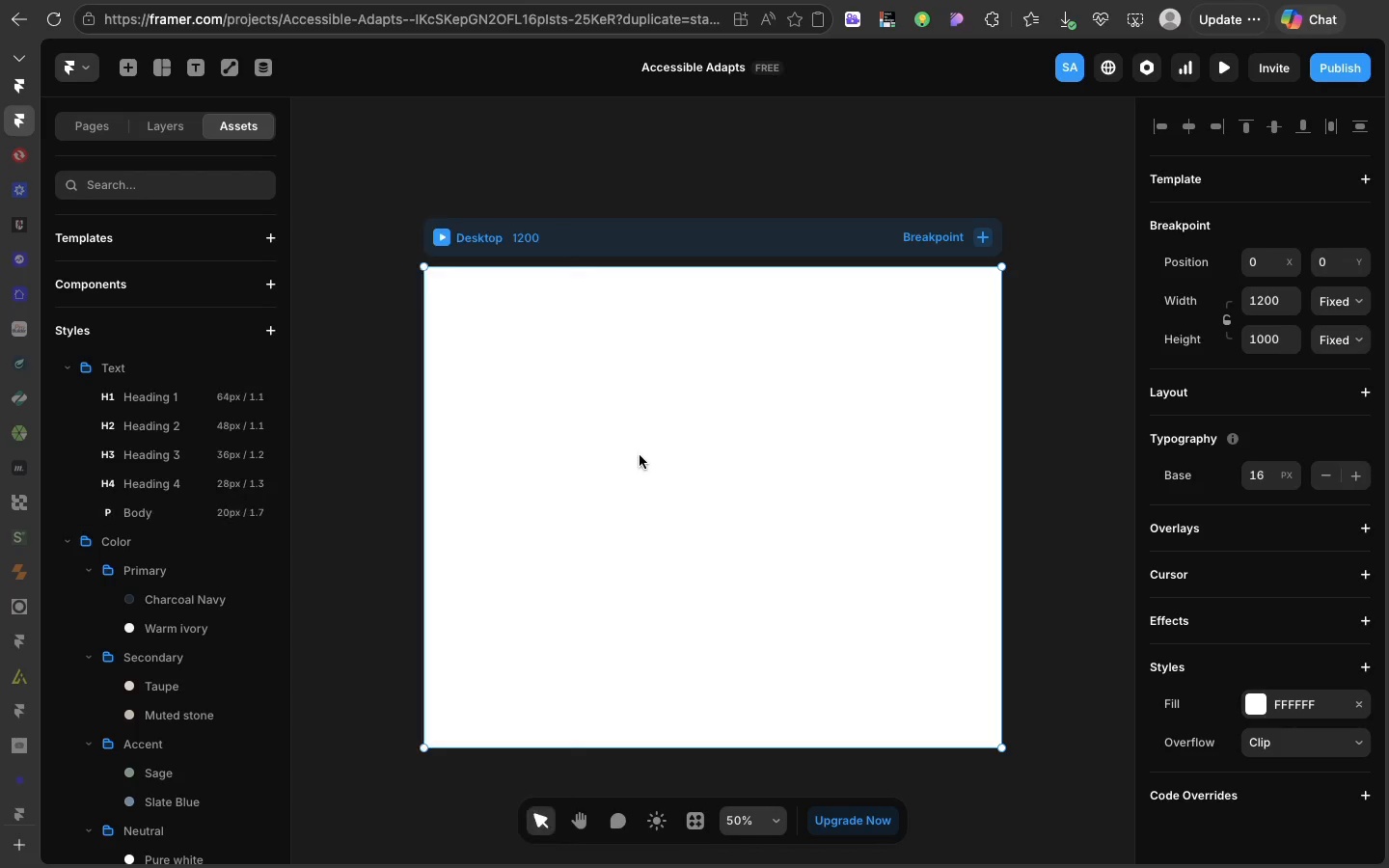 
left_click([640, 455])
 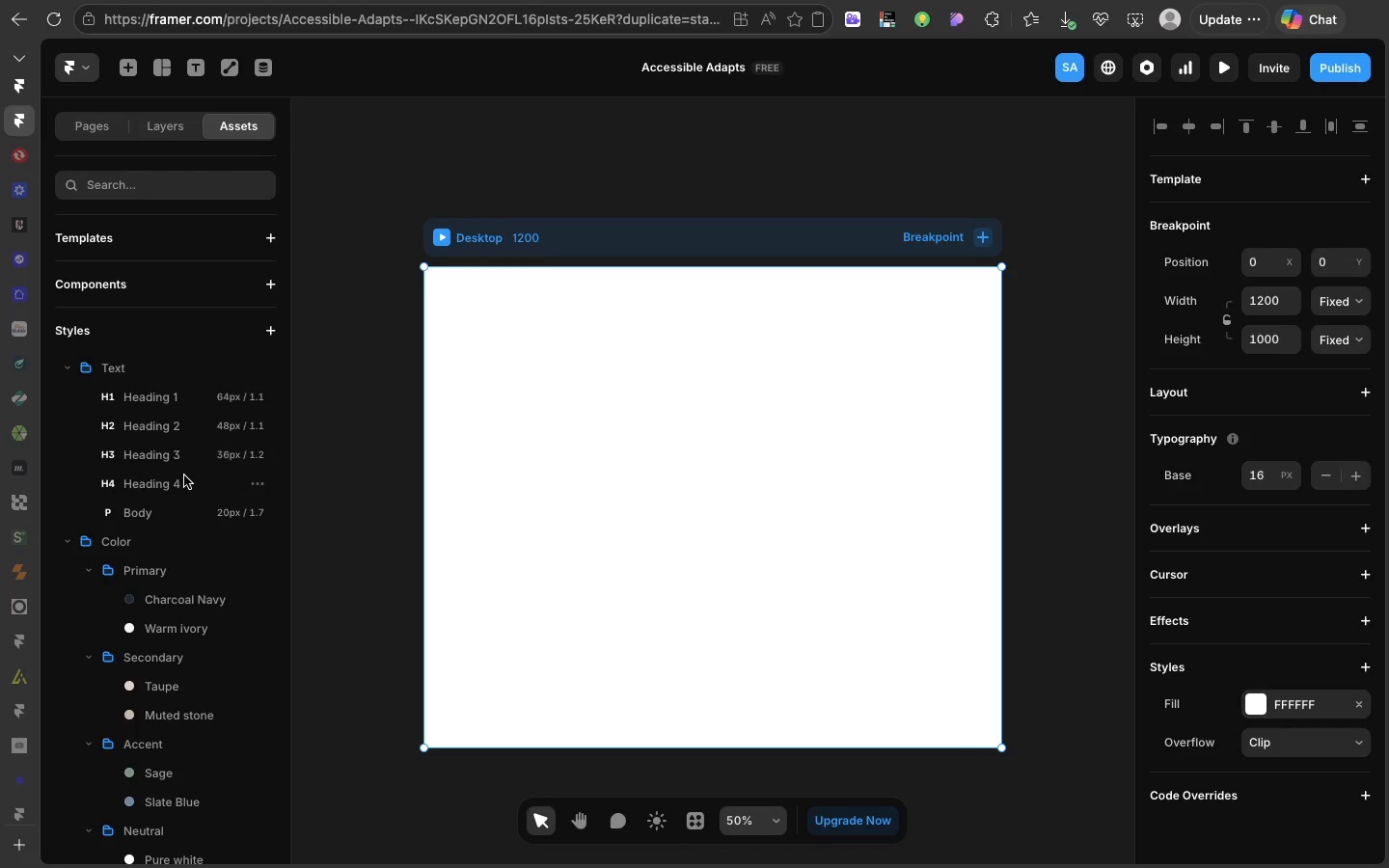 
wait(5.27)
 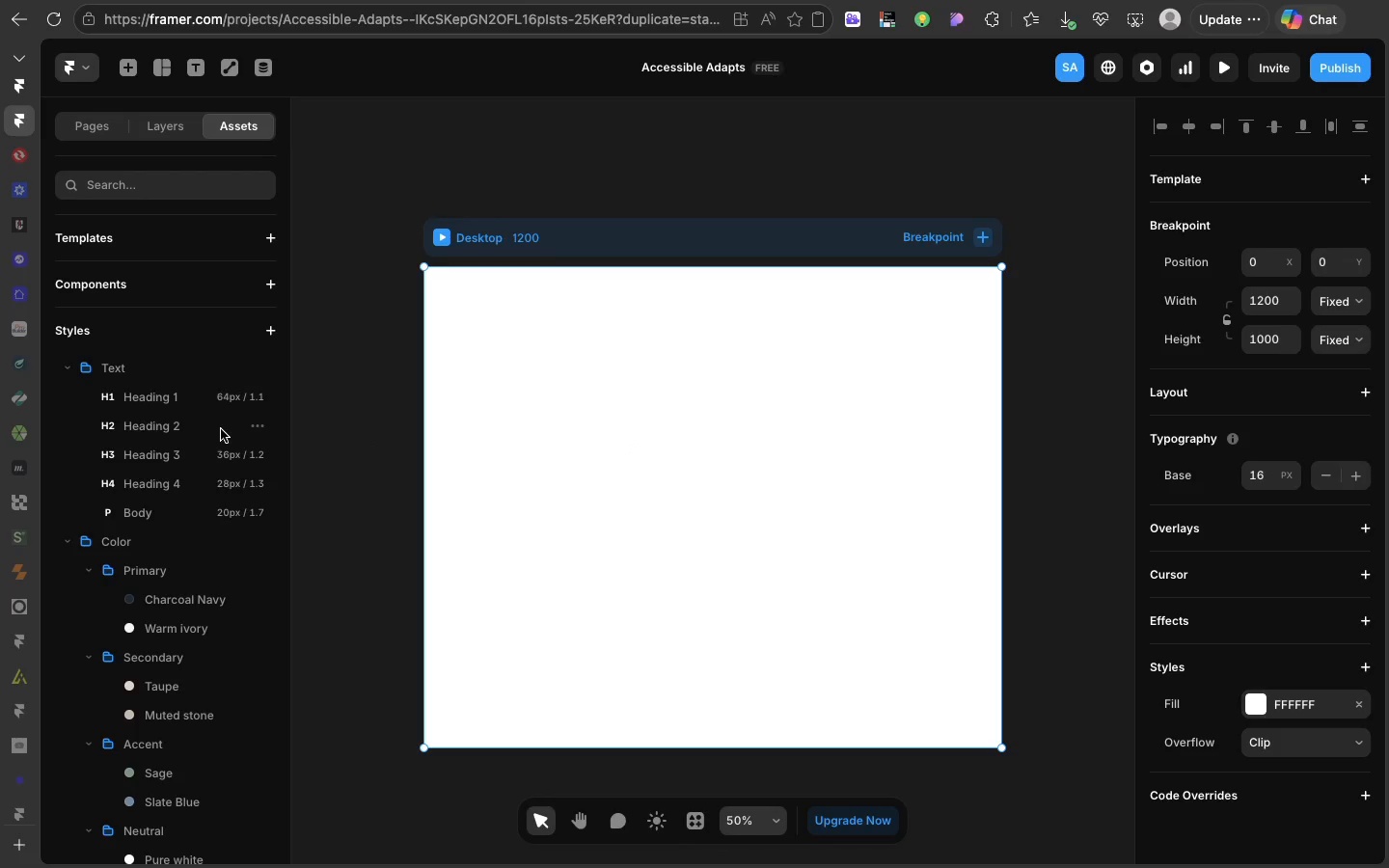 
left_click([150, 508])
 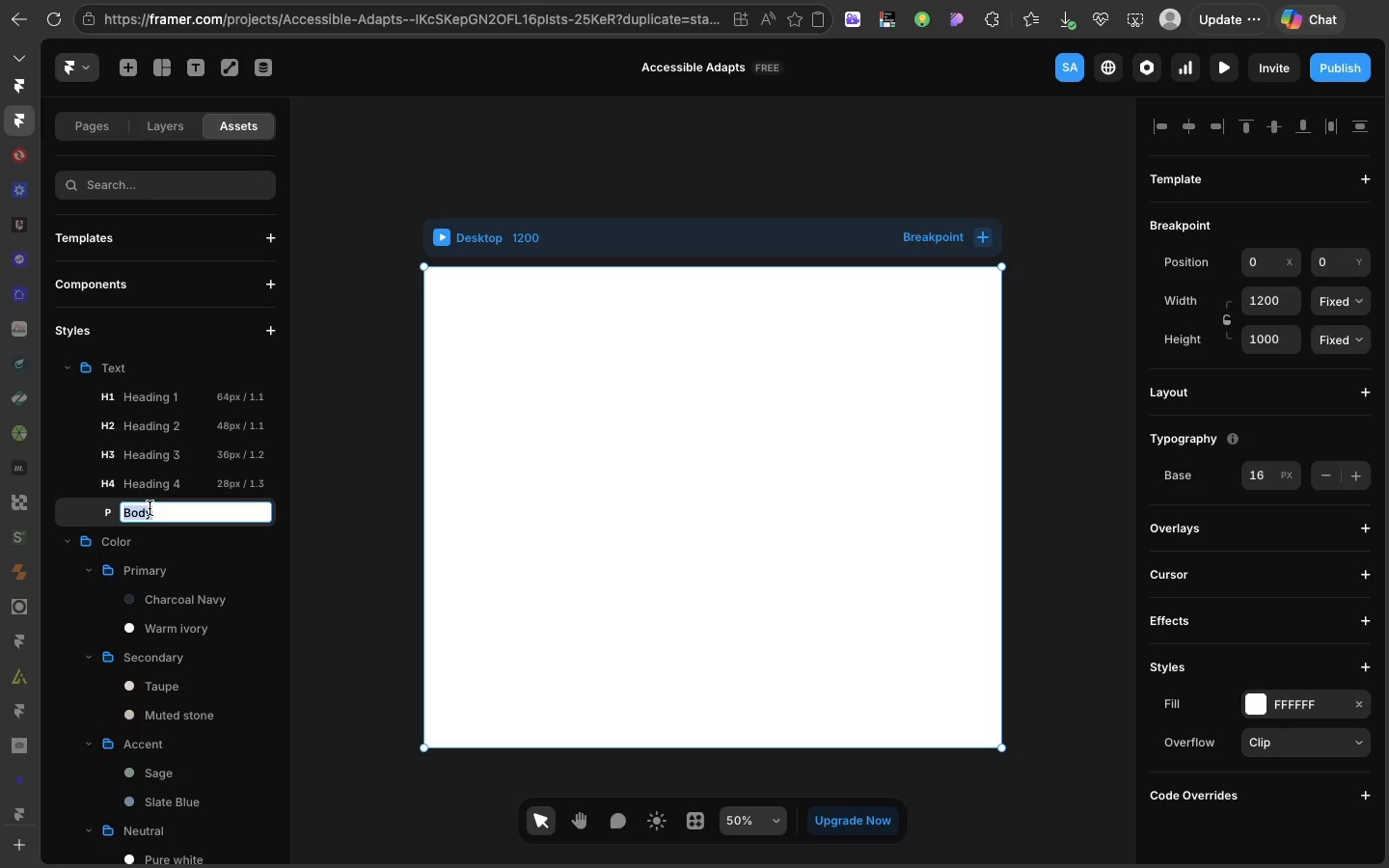 
double_click([150, 508])
 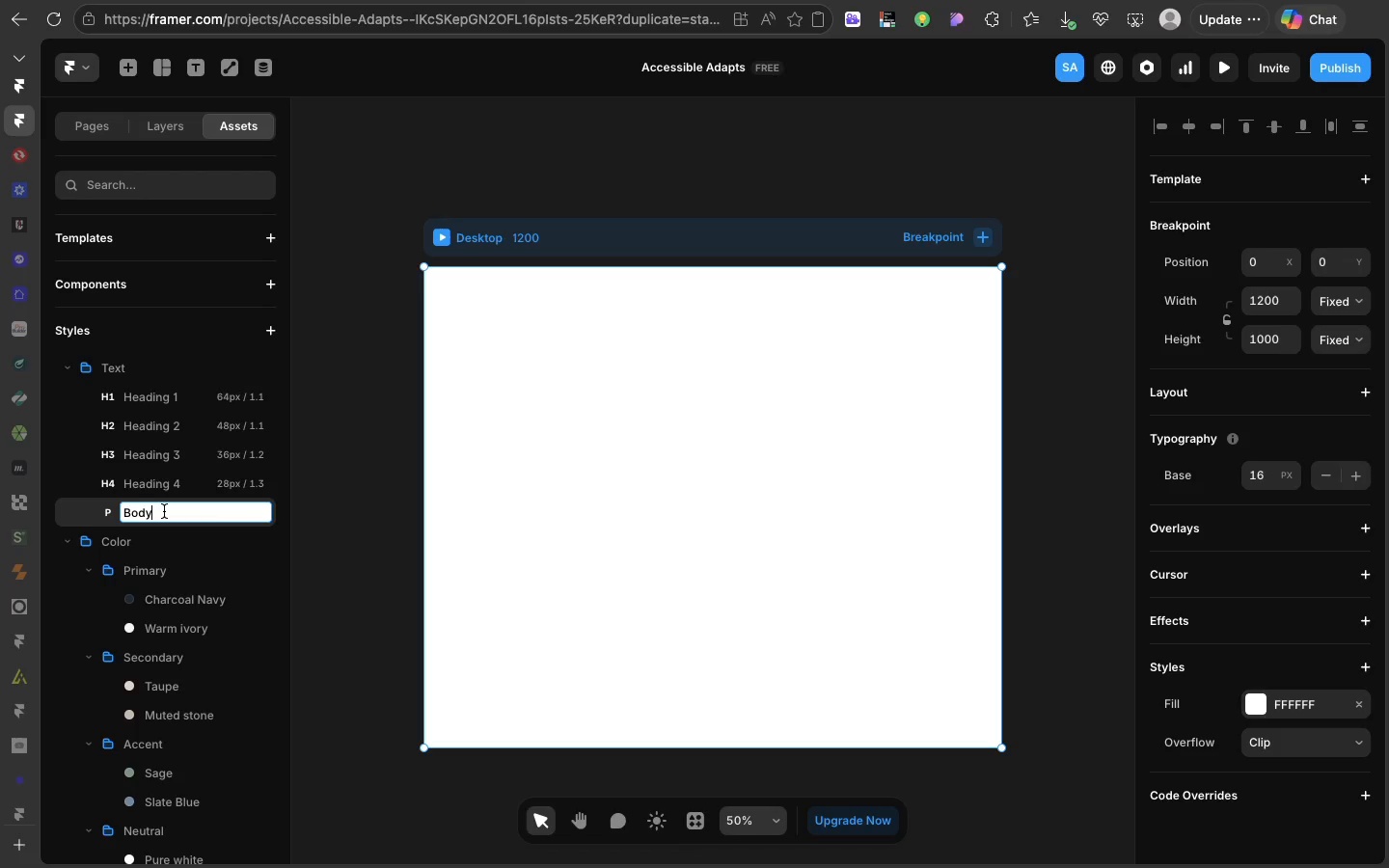 
left_click([164, 511])
 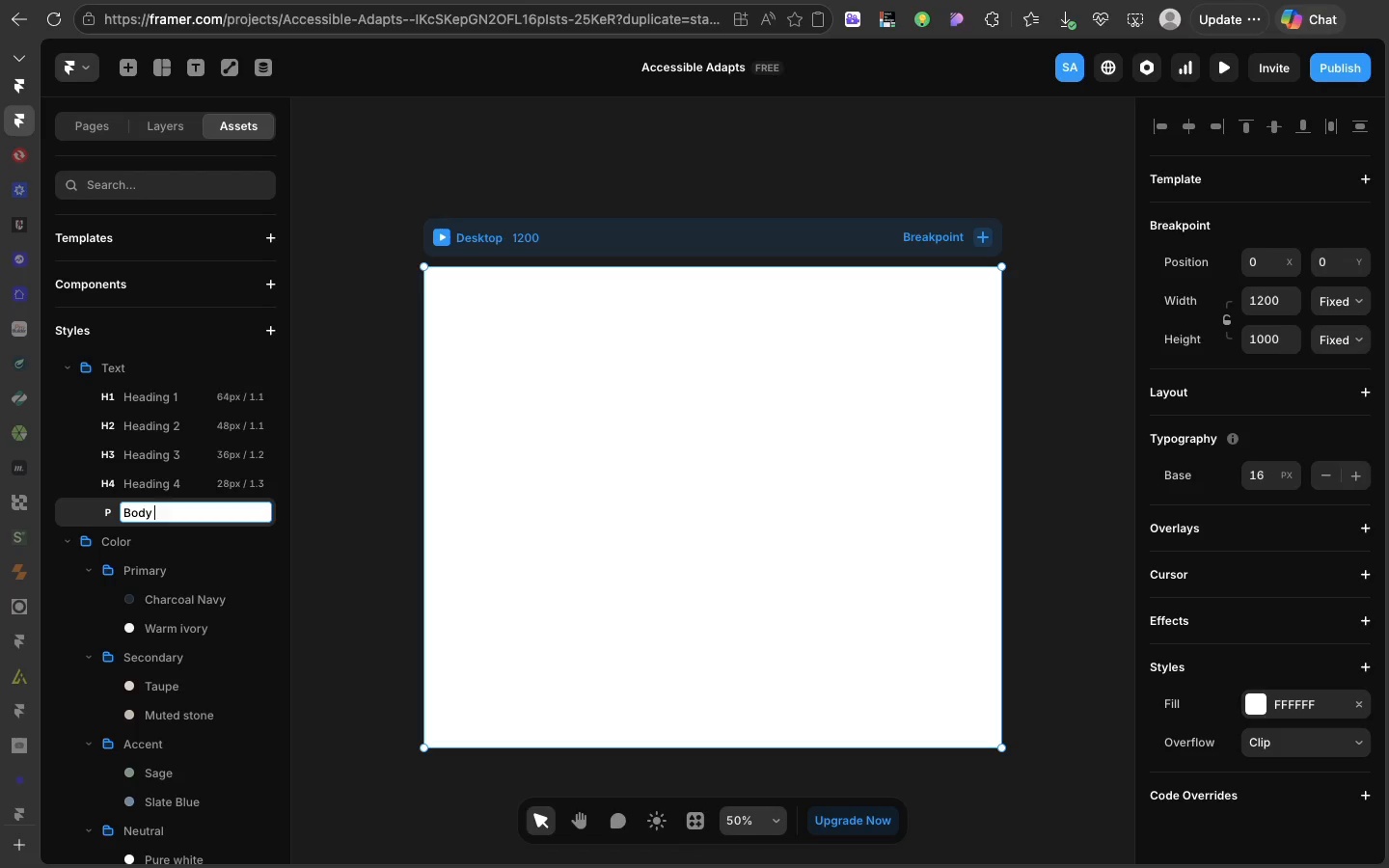 
type( Large)
 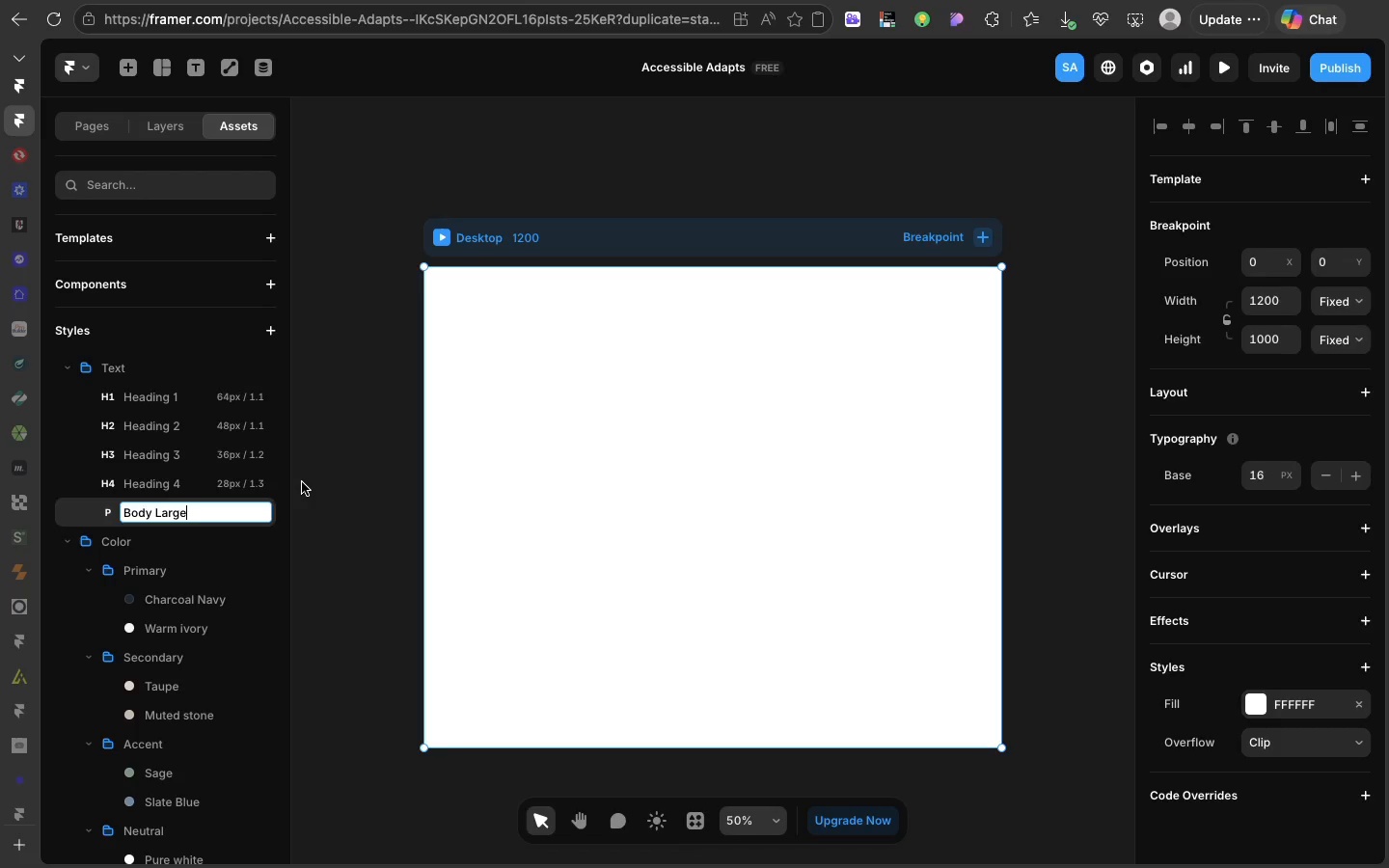 
left_click([302, 482])
 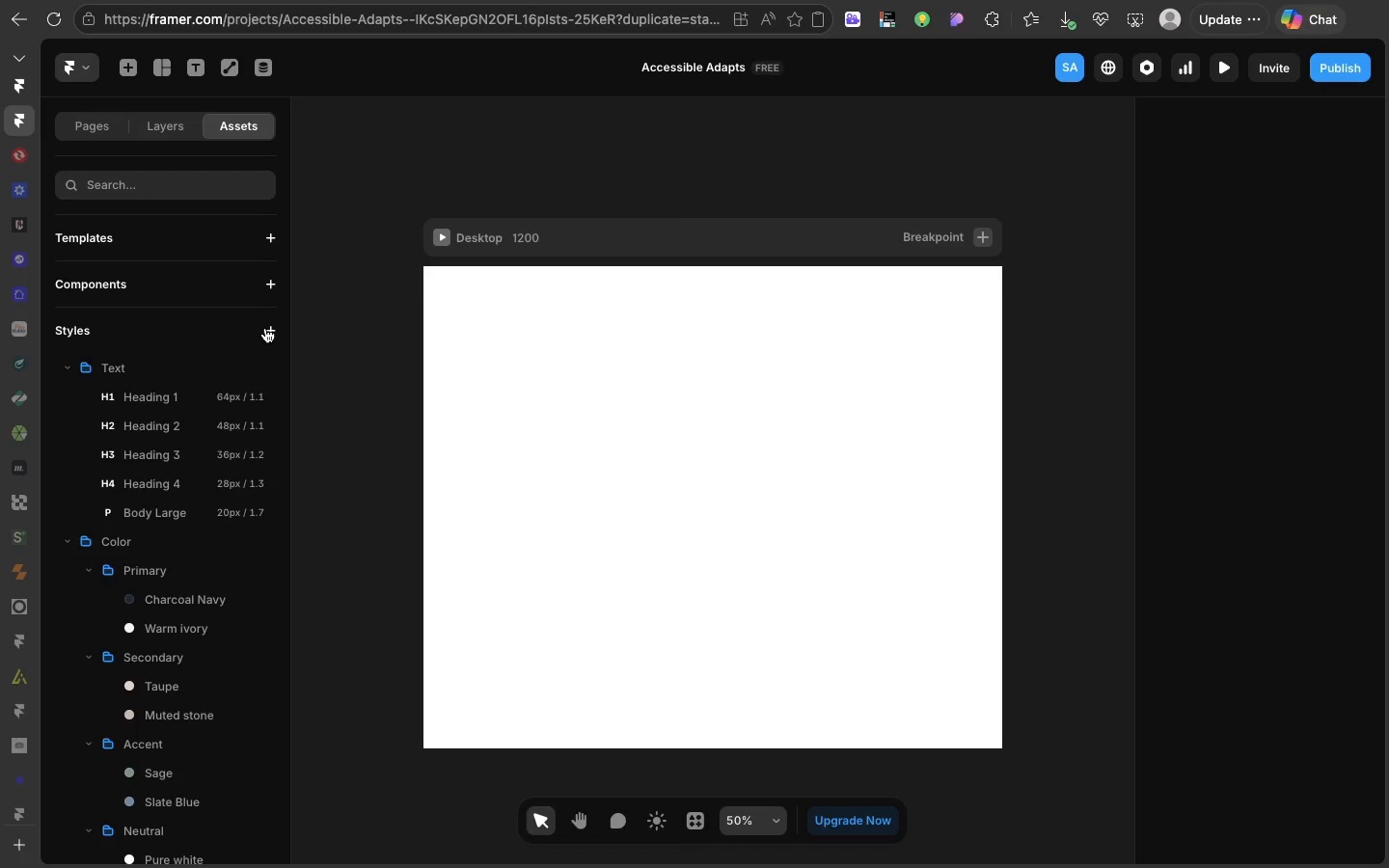 
left_click([265, 328])
 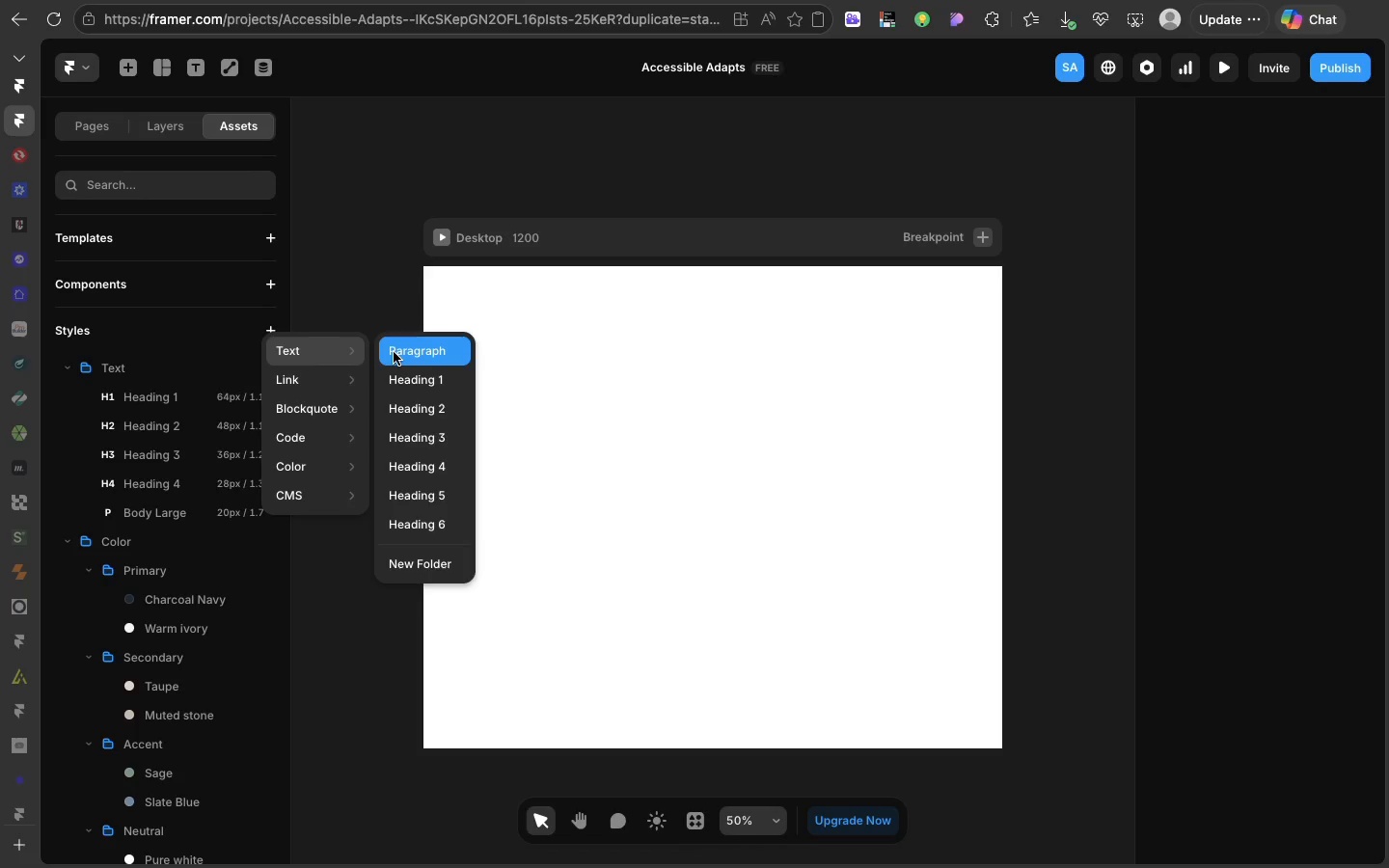 
left_click([394, 352])
 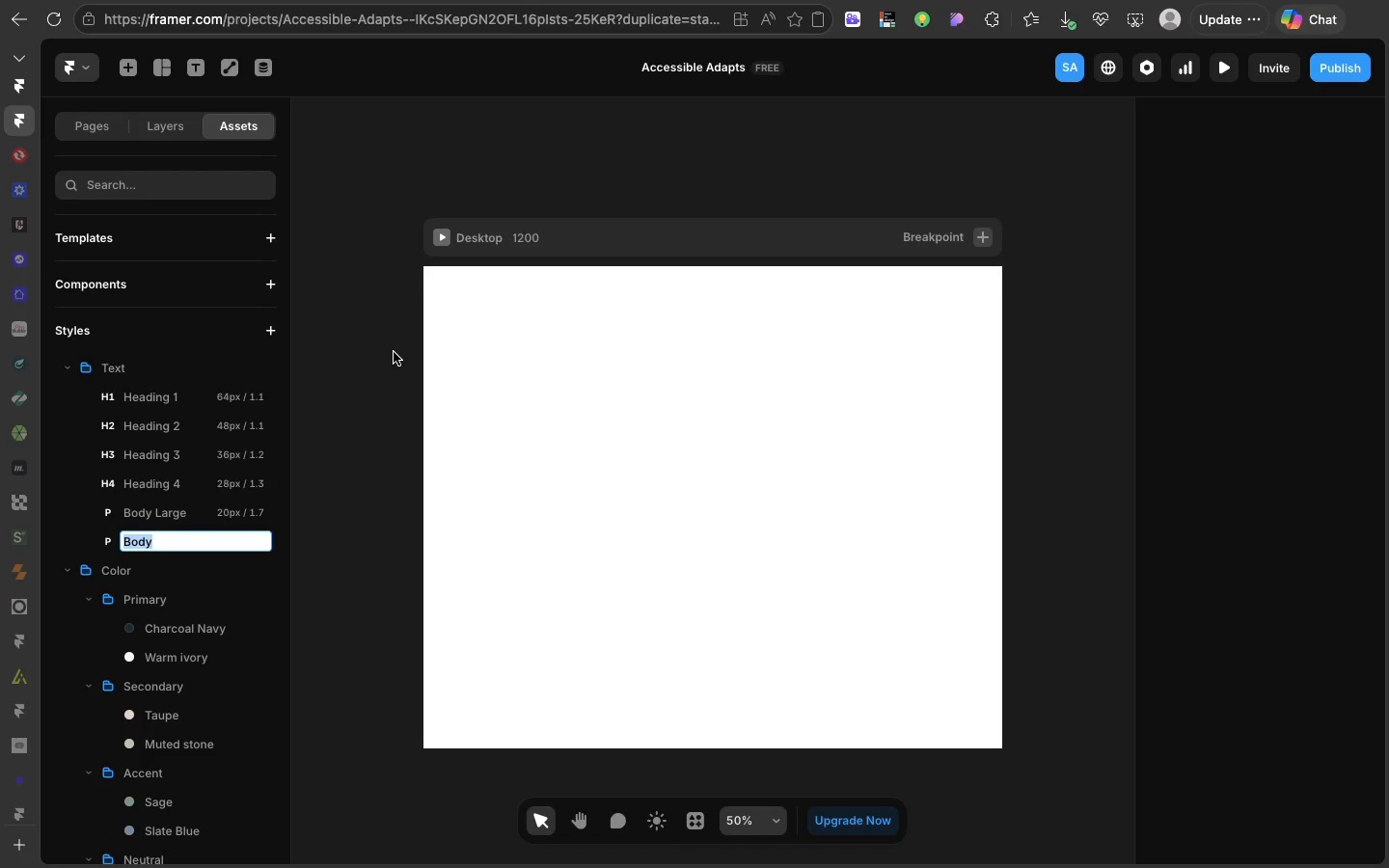 
wait(5.17)
 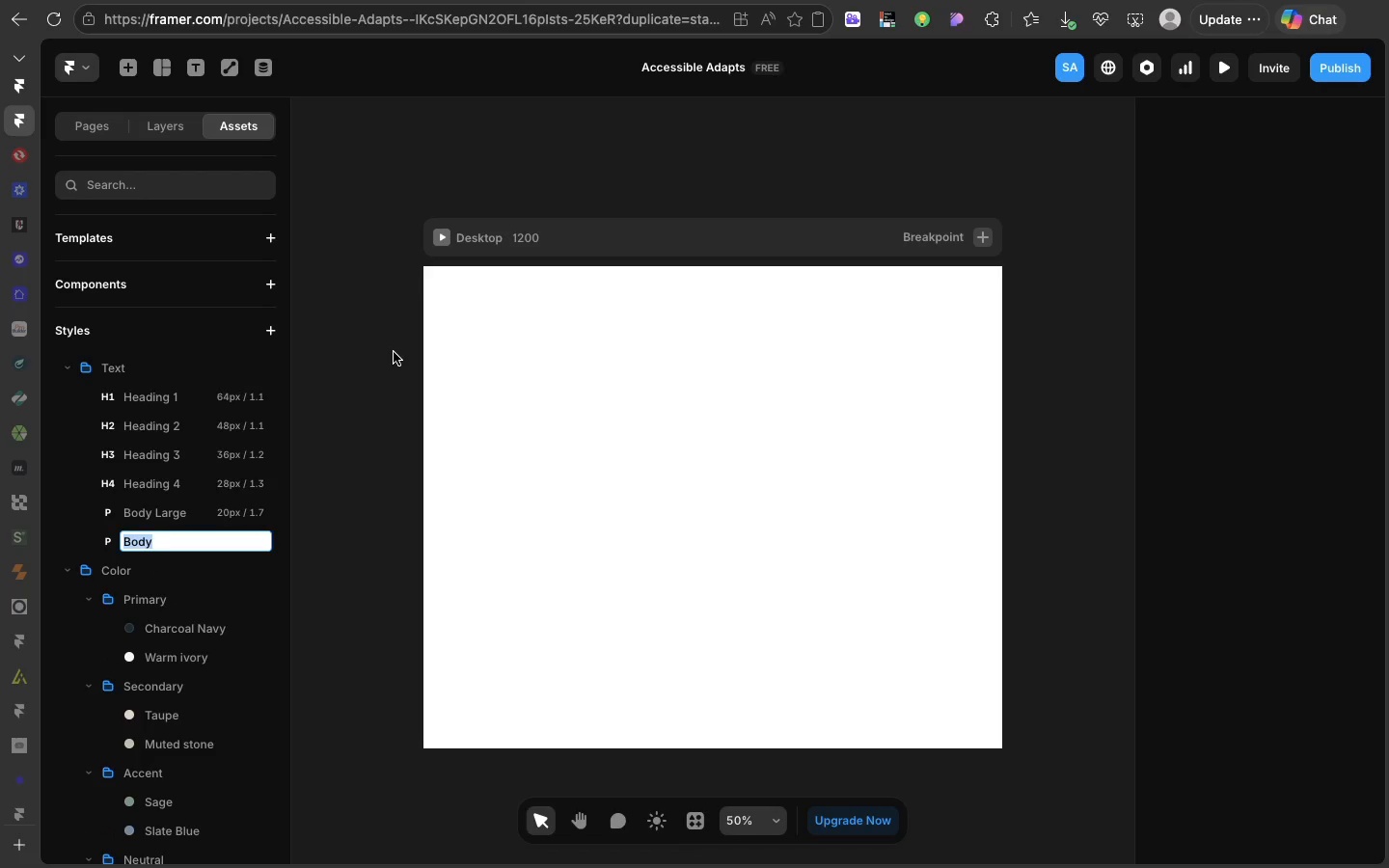 
type(Body Standard)
 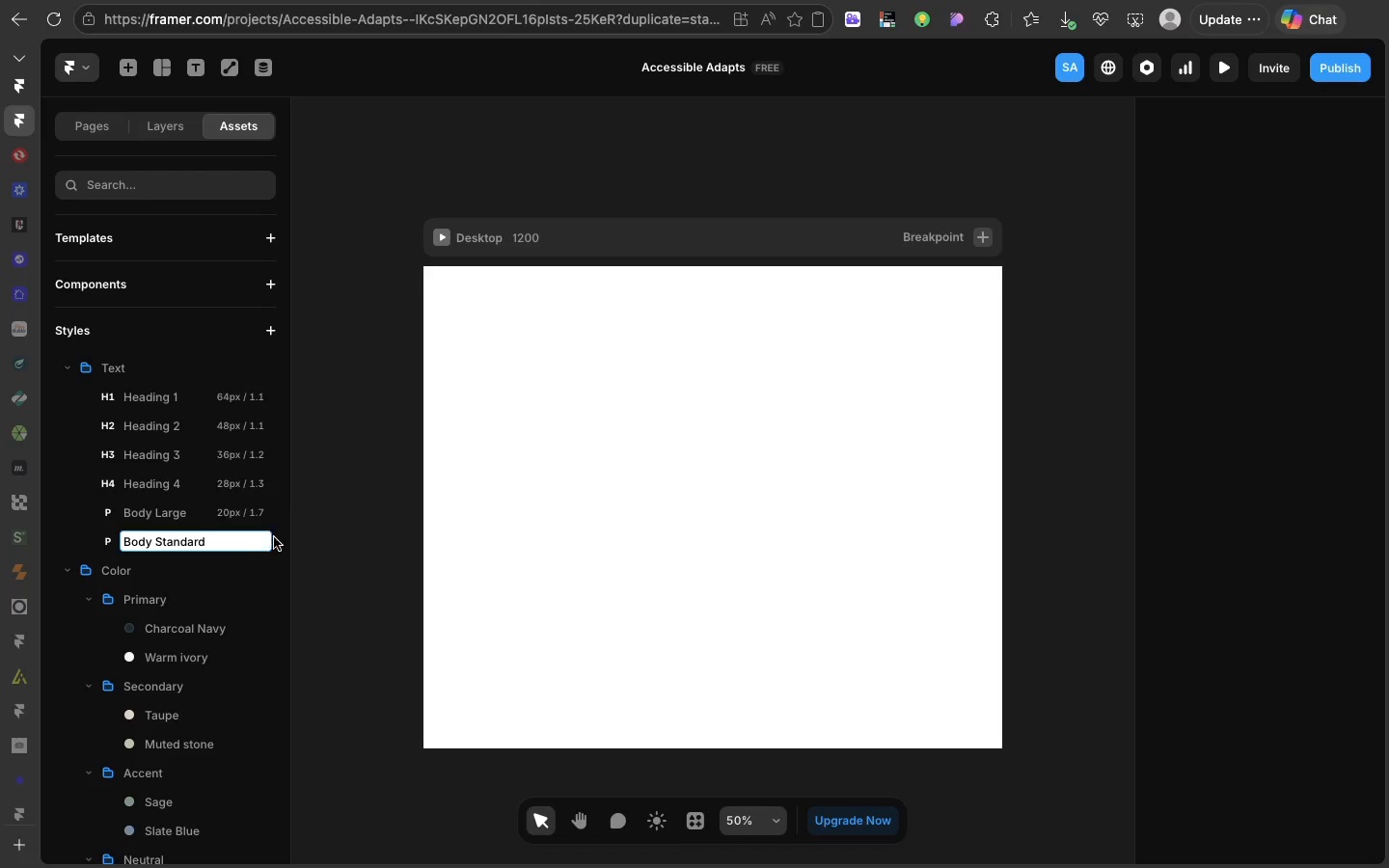 
left_click([274, 537])
 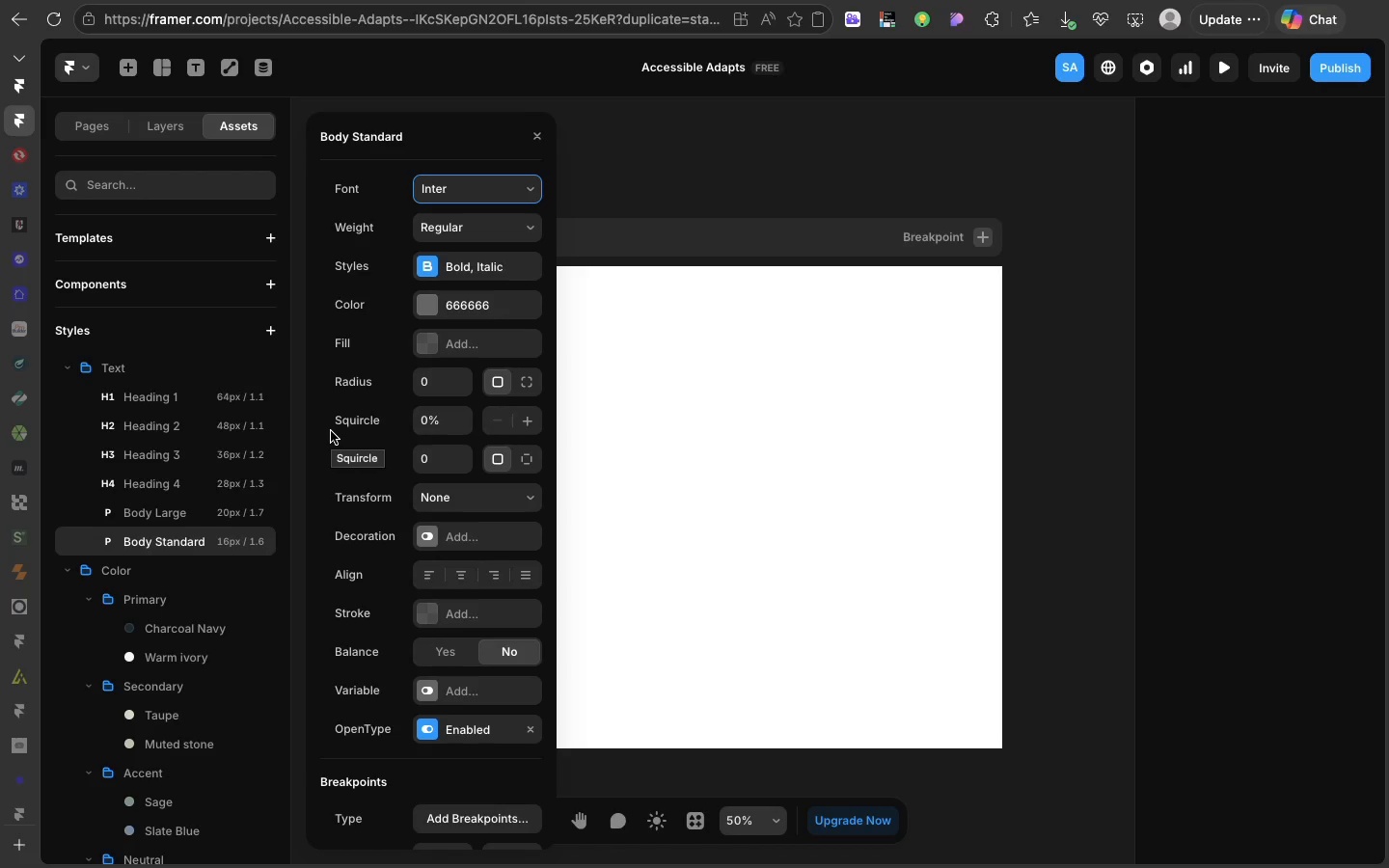 
wait(6.08)
 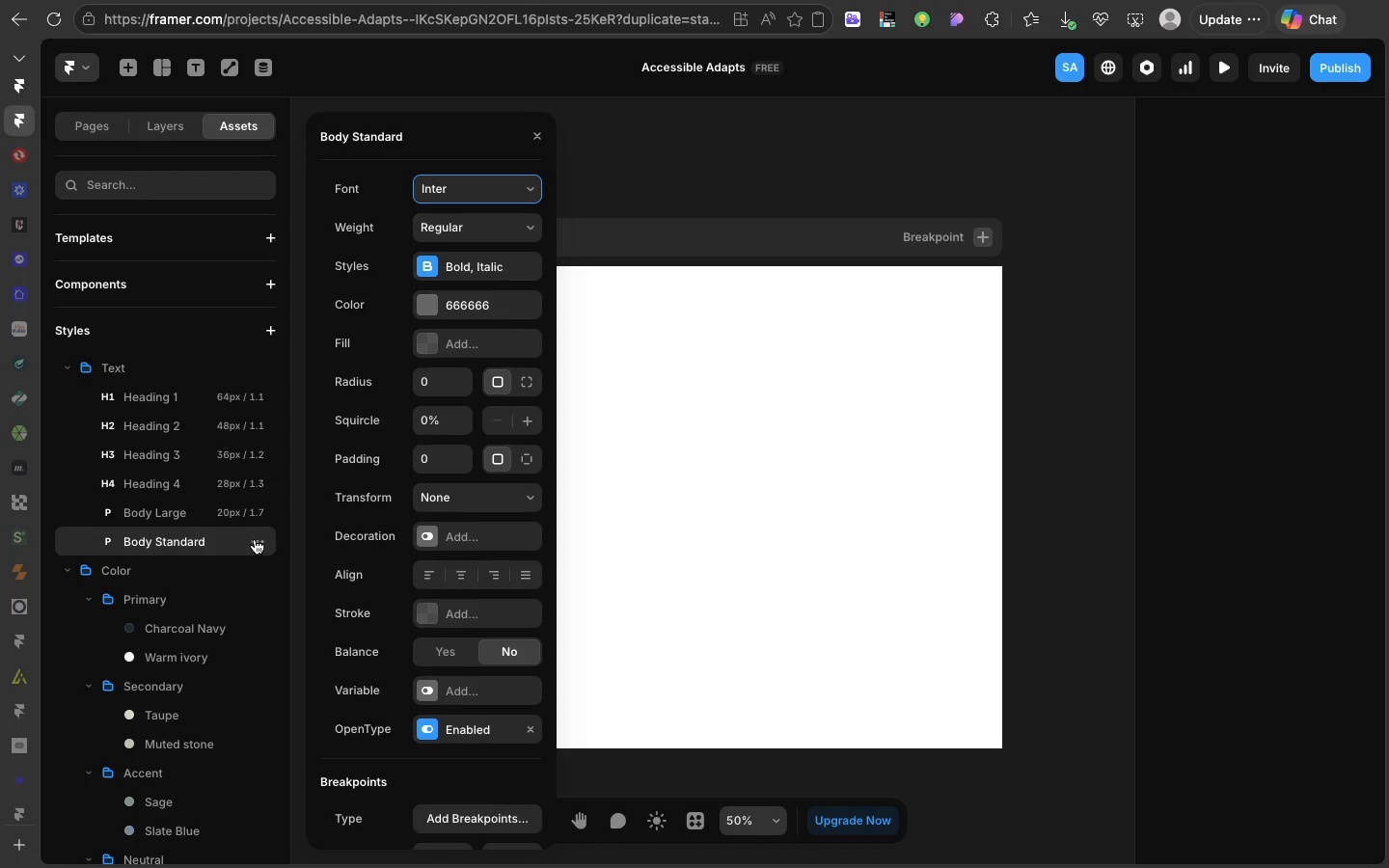 
scroll: coordinate [437, 676], scroll_direction: down, amount: 15.0
 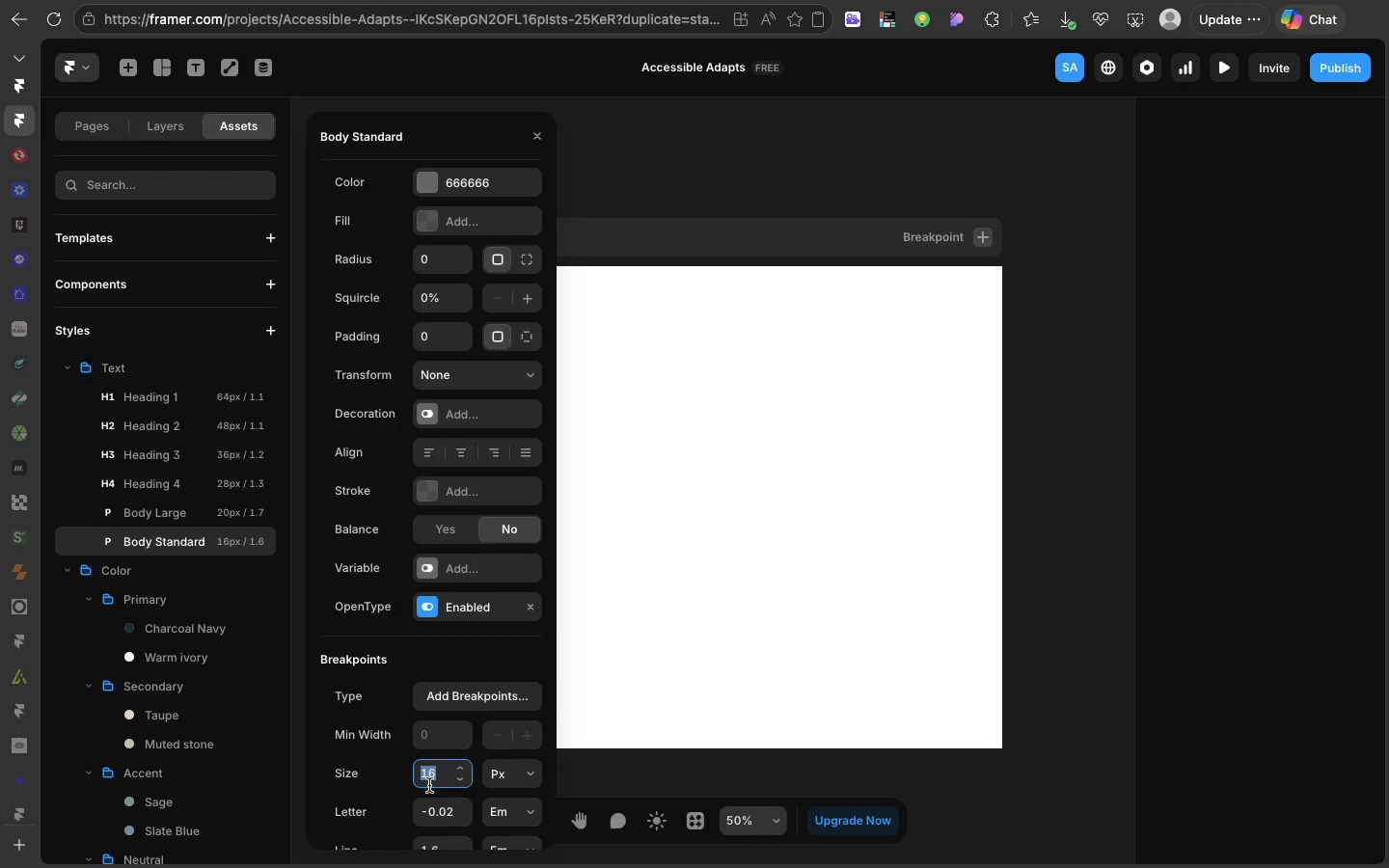 
left_click([429, 785])
 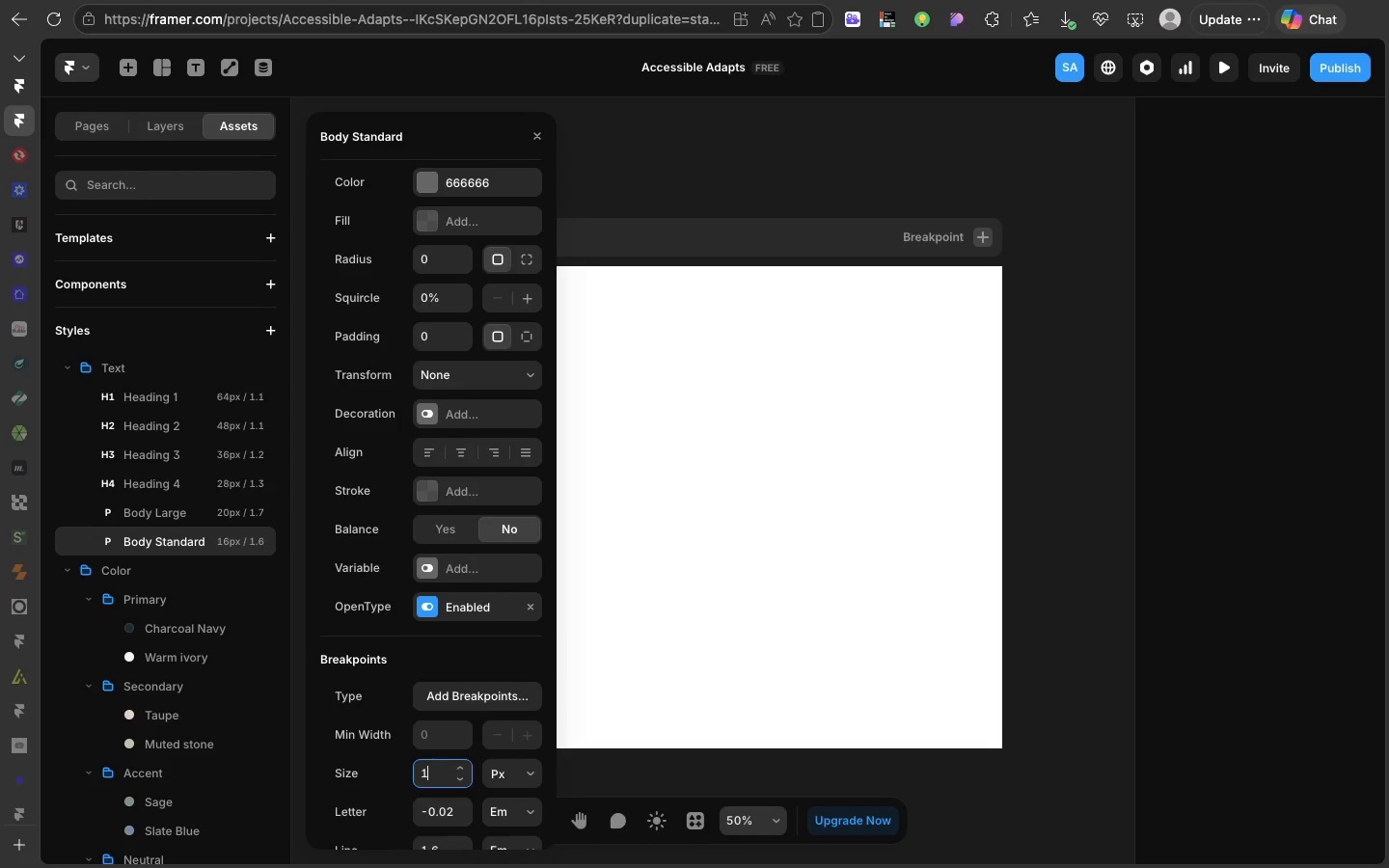 
type(18)
 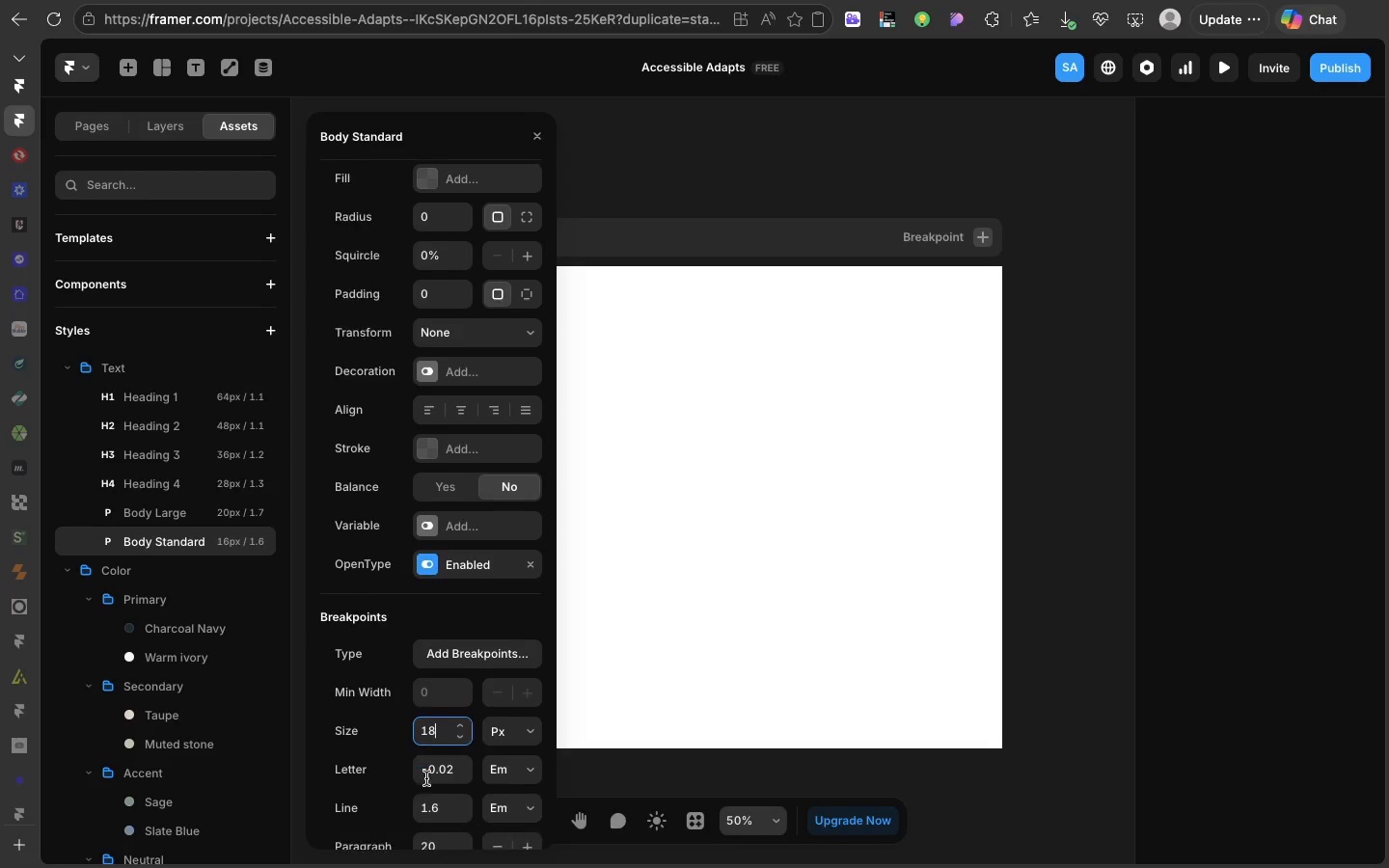 
scroll: coordinate [426, 778], scroll_direction: down, amount: 14.0
 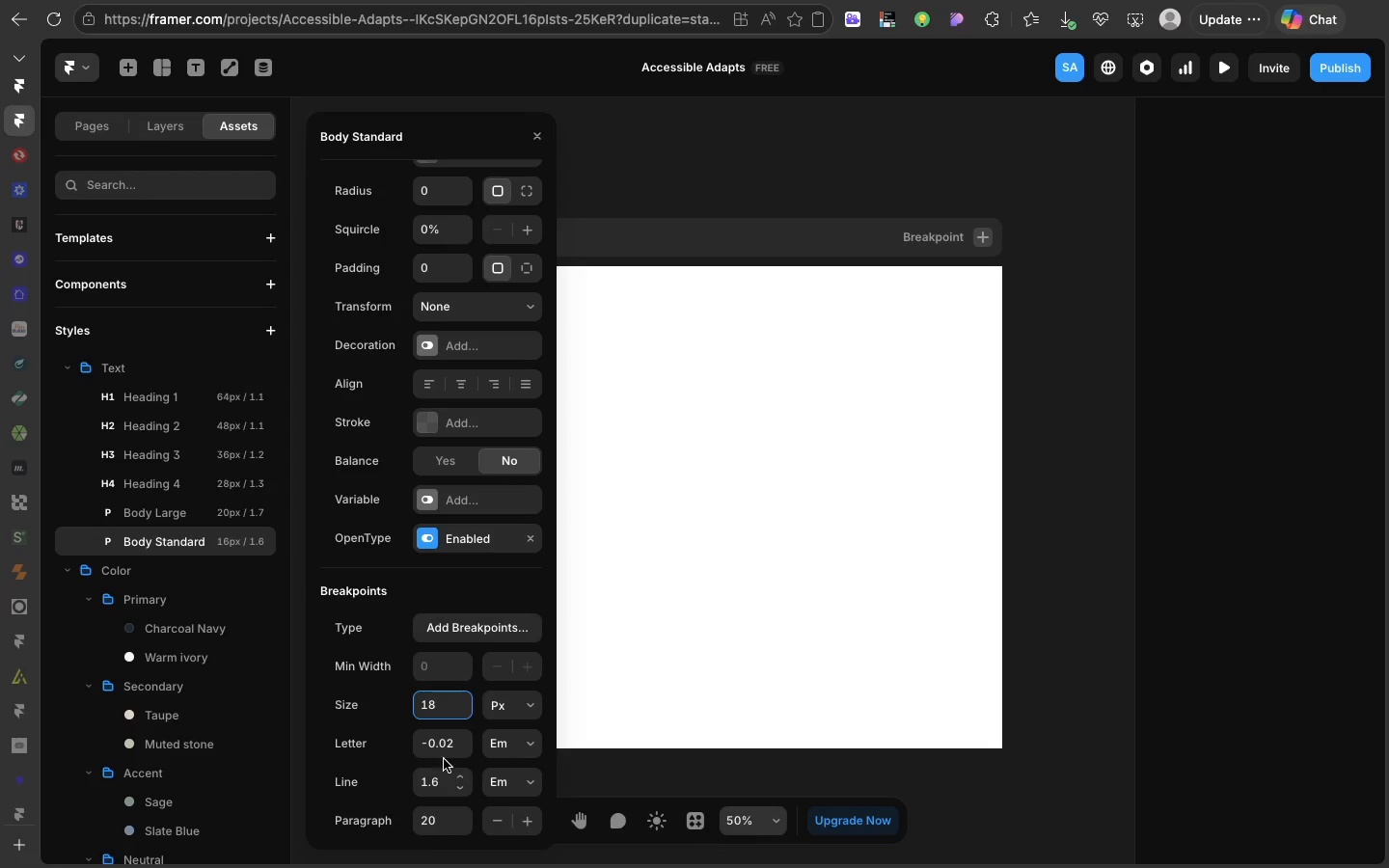 
left_click([443, 754])
 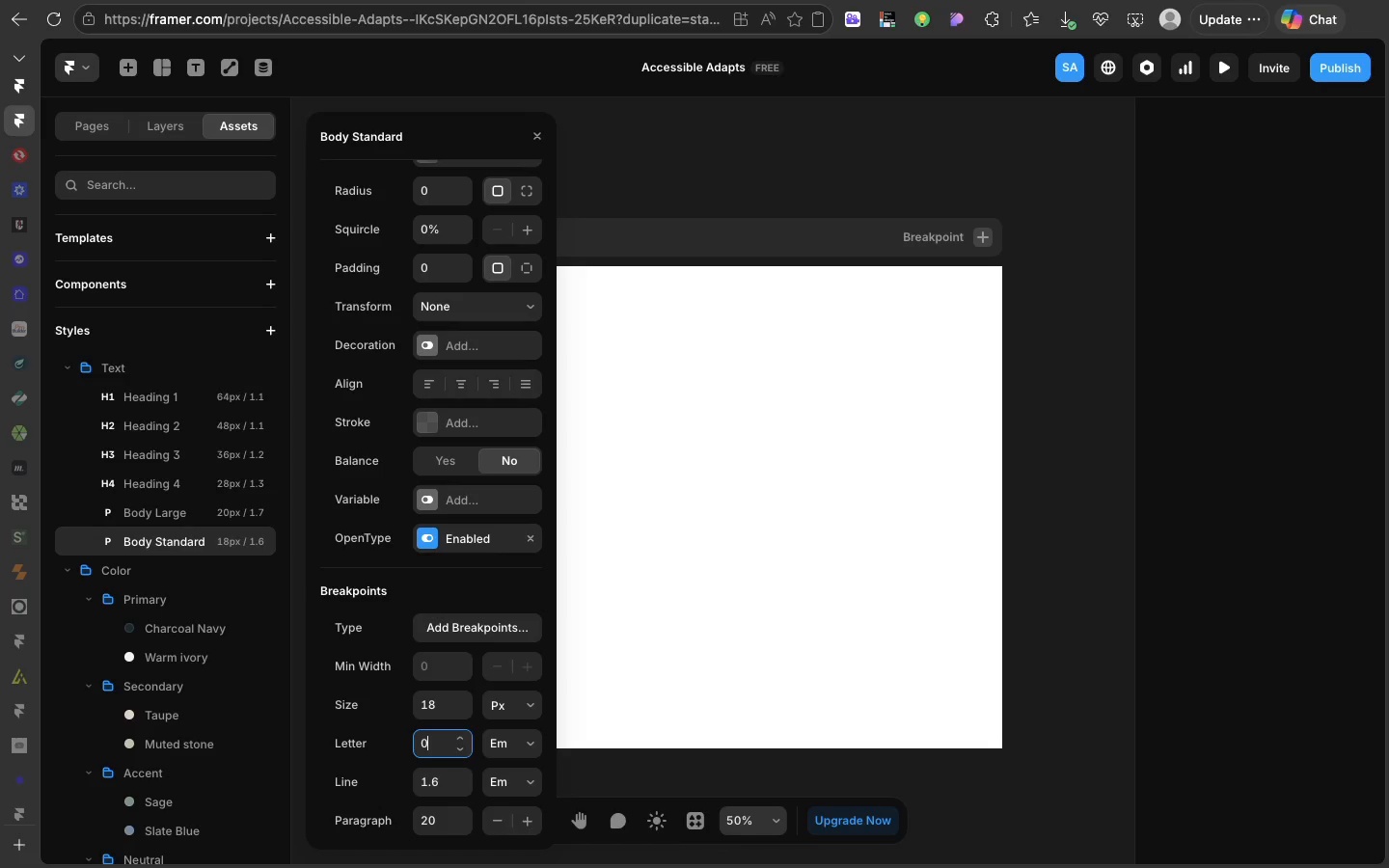 
key(0)
 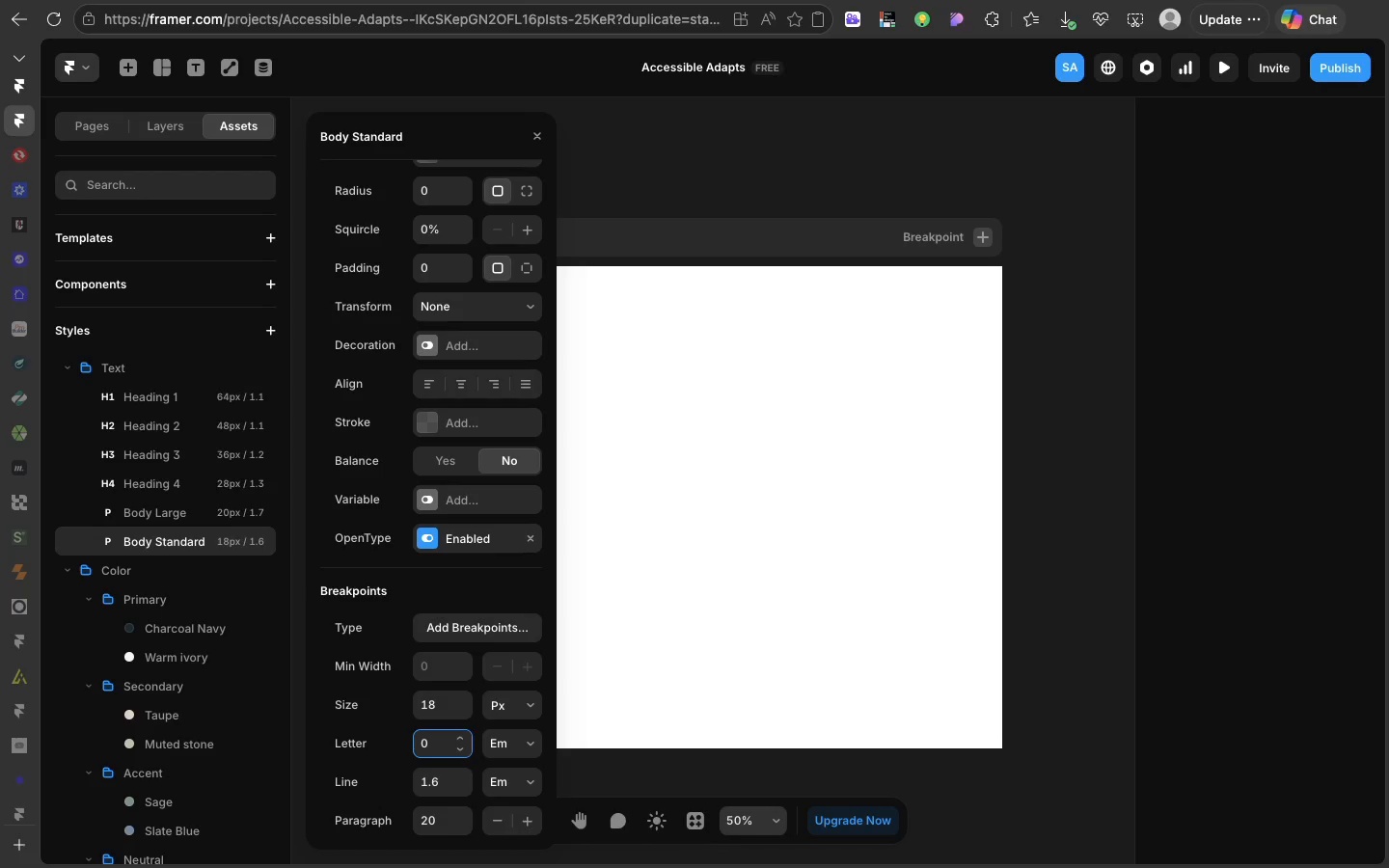 
key(Enter)
 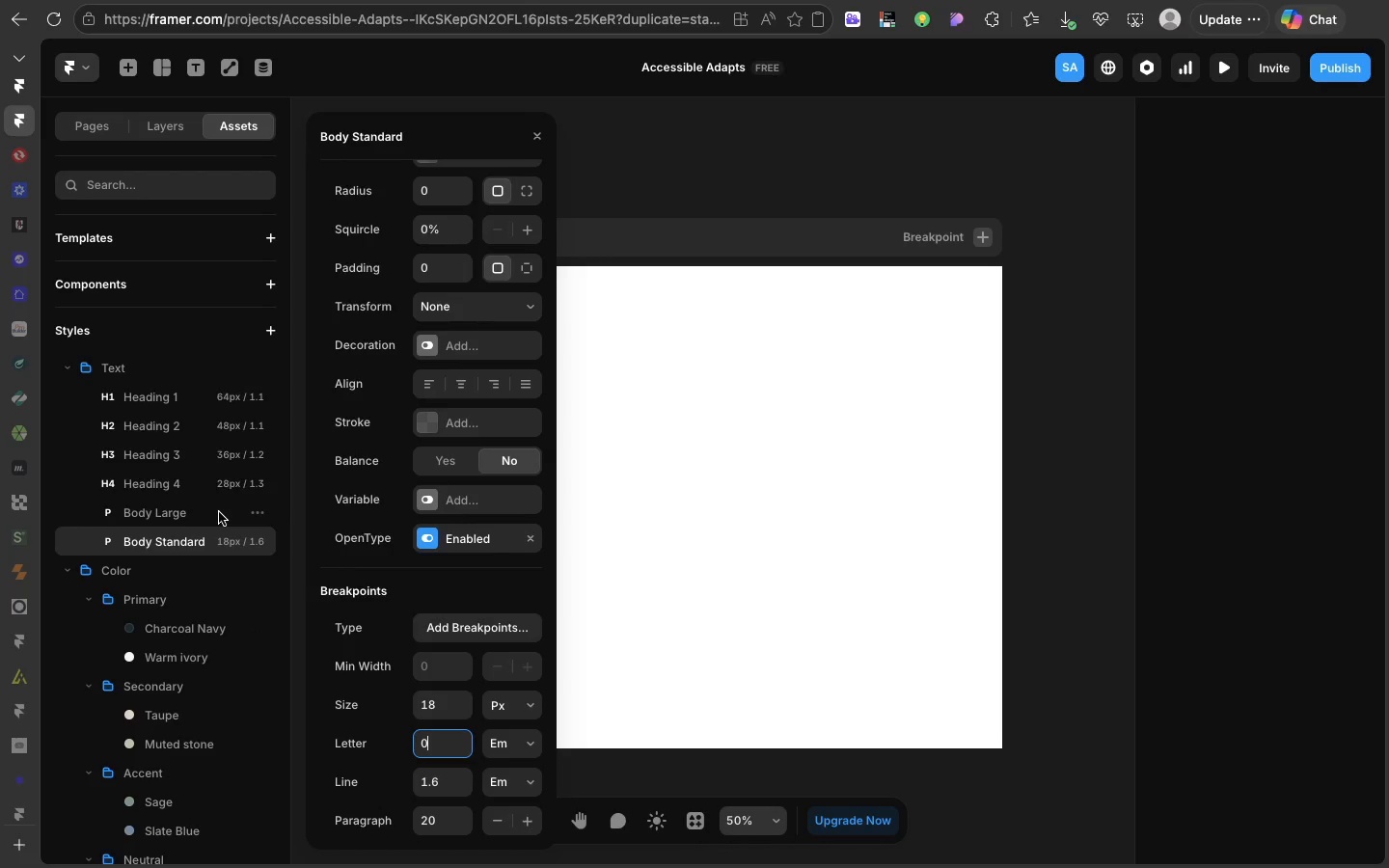 
left_click([219, 512])
 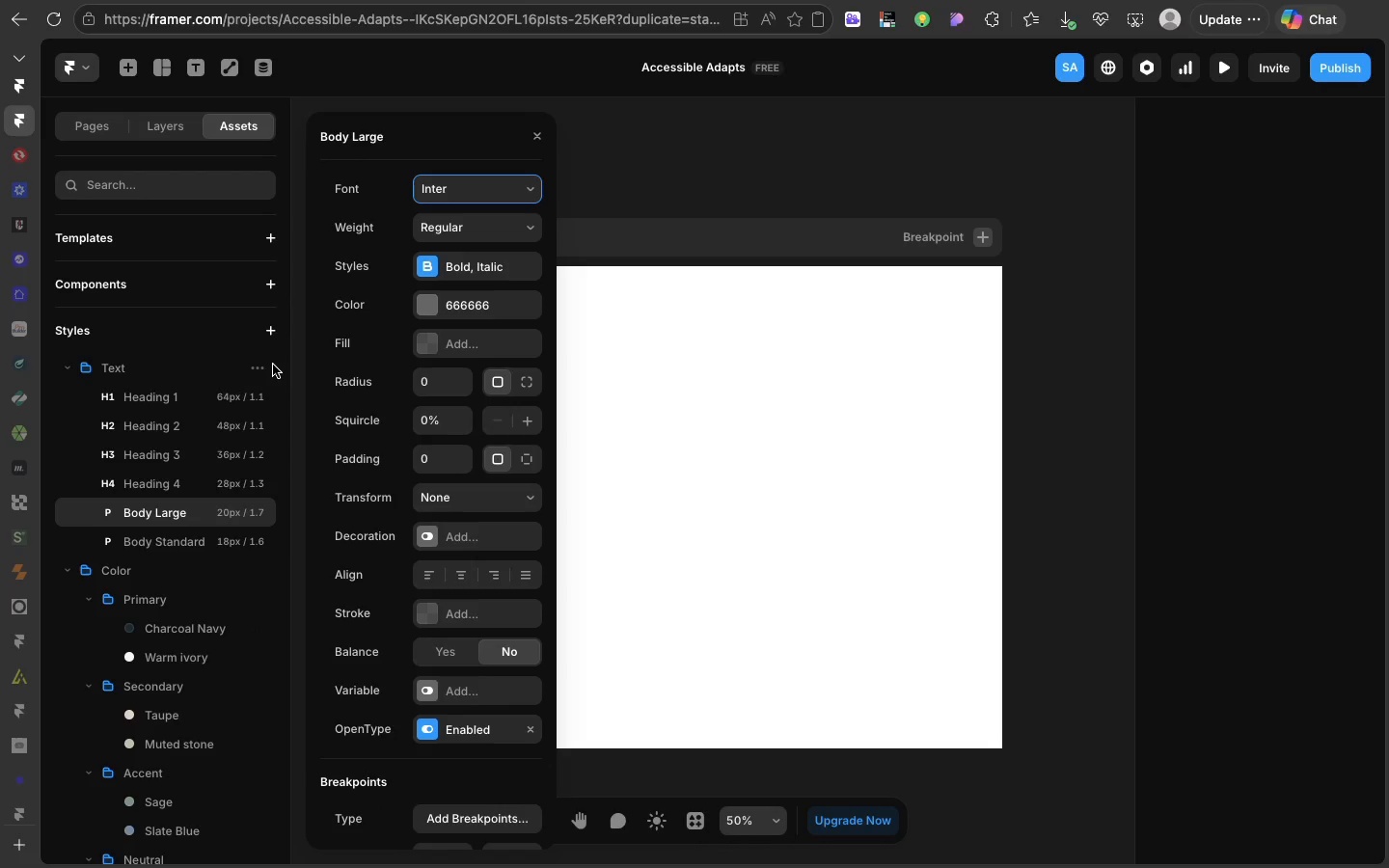 
left_click([272, 366])
 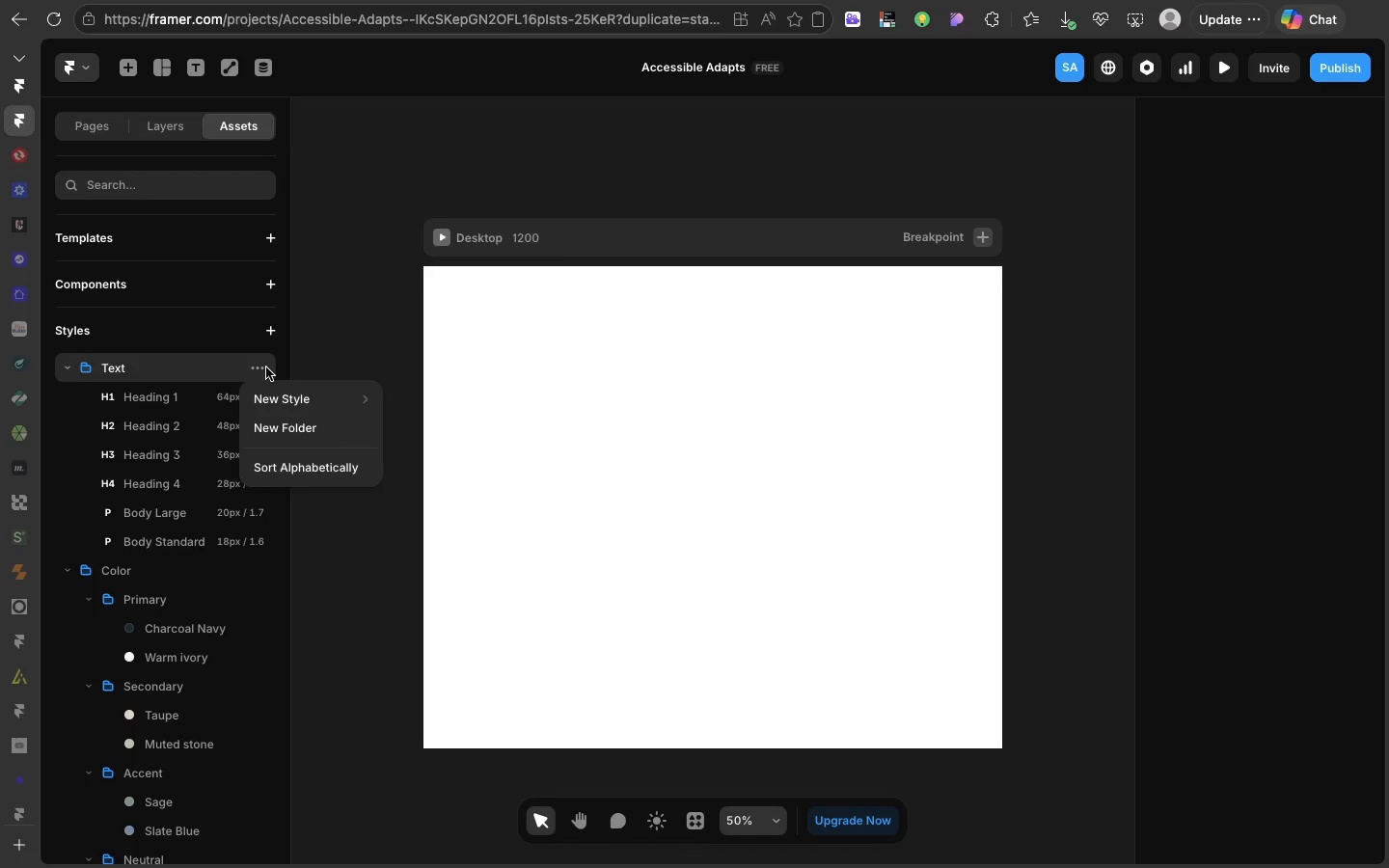 
left_click([266, 367])
 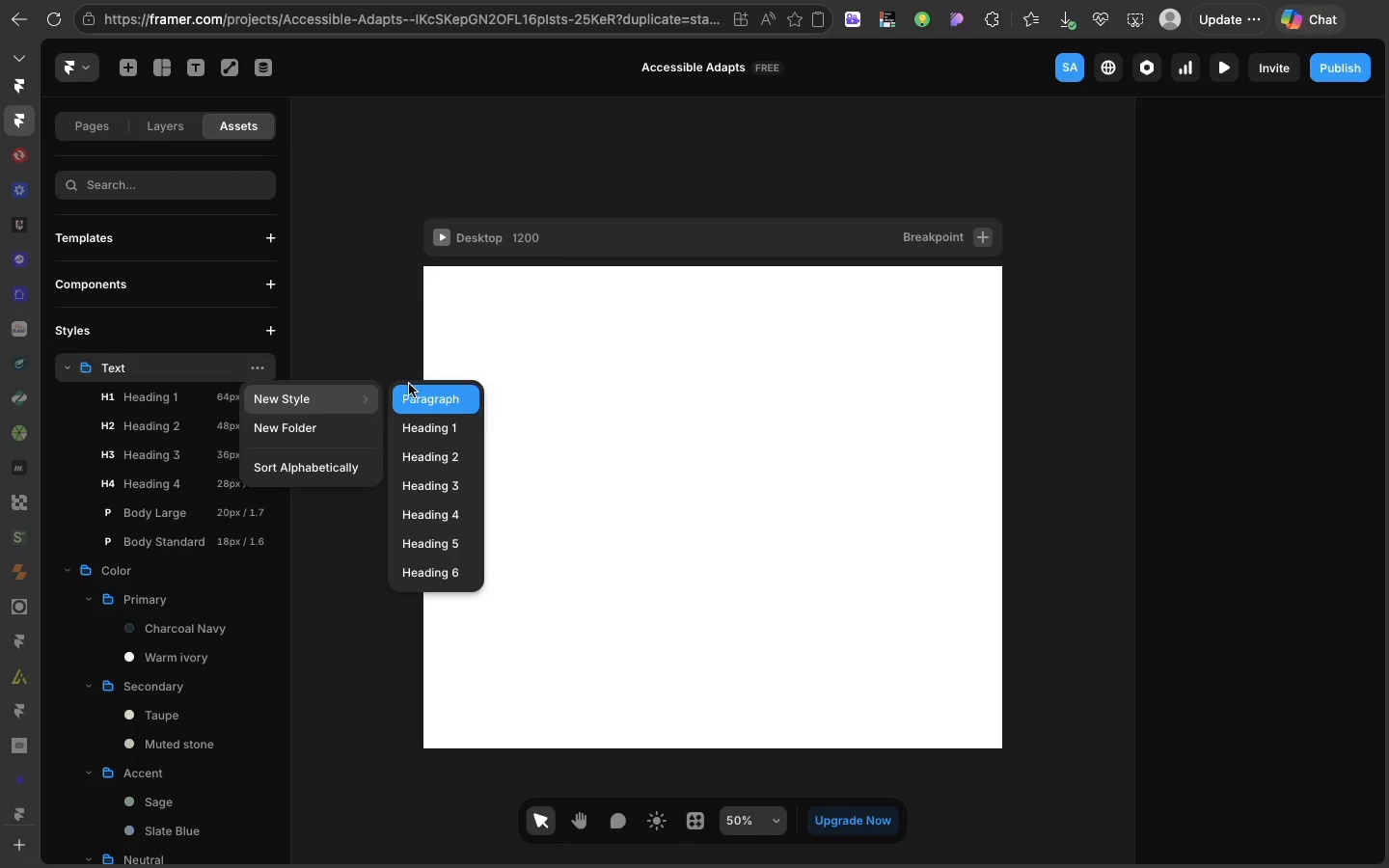 
left_click([409, 384])
 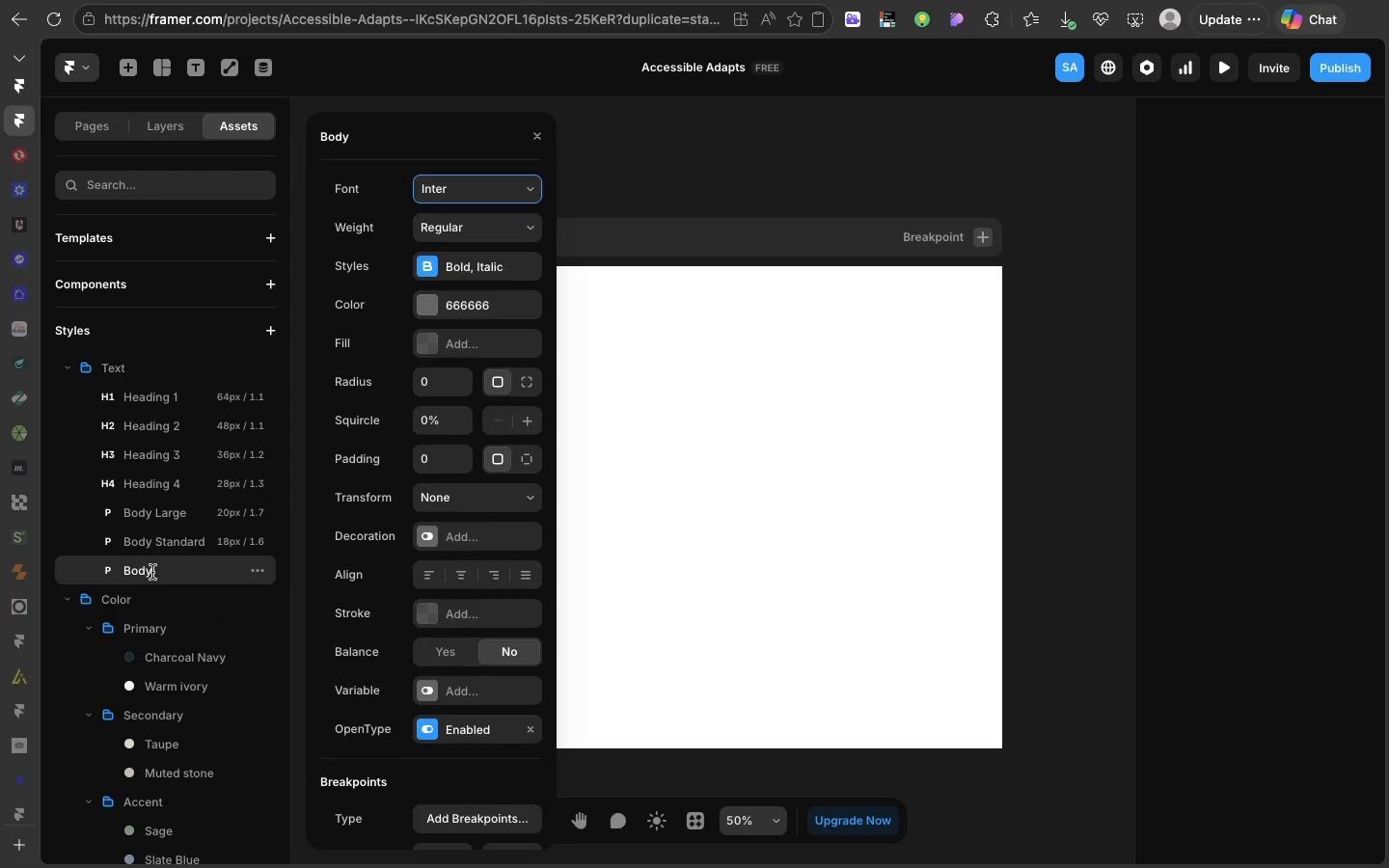 
double_click([152, 572])
 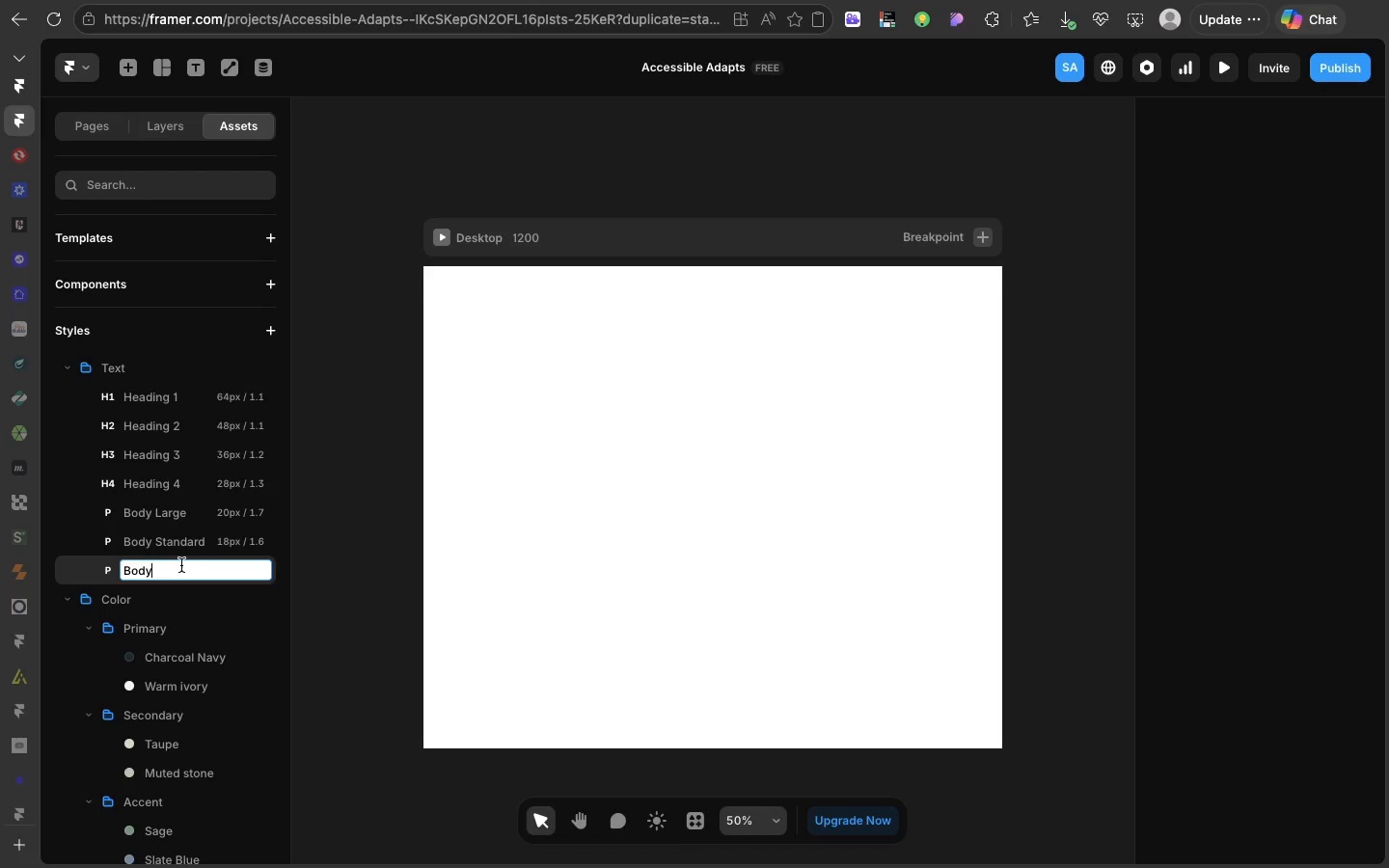 
left_click([181, 565])
 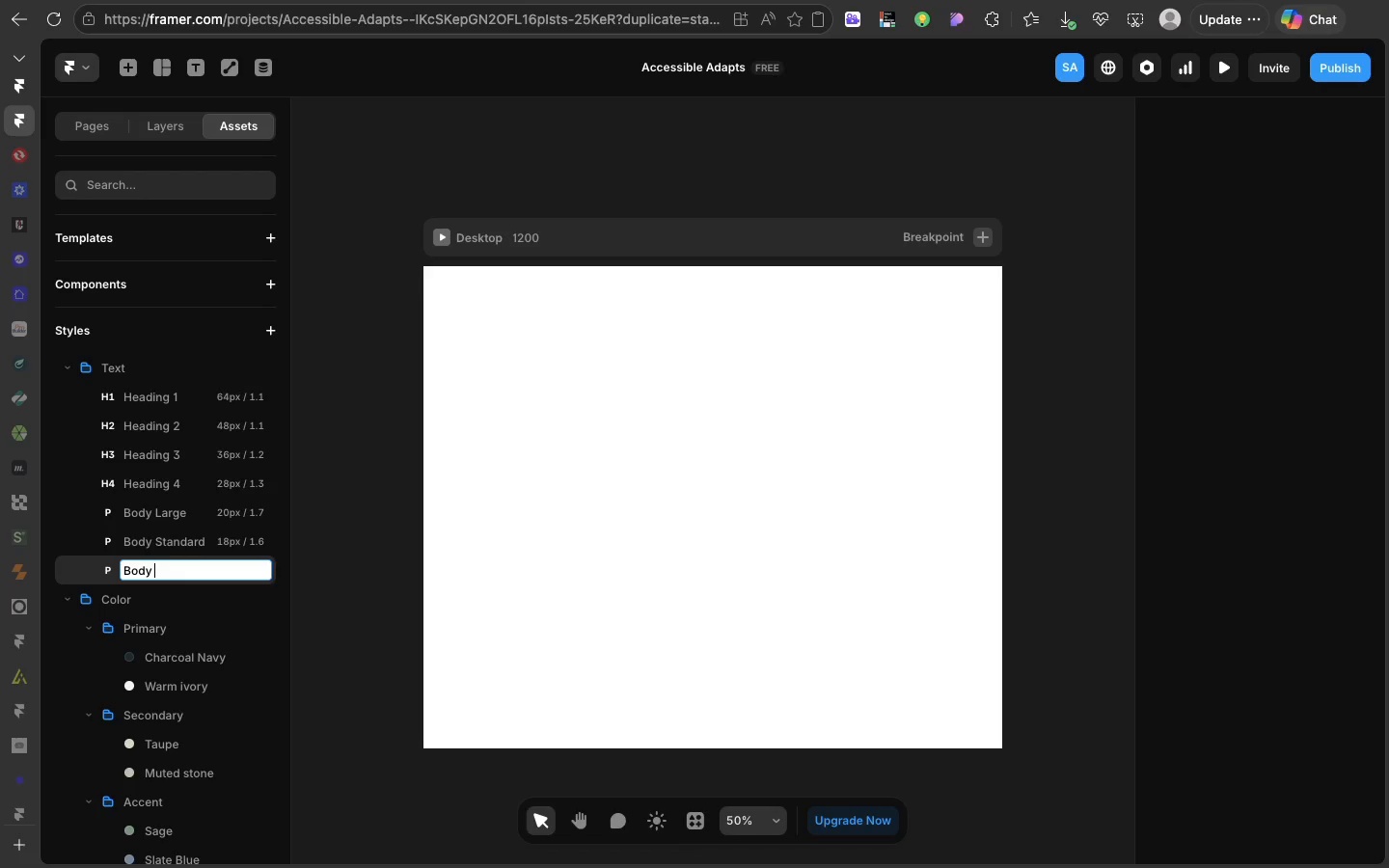 
type( Small)
 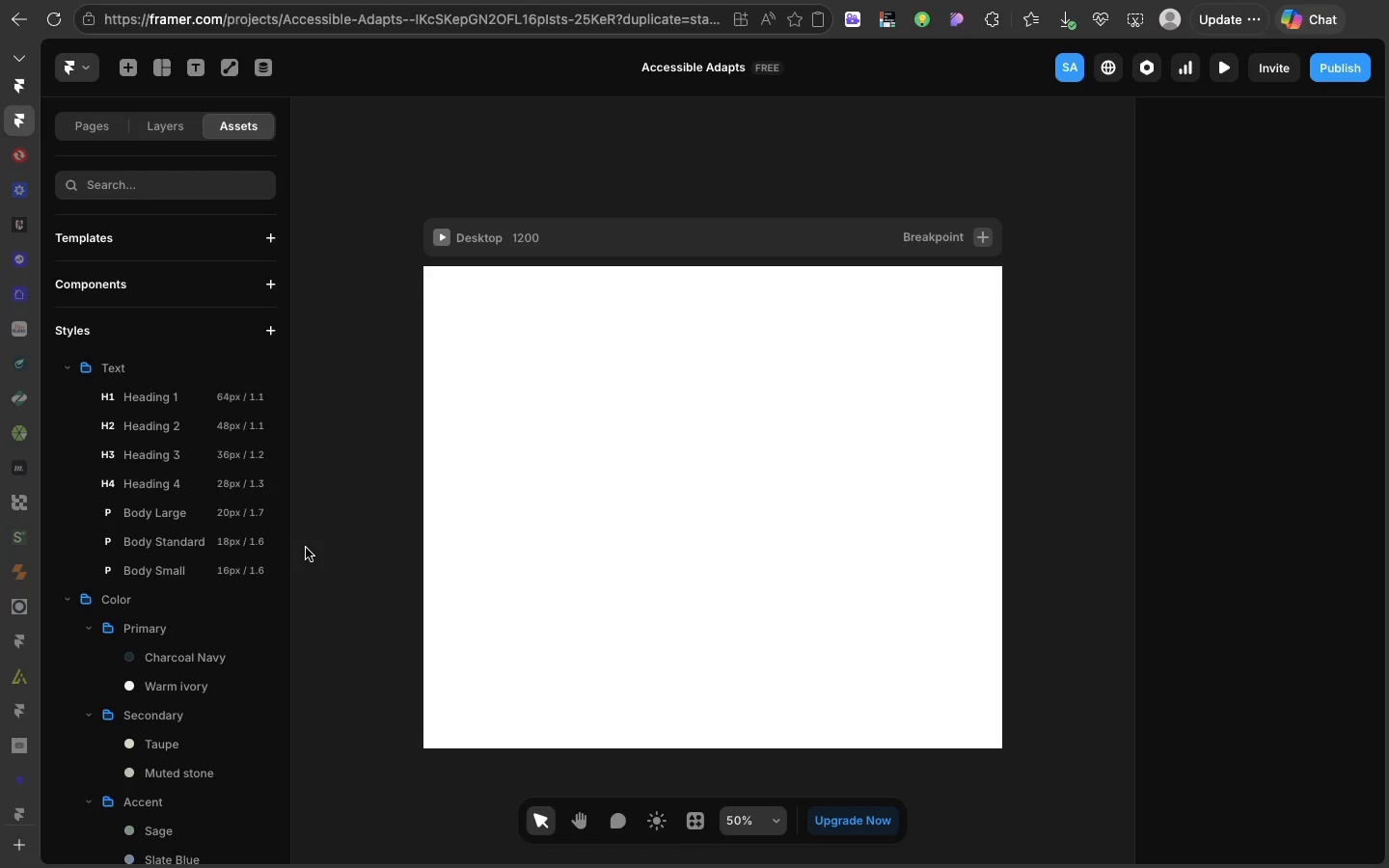 
left_click([306, 548])
 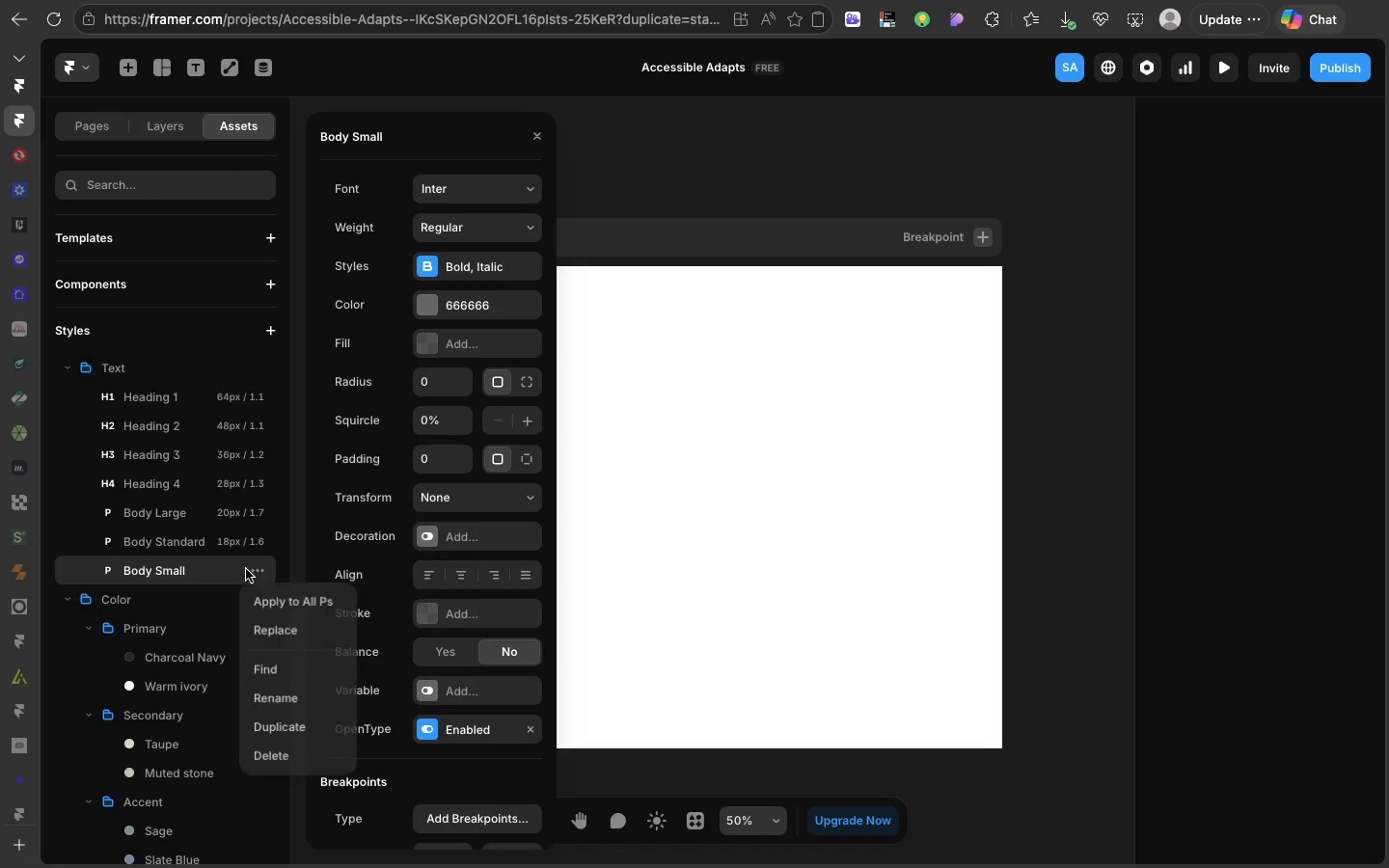 
left_click([246, 569])
 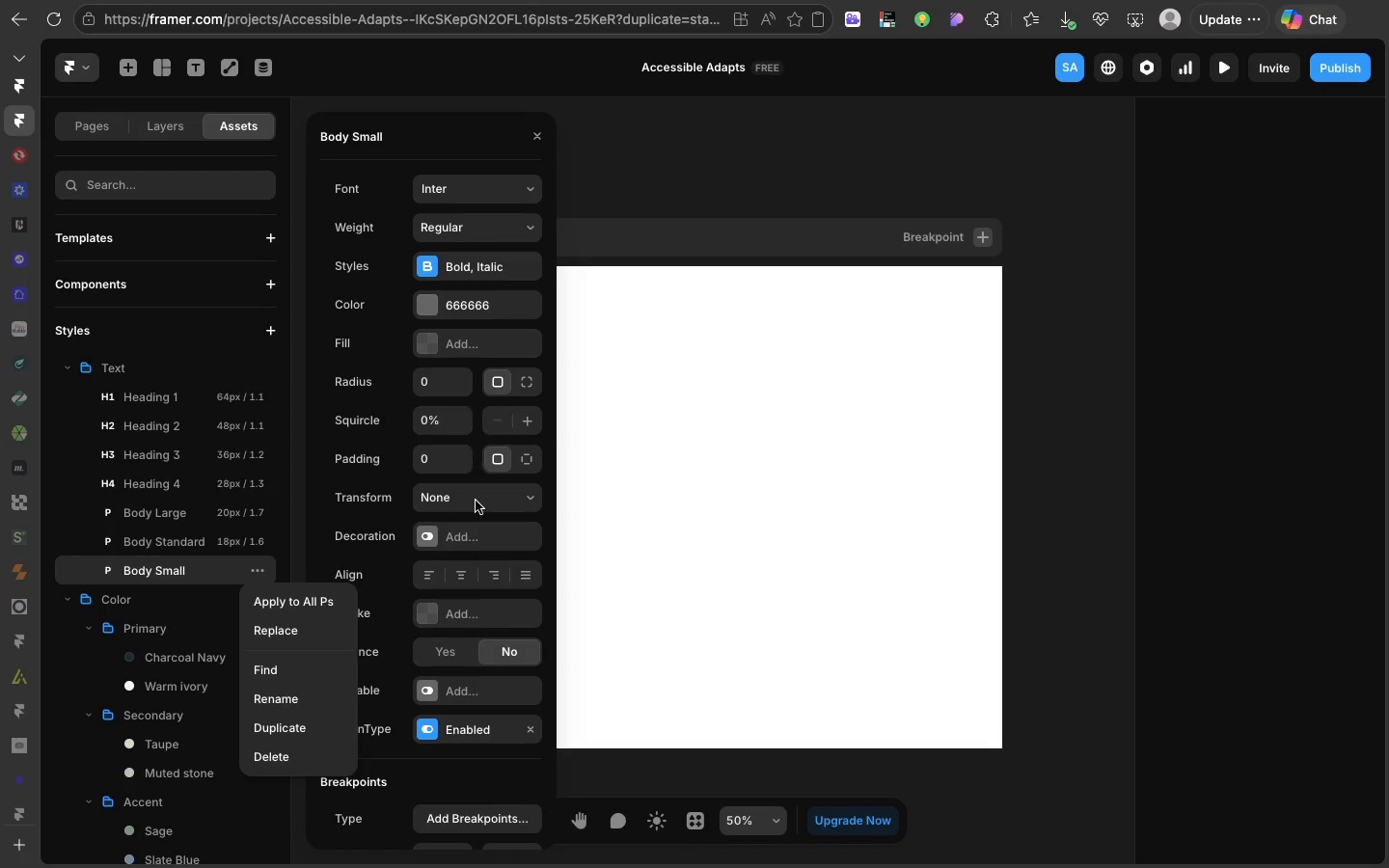 
scroll: coordinate [467, 544], scroll_direction: down, amount: 19.0
 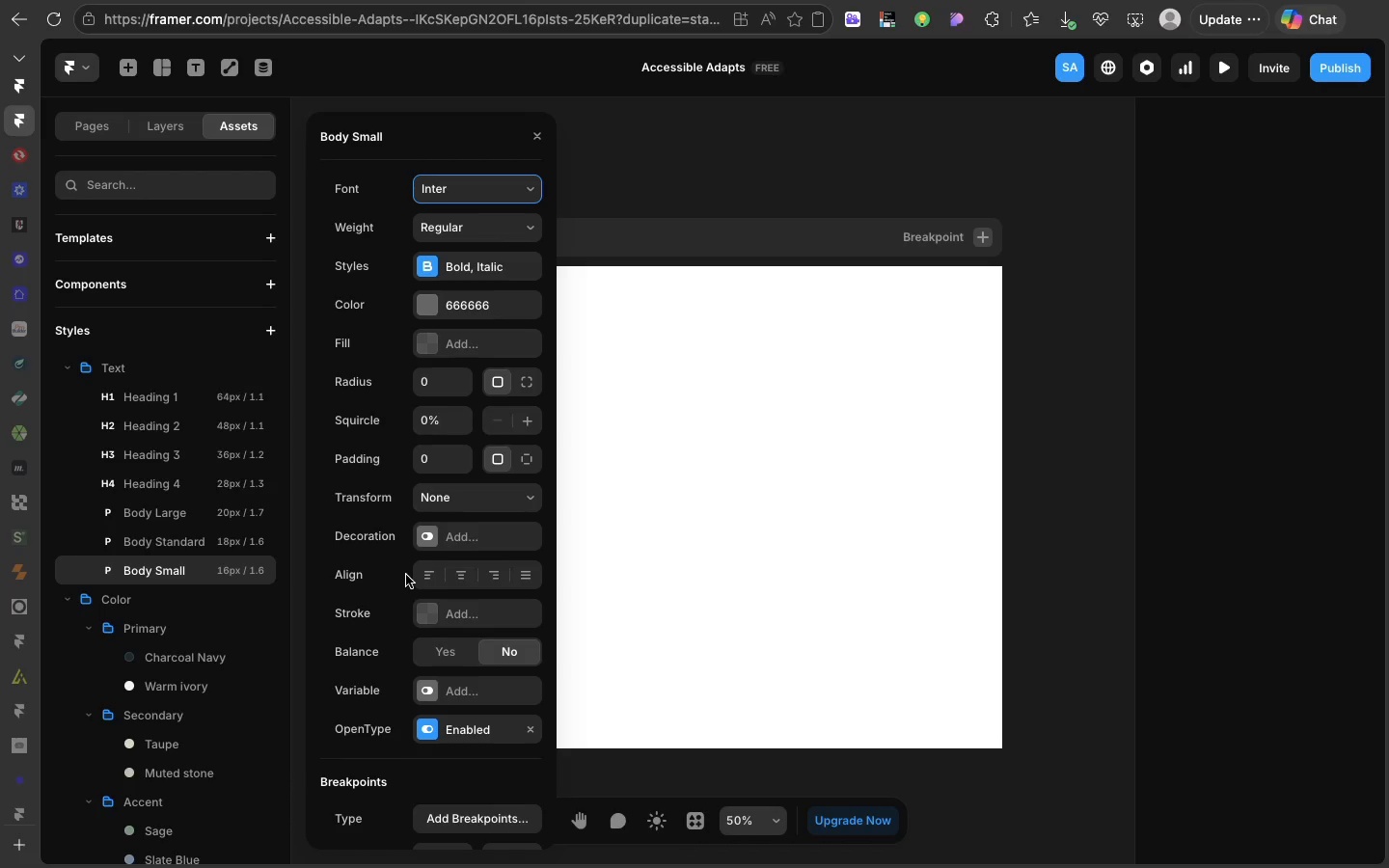 
left_click([406, 575])
 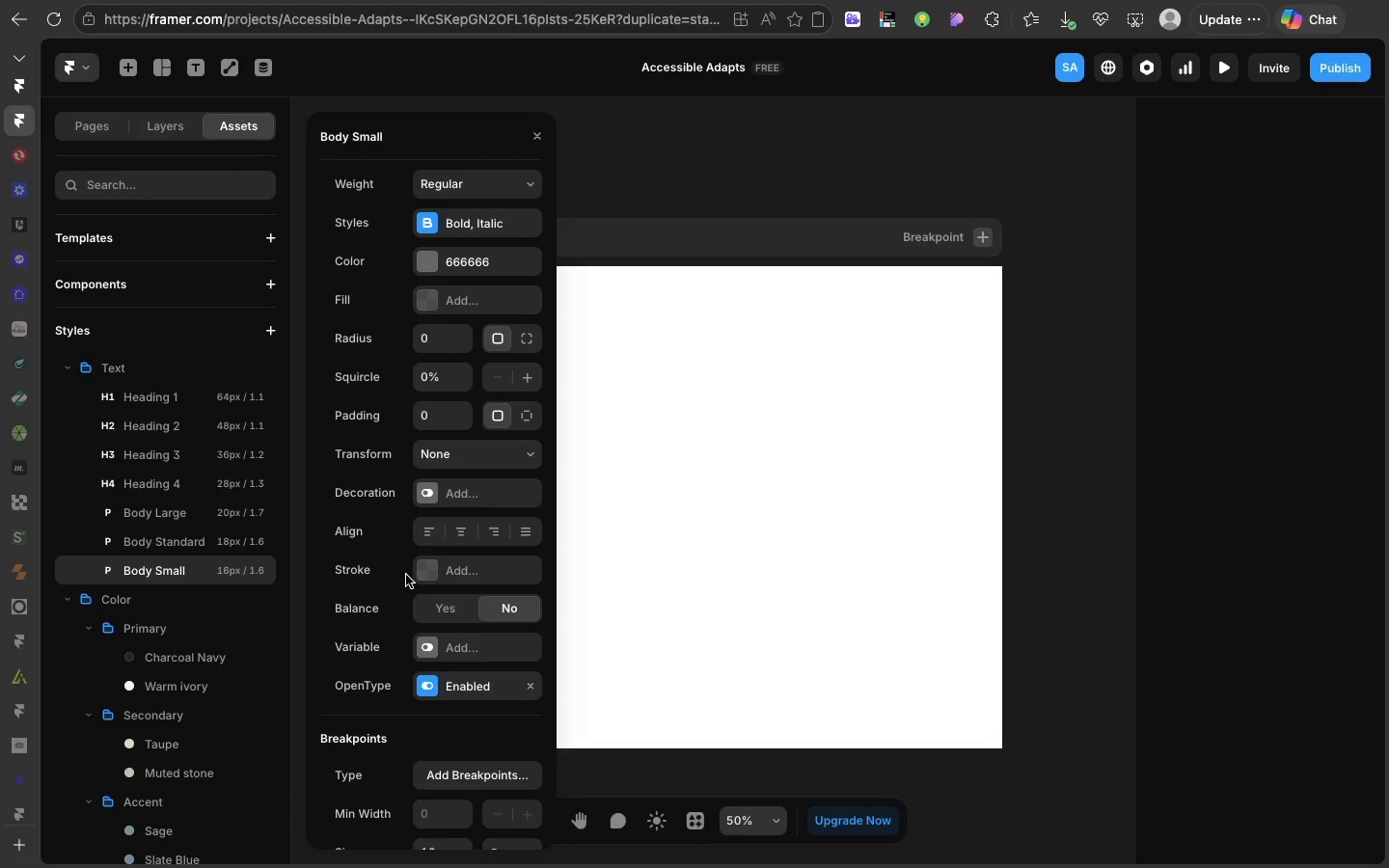 
scroll: coordinate [406, 575], scroll_direction: down, amount: 30.0
 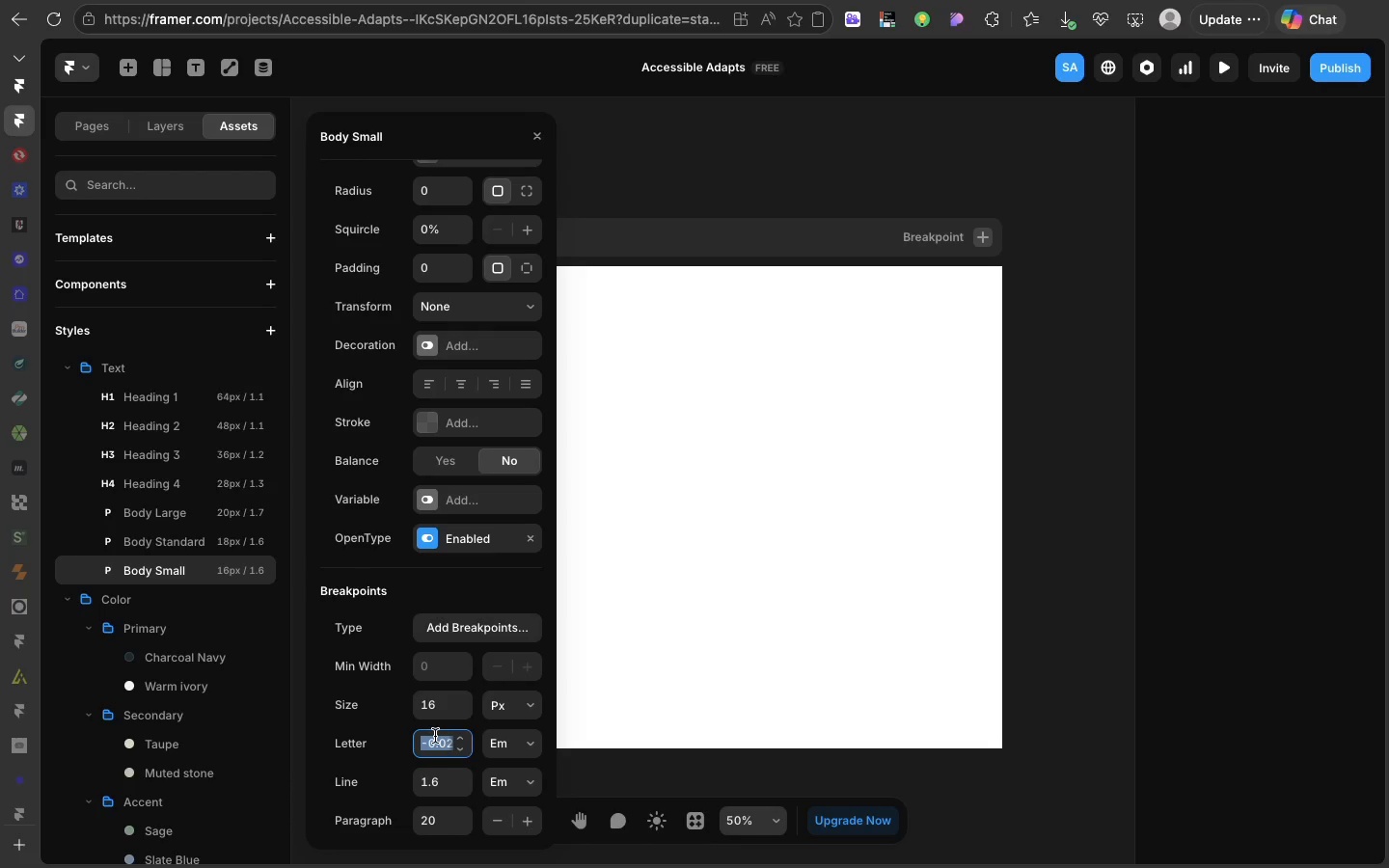 
left_click([435, 736])
 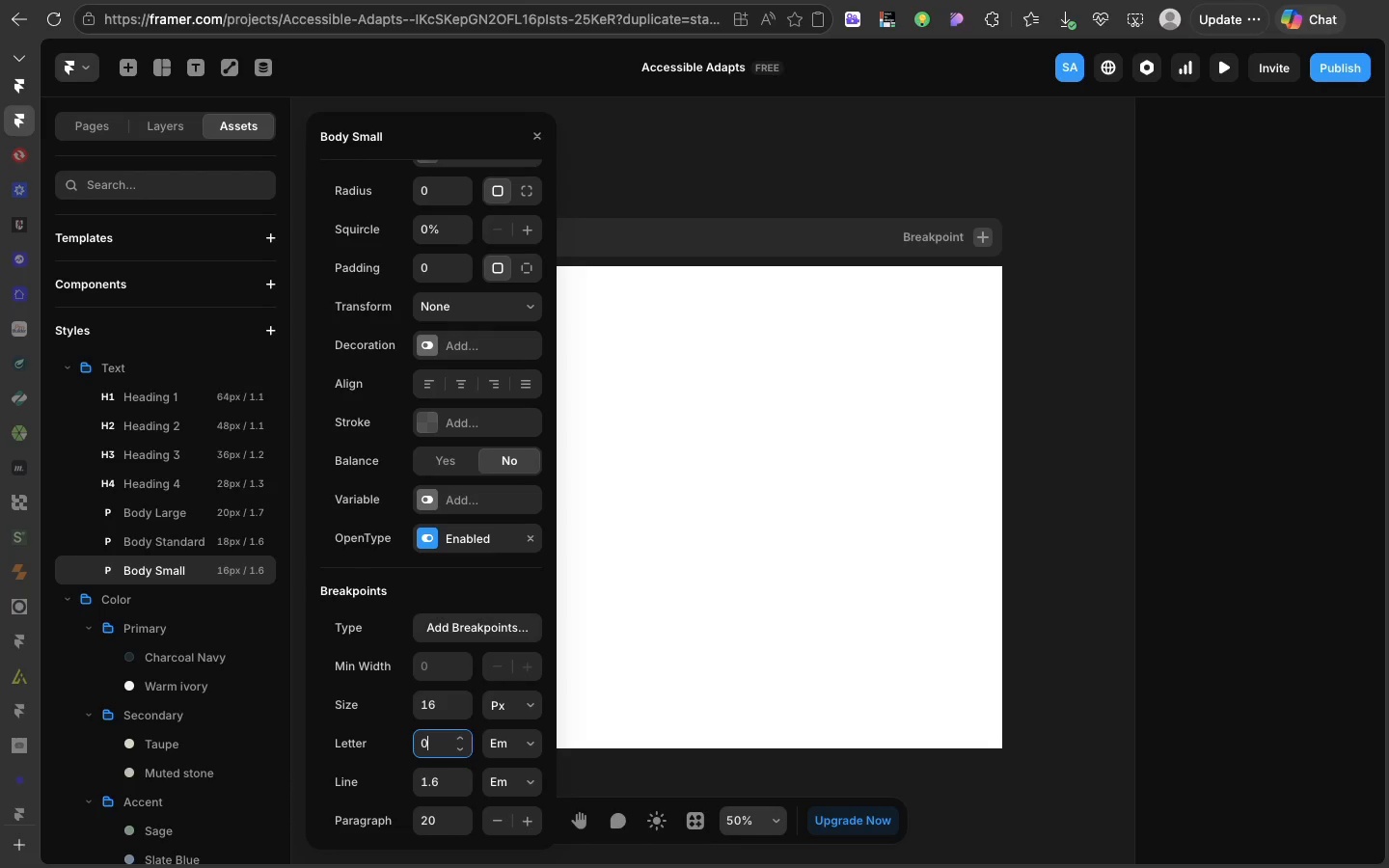 
key(0)
 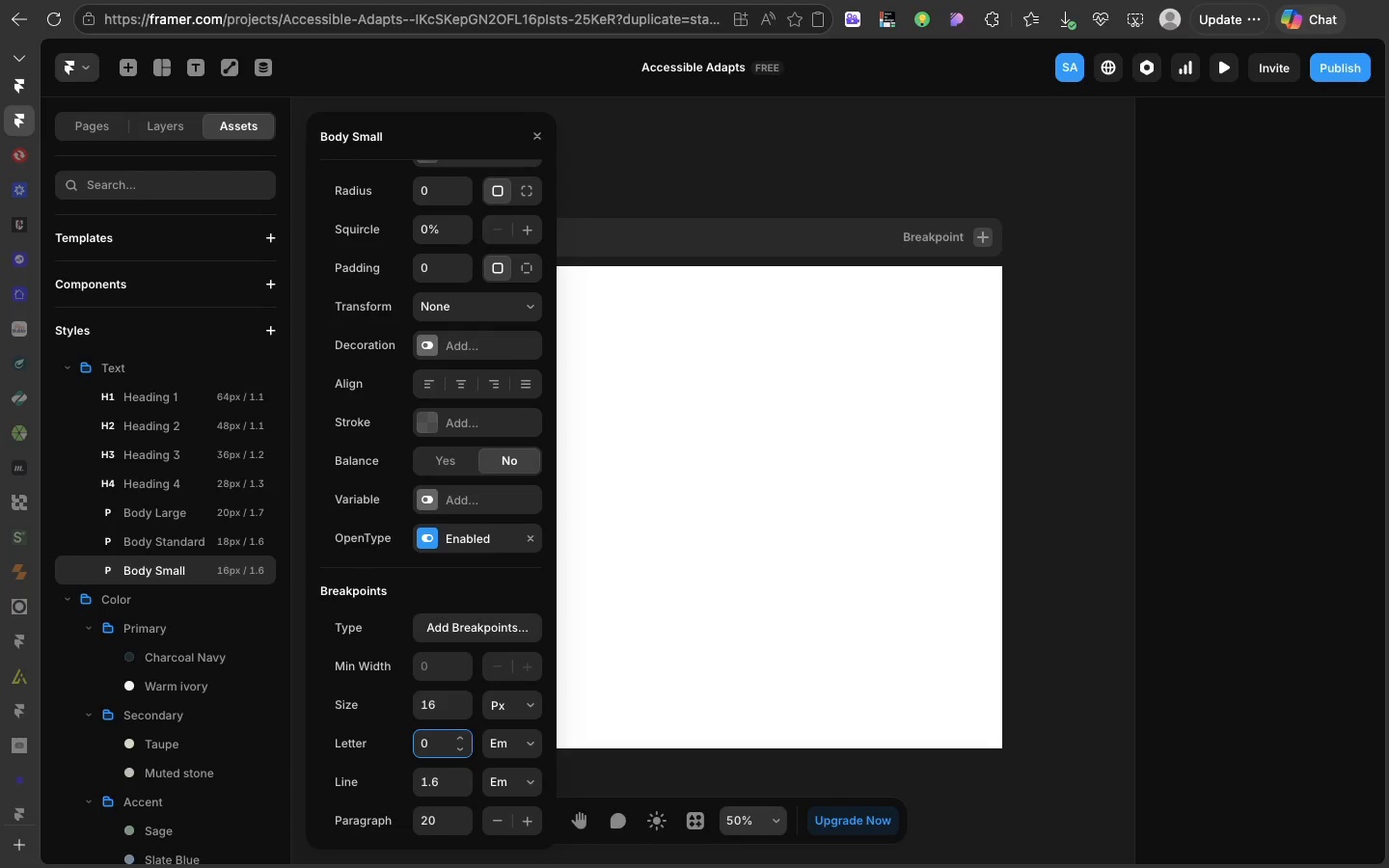 
key(Enter)
 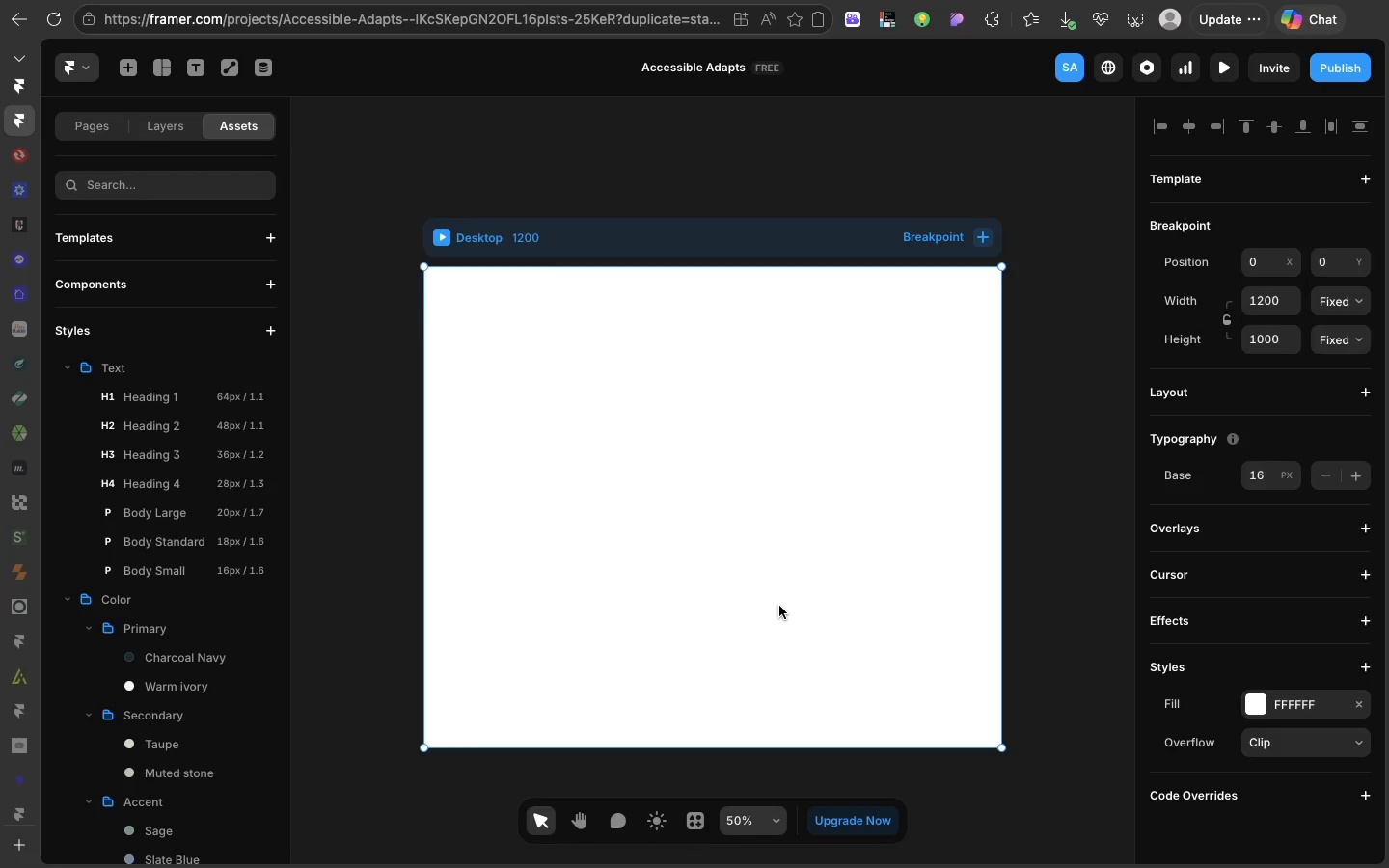 
left_click([779, 606])
 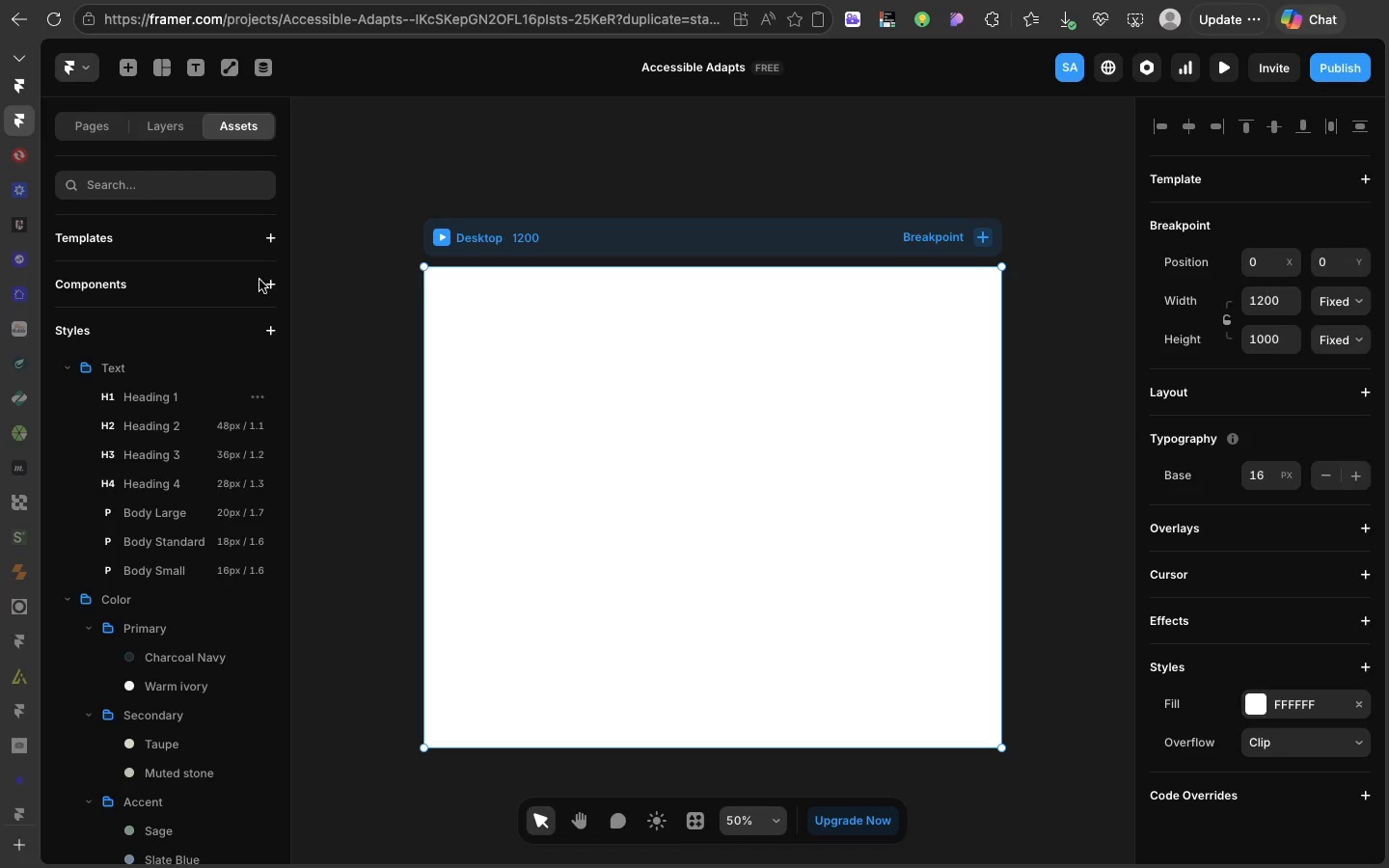 
wait(6.0)
 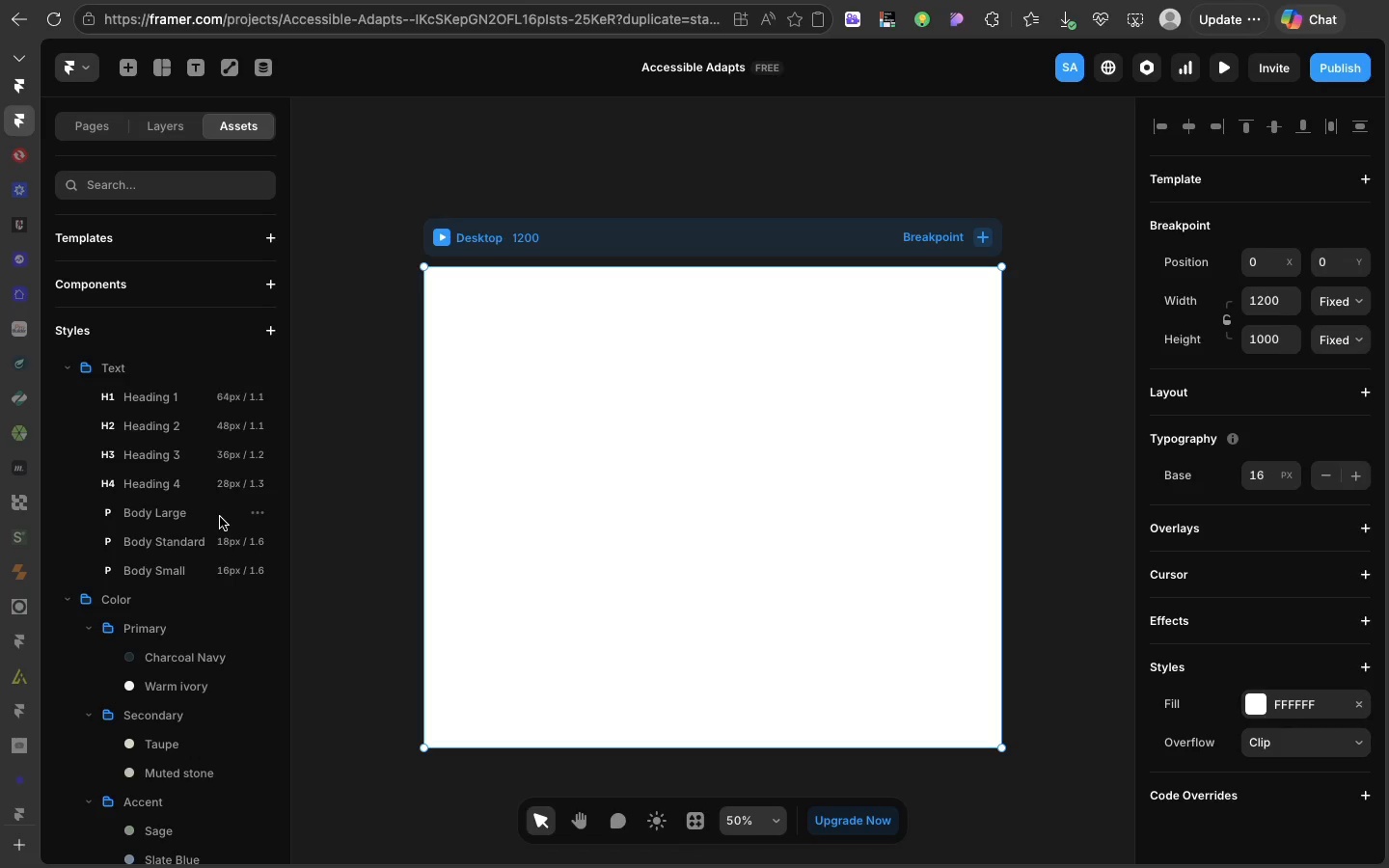 
left_click([269, 330])
 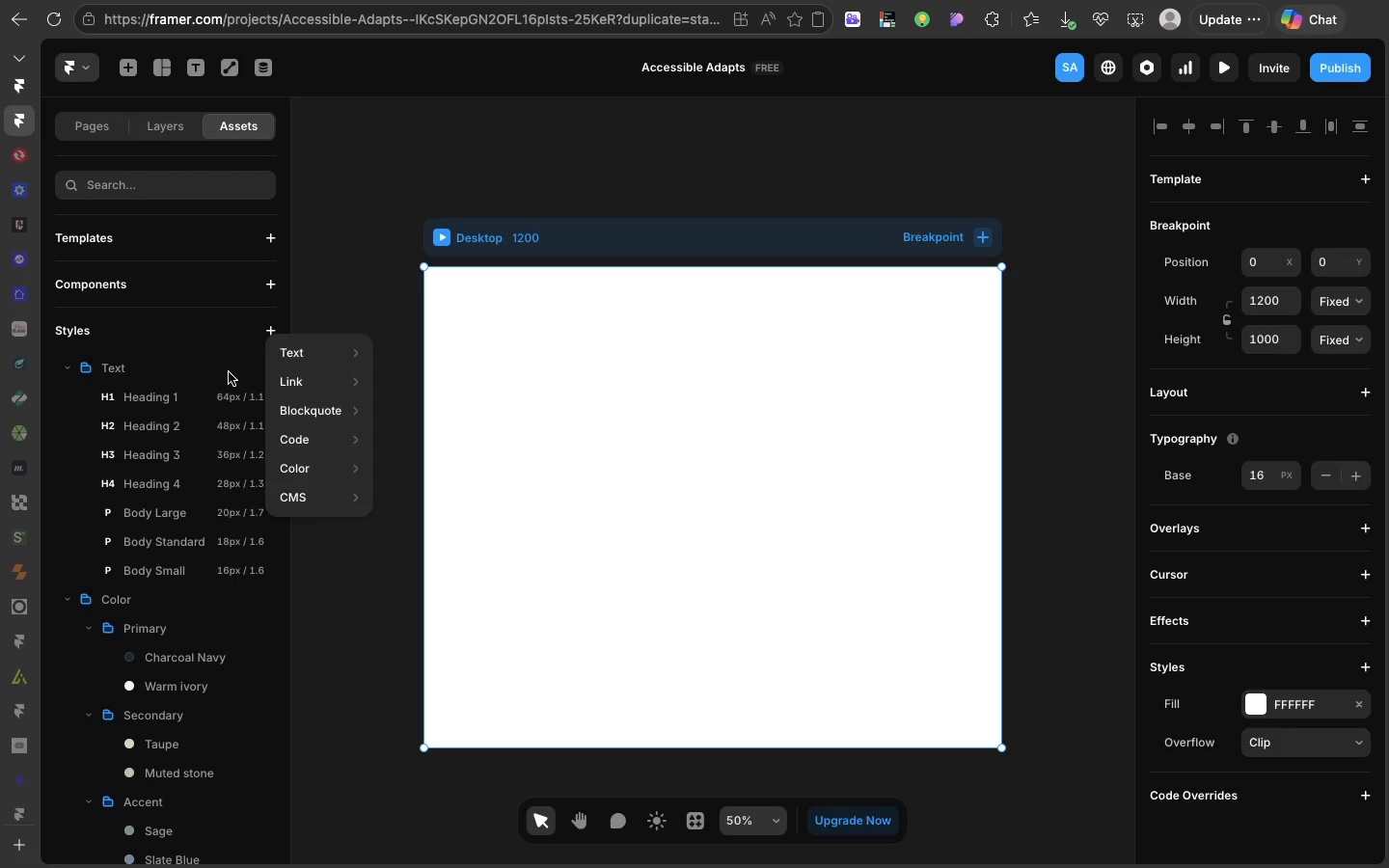 
left_click([229, 372])
 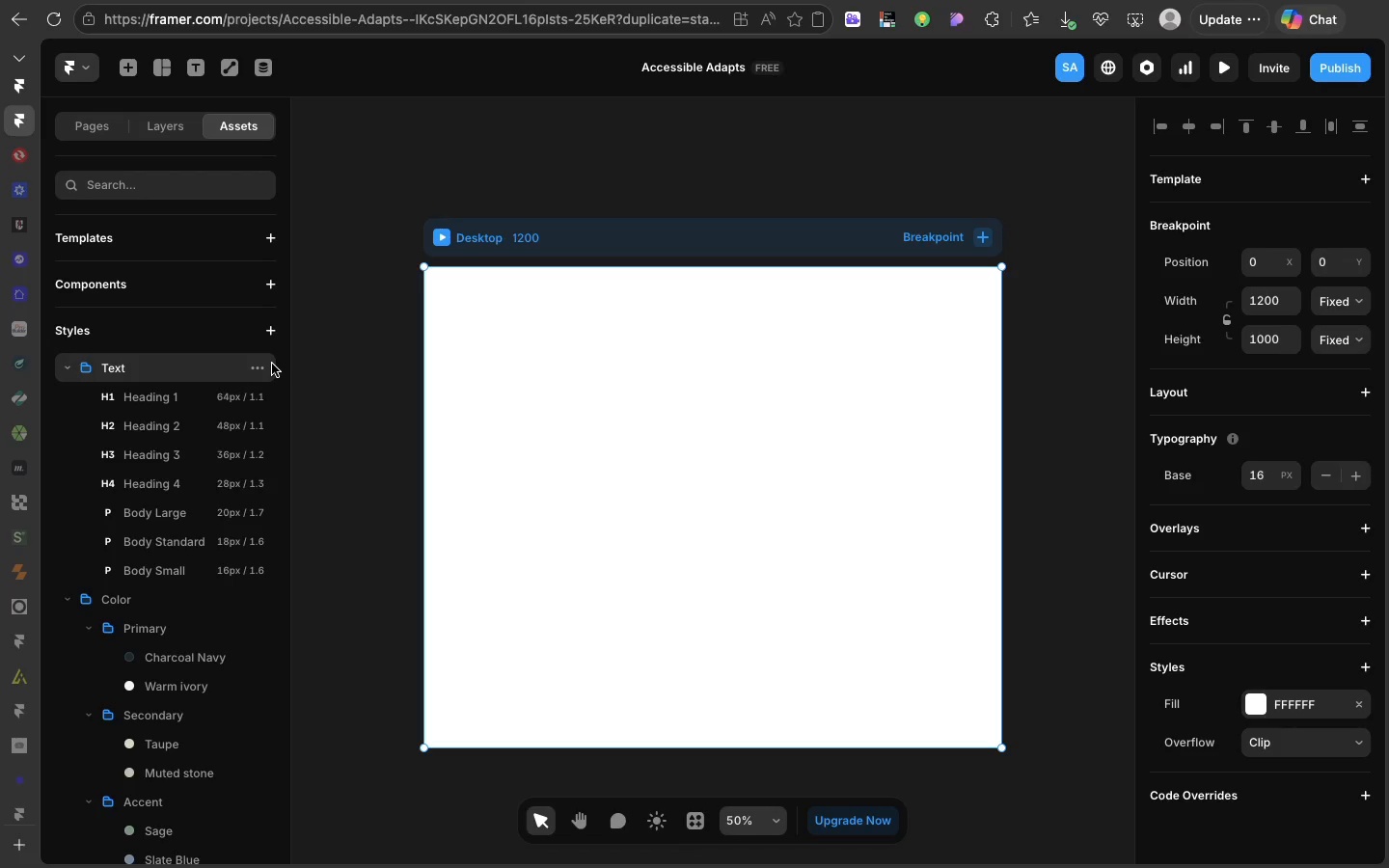 
left_click([272, 364])
 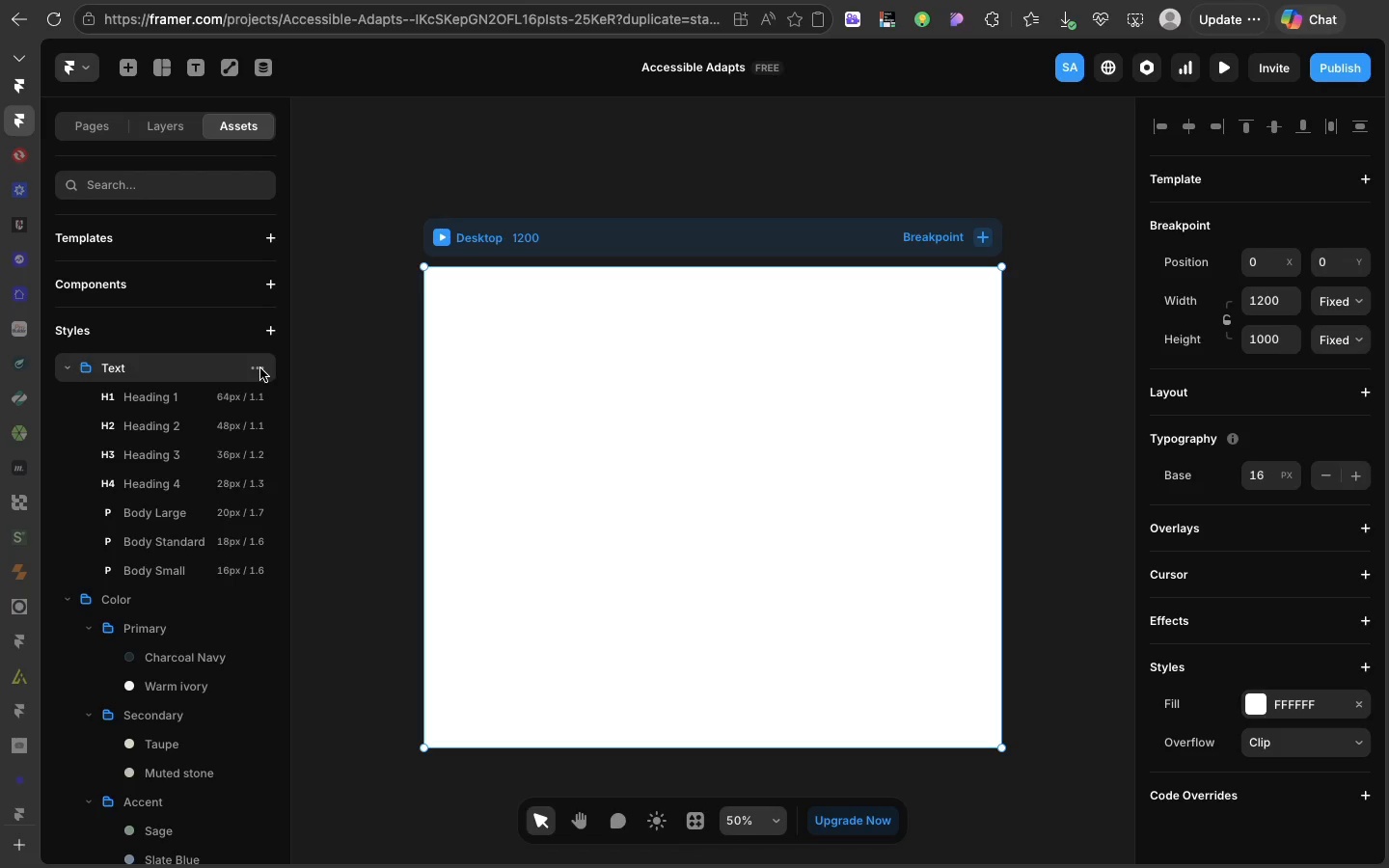 
left_click([260, 368])
 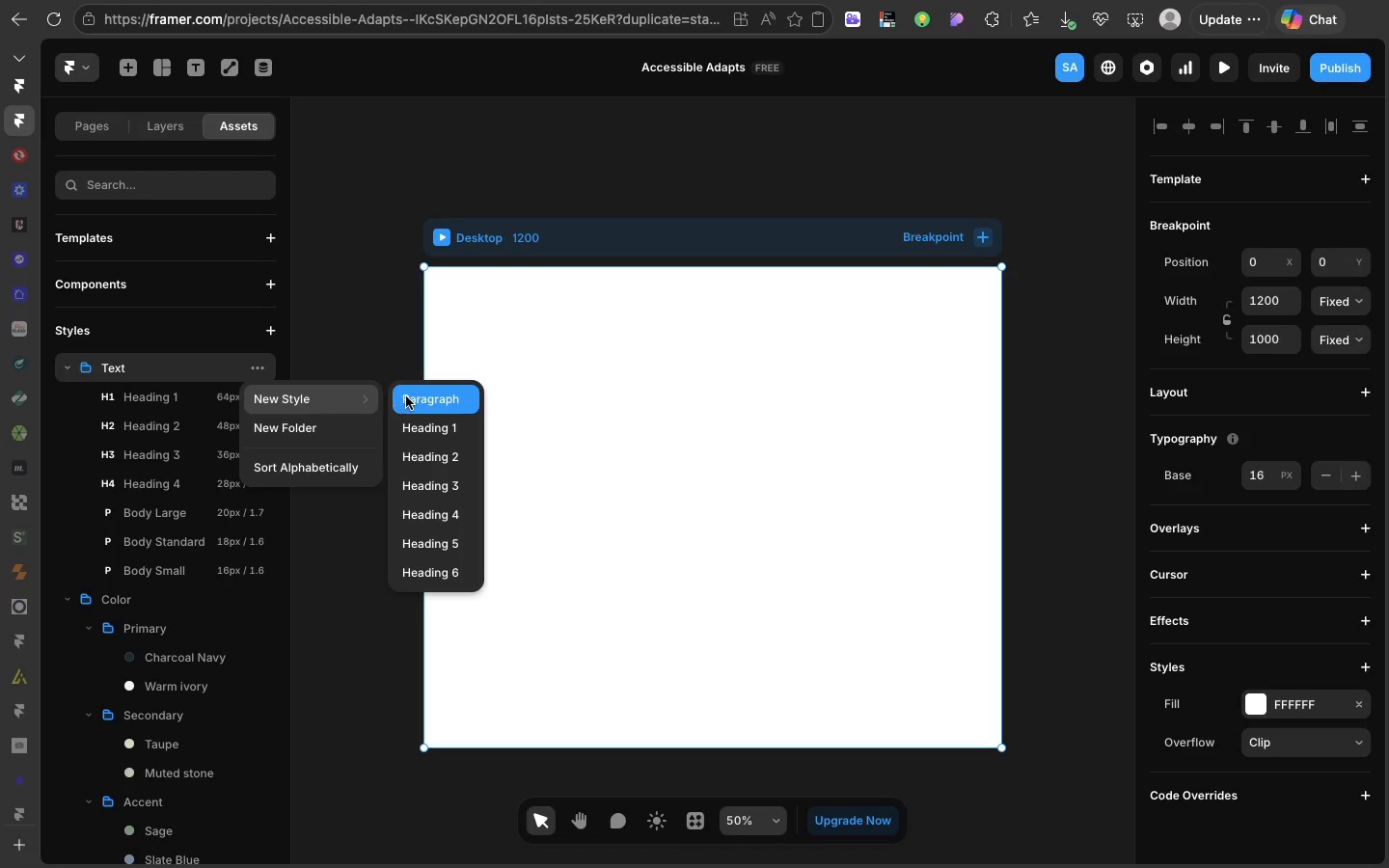 
left_click([407, 396])
 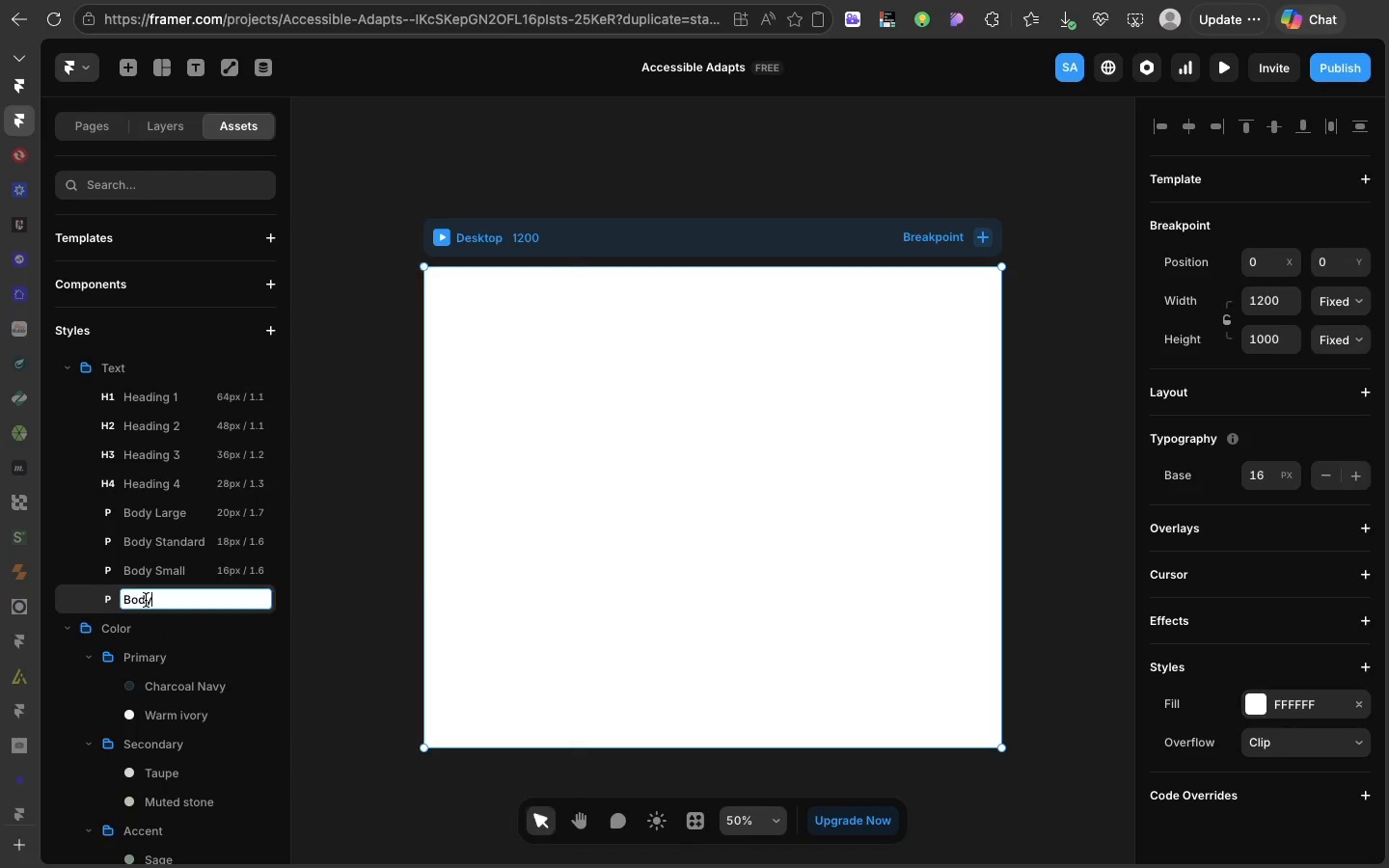 
double_click([146, 600])
 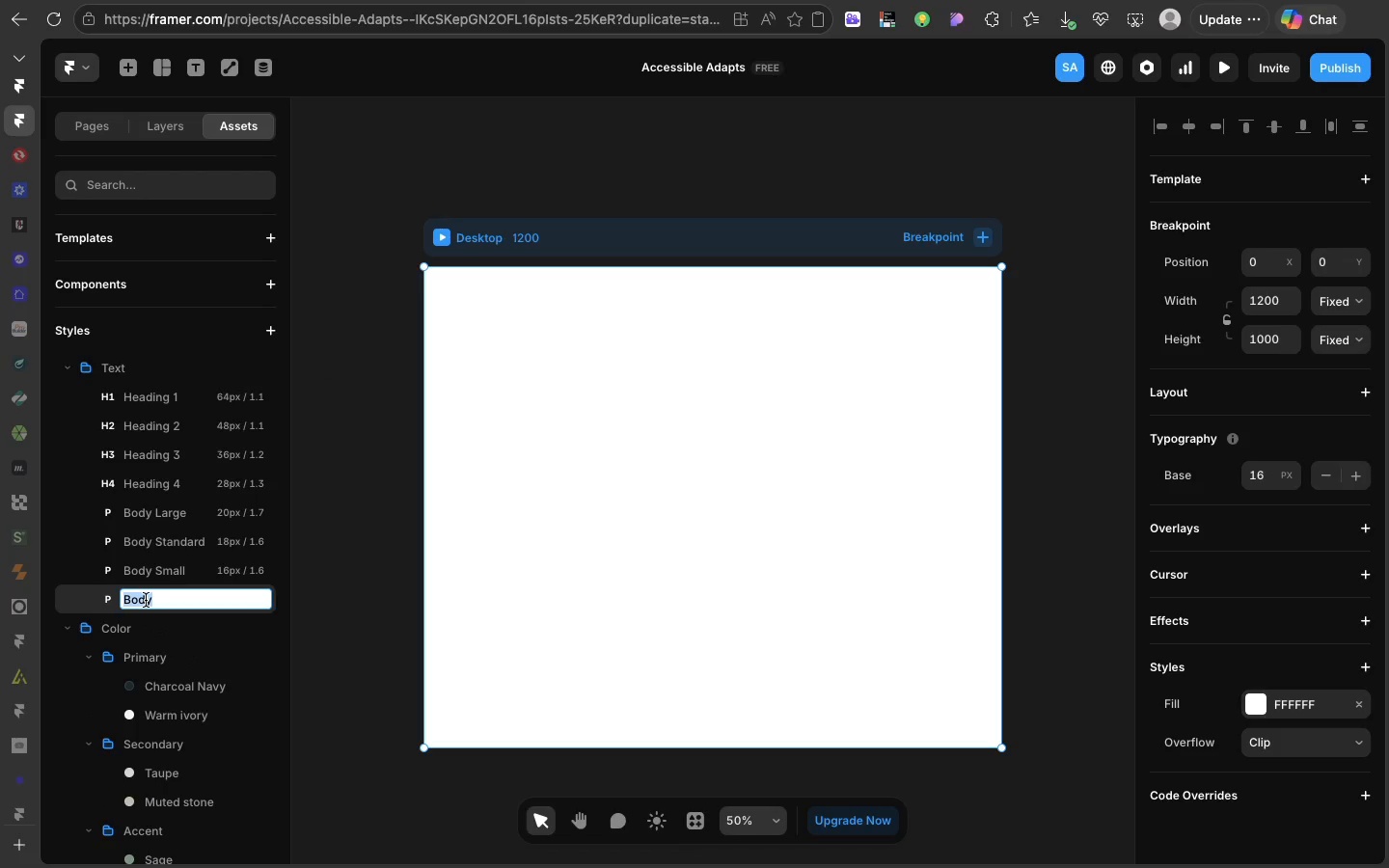 
type(Button Text)
 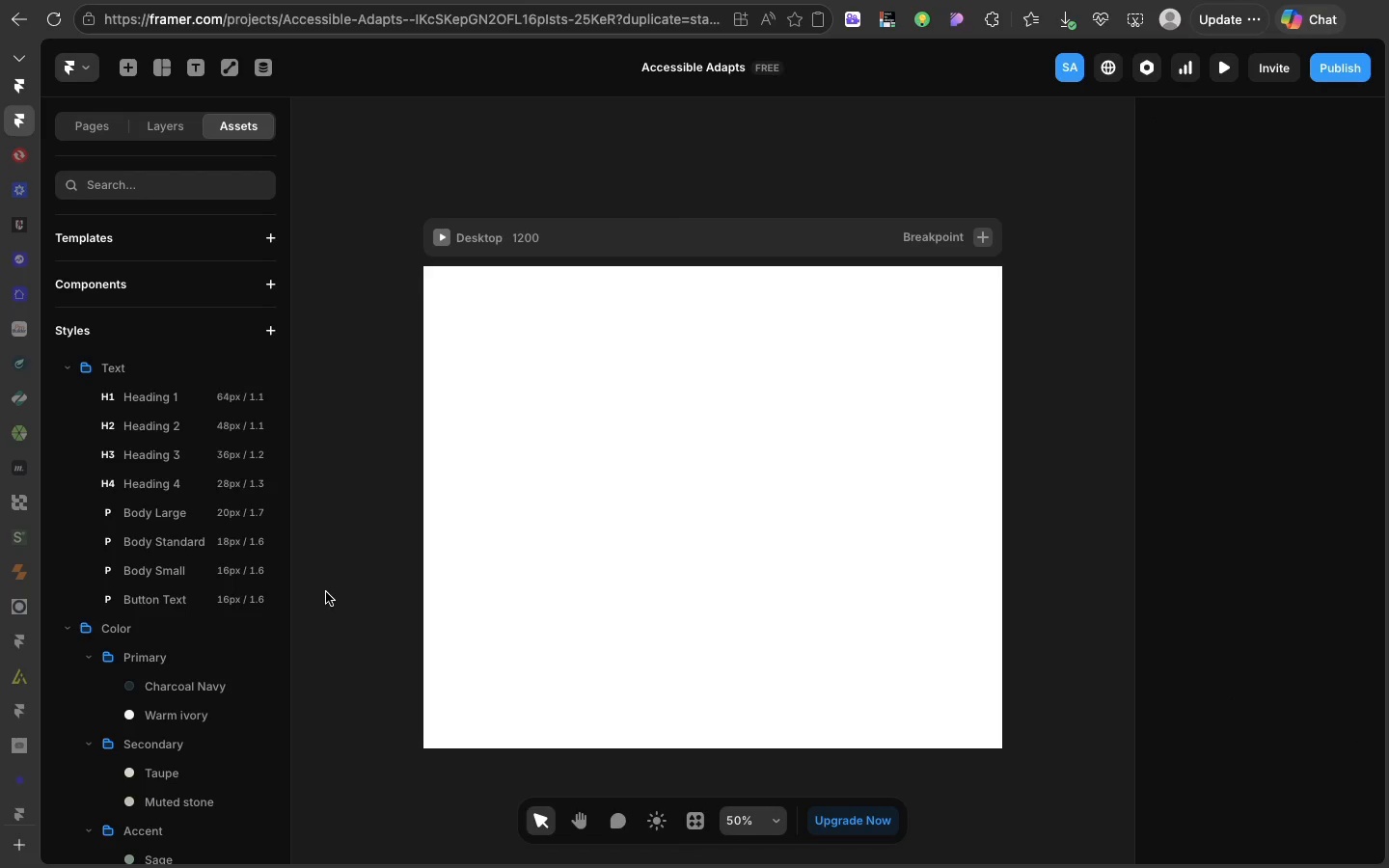 
left_click([332, 593])
 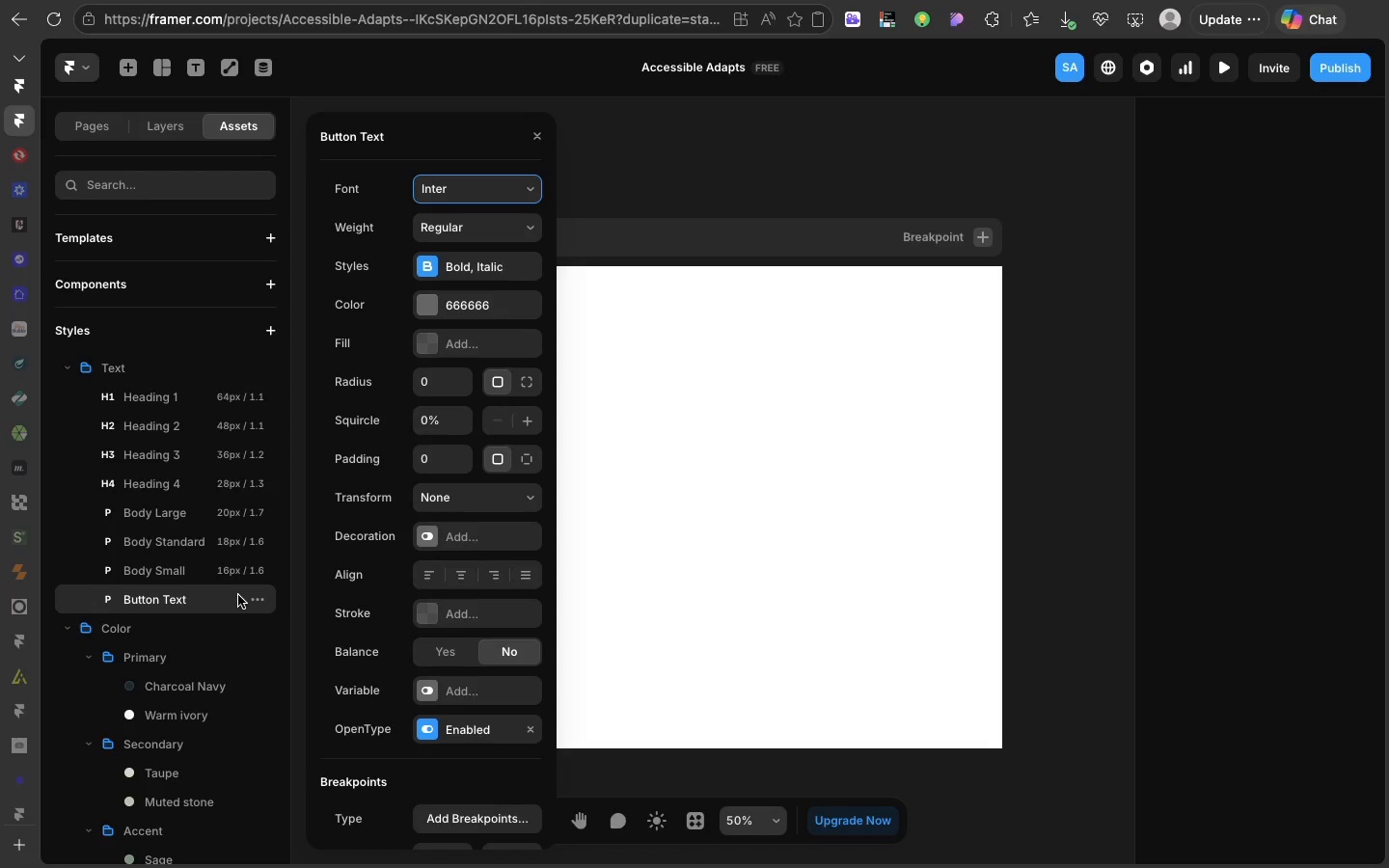 
left_click([238, 595])
 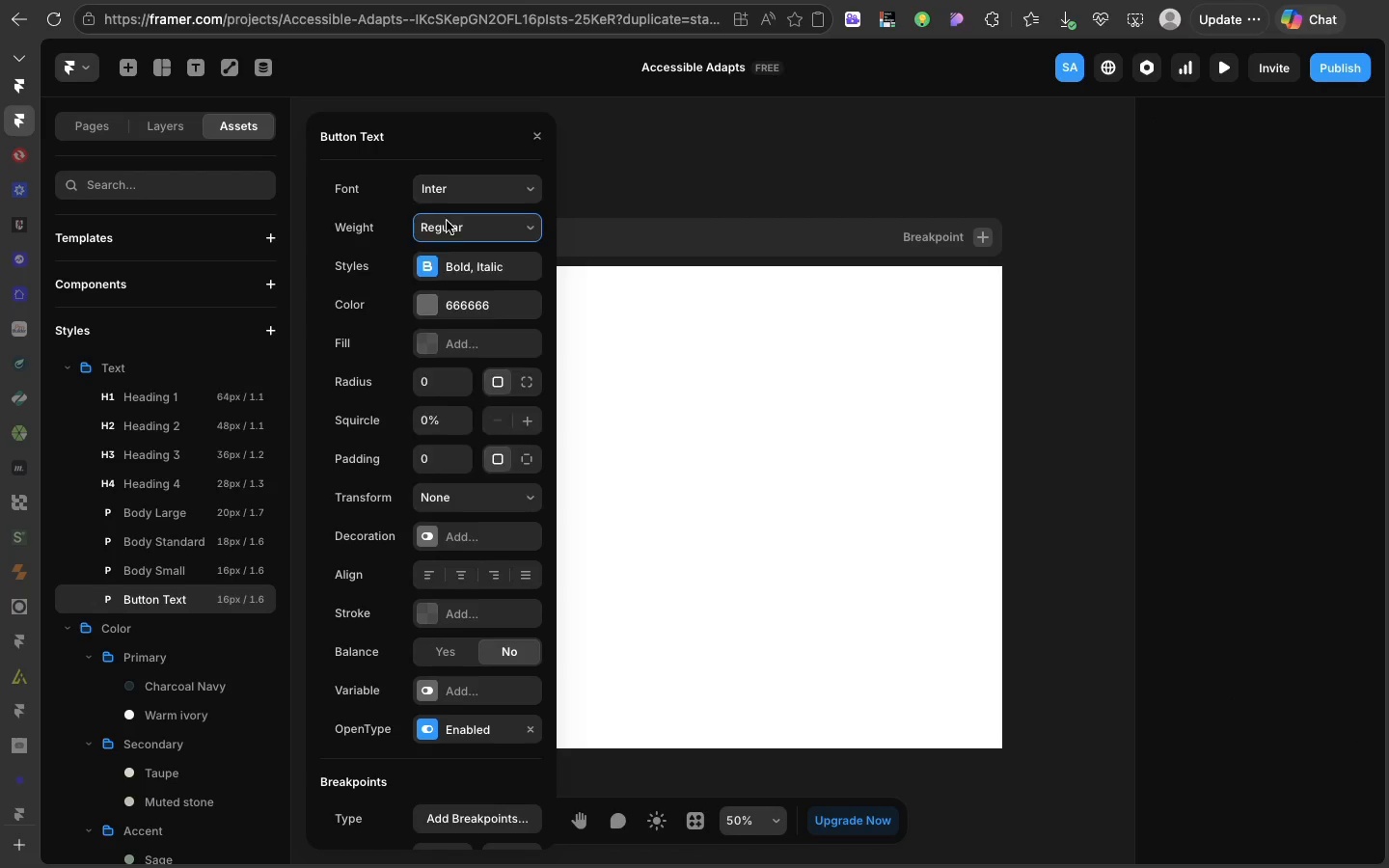 
left_click([447, 221])
 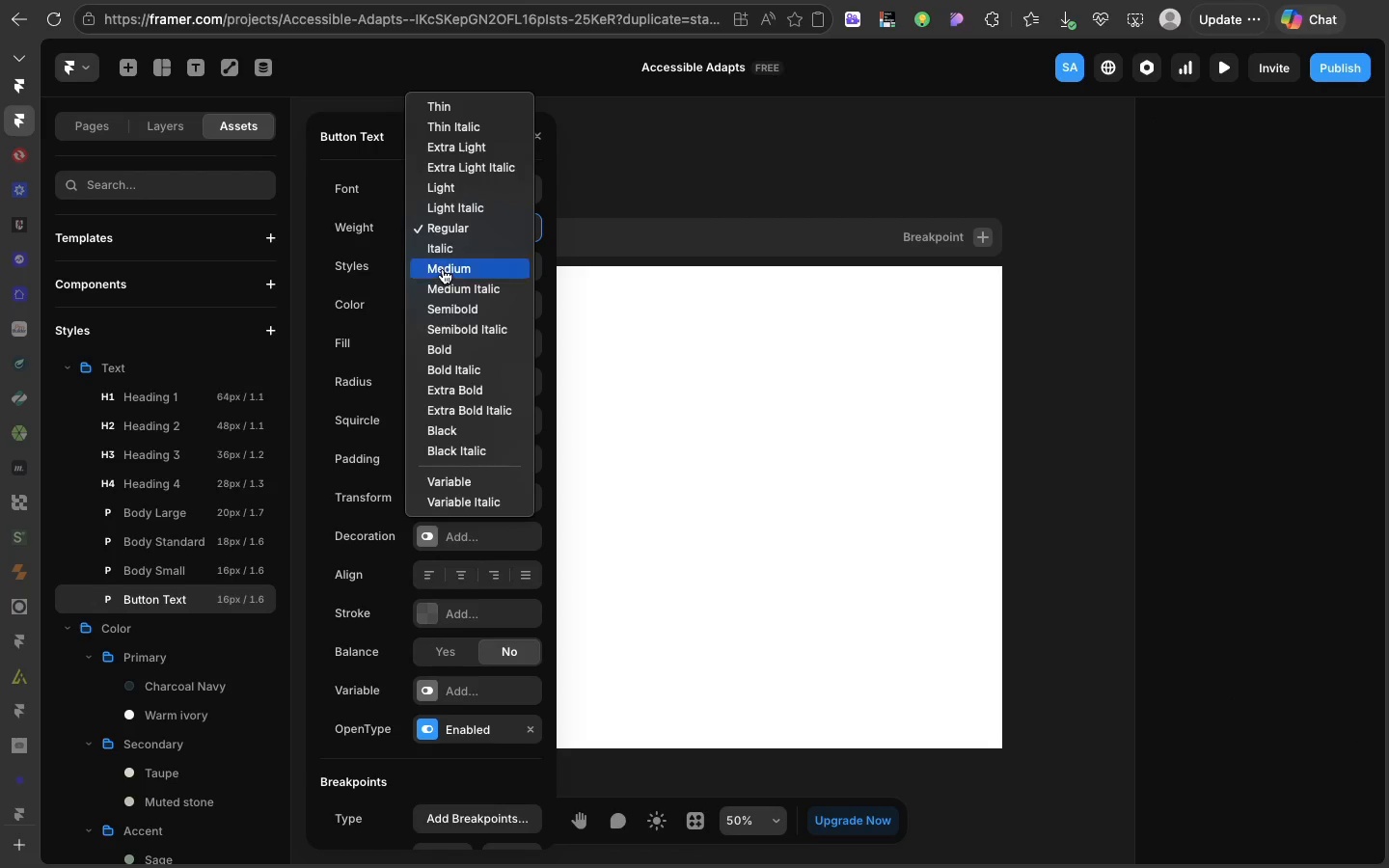 
left_click([443, 269])
 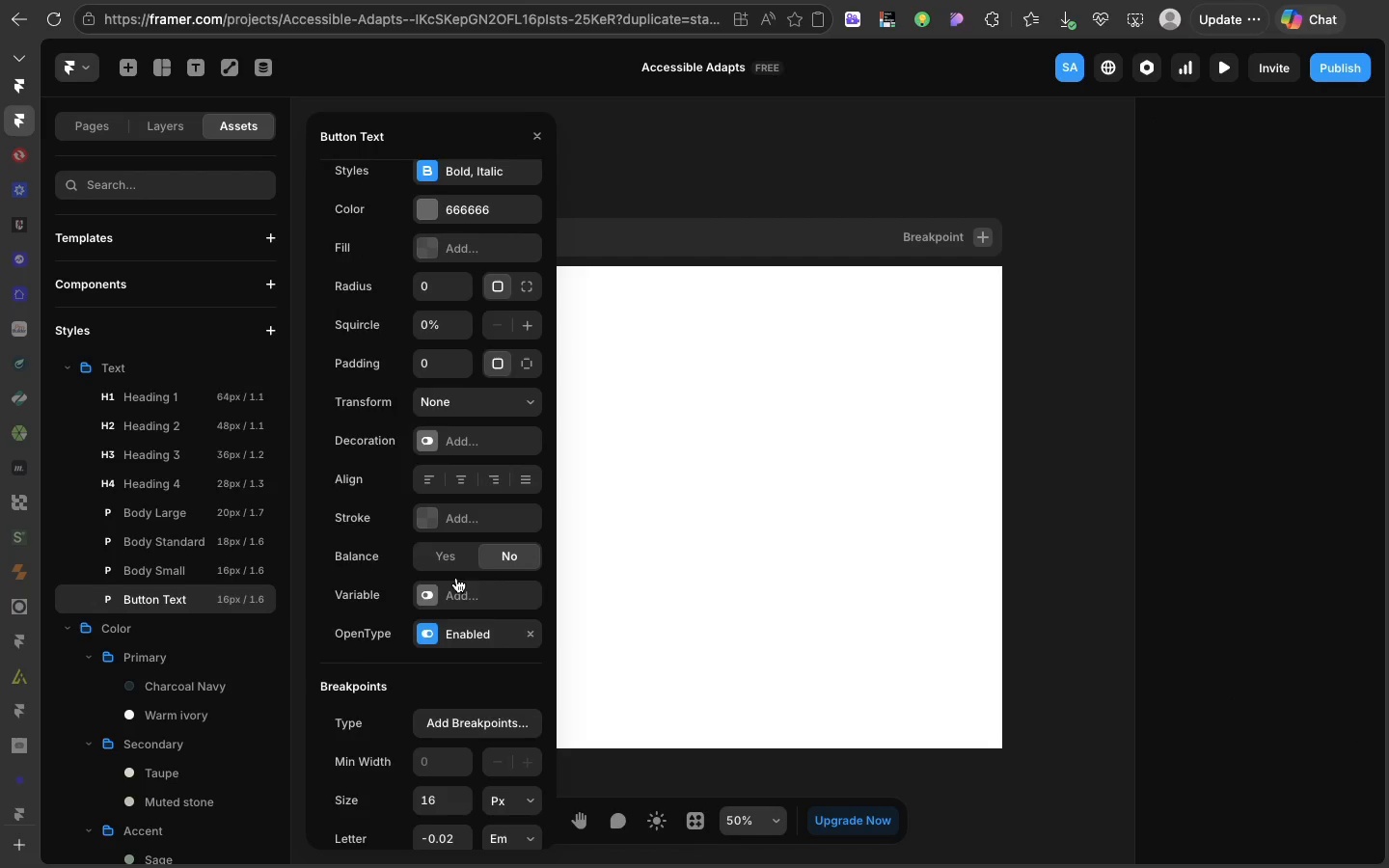 
scroll: coordinate [456, 578], scroll_direction: down, amount: 37.0
 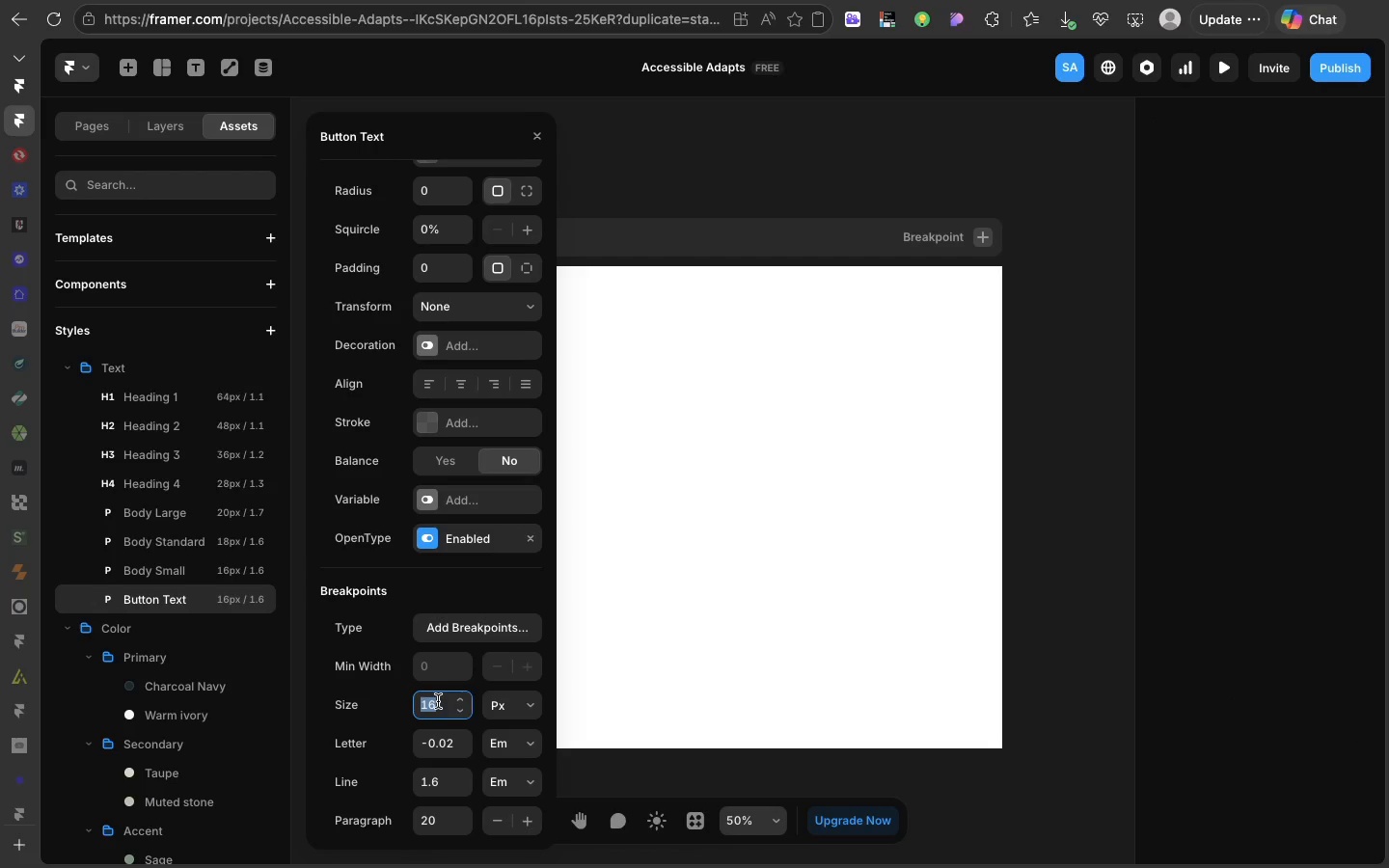 
left_click([438, 701])
 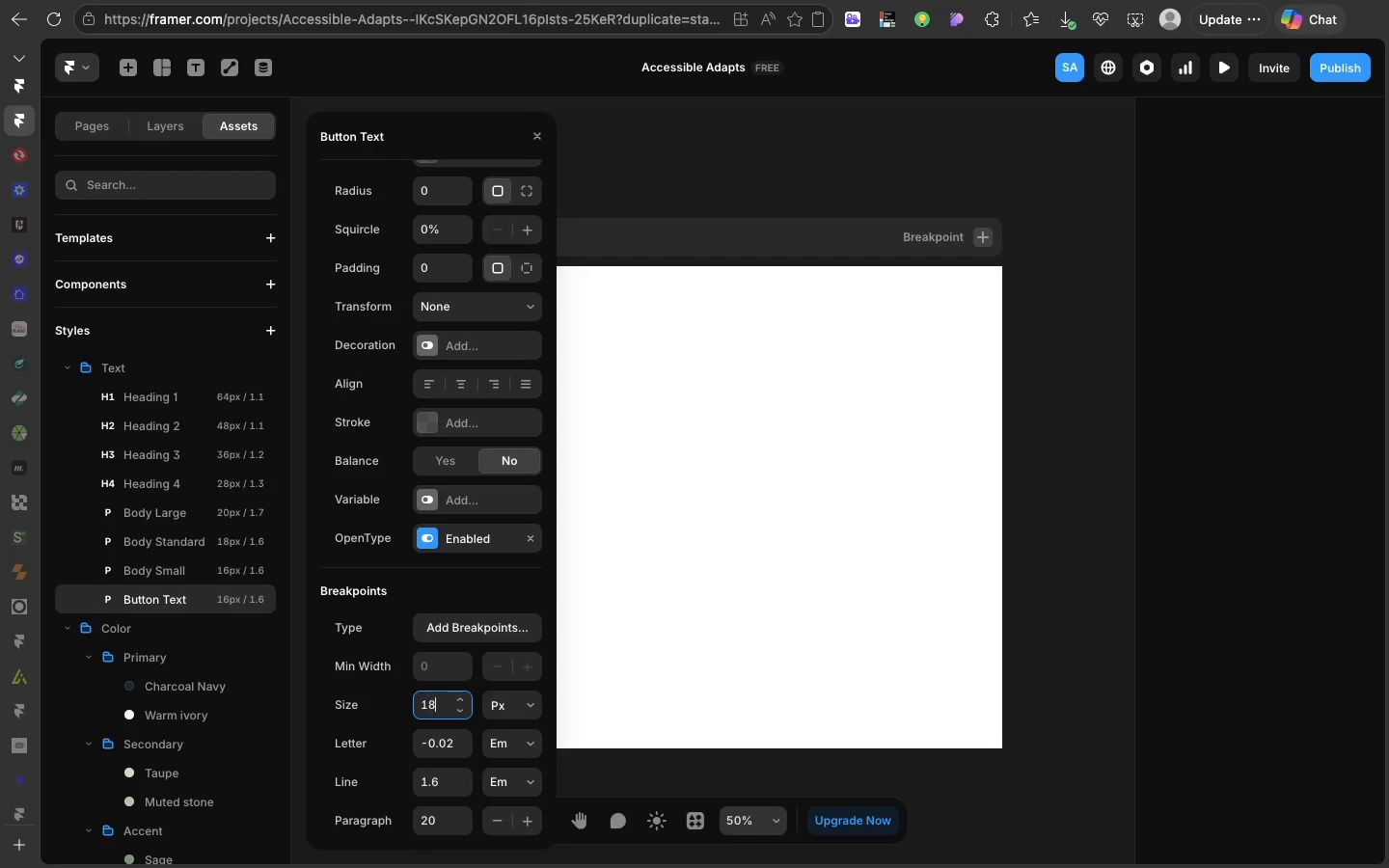 
type(18)
 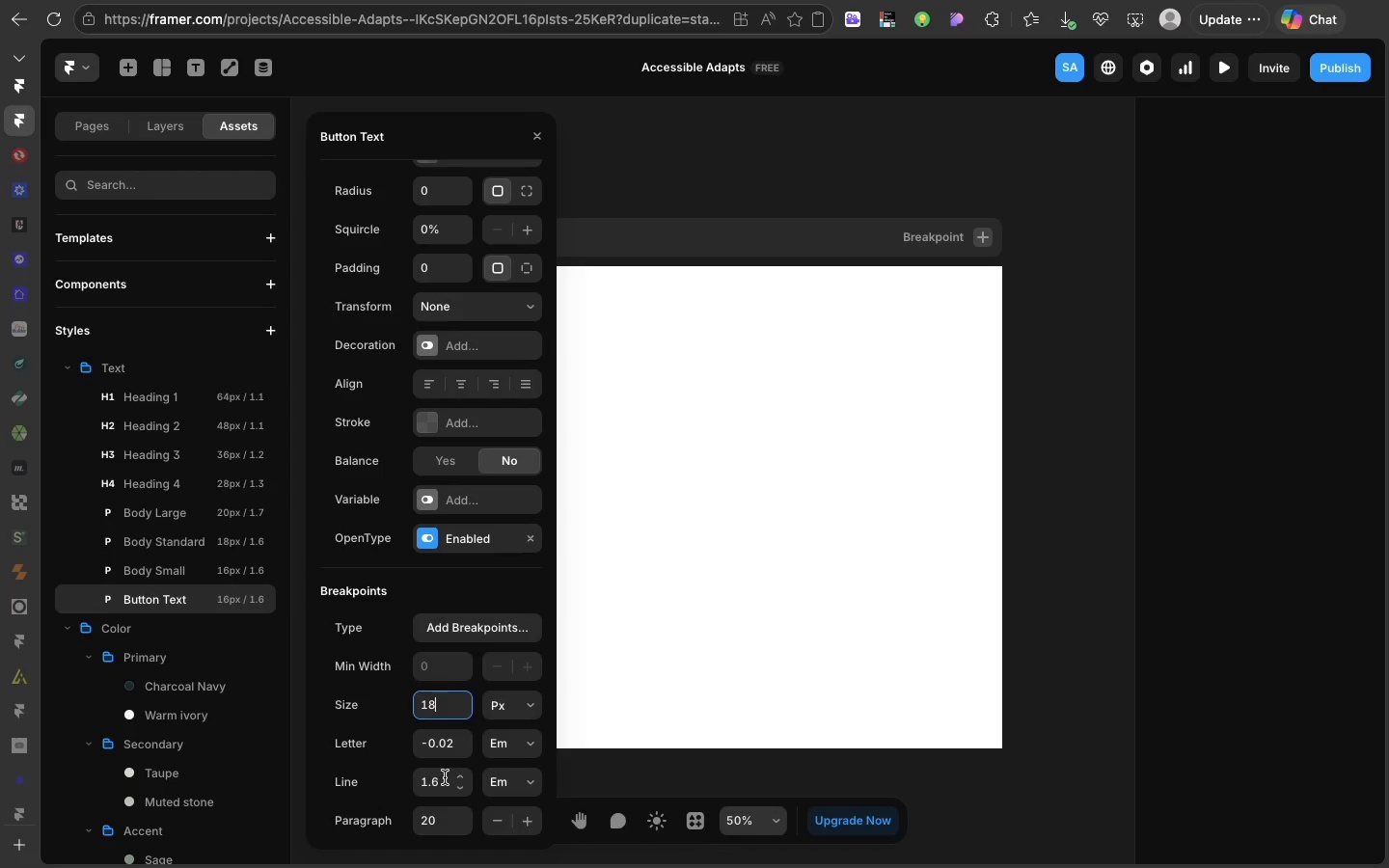 
wait(5.45)
 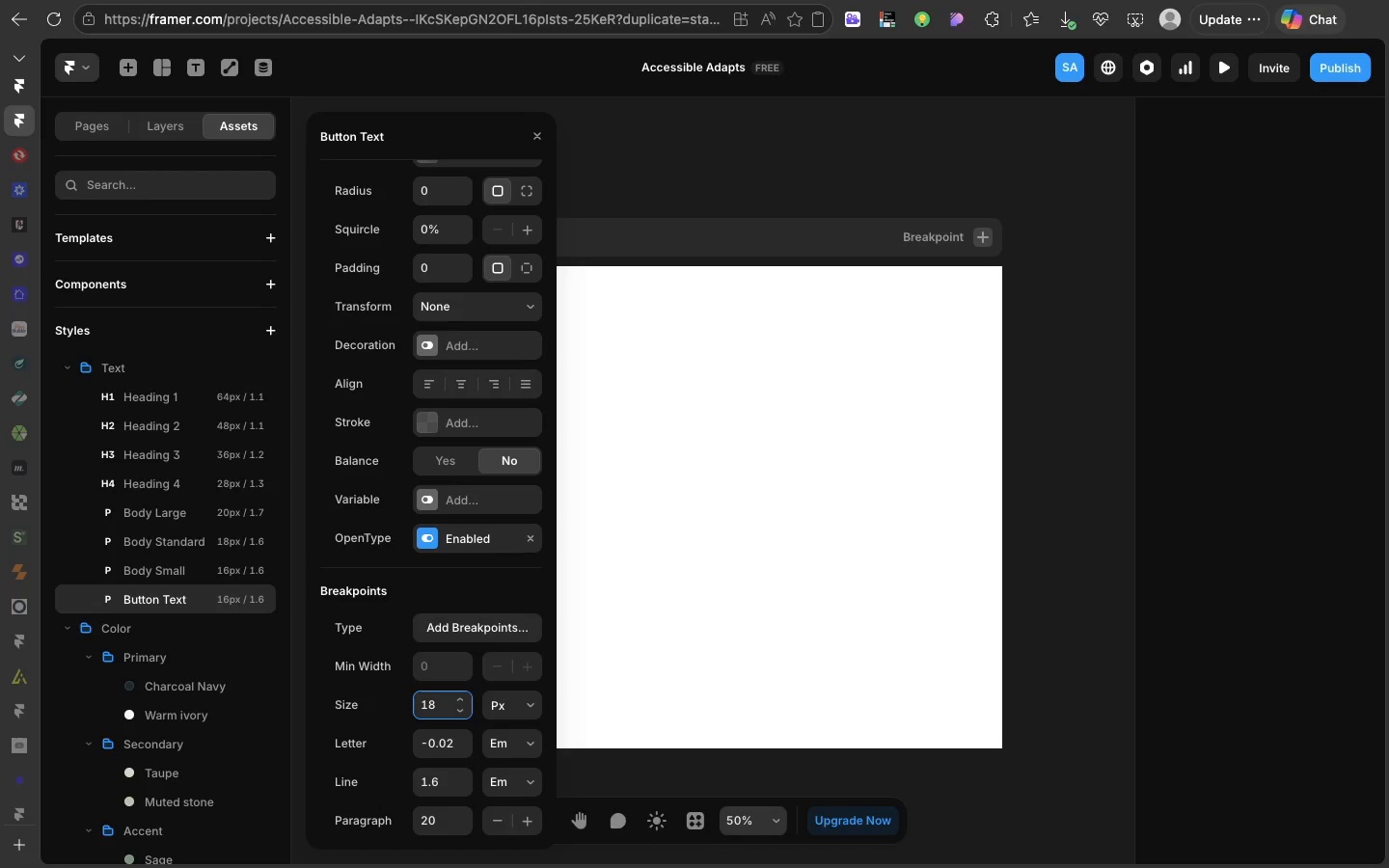 
left_click([460, 777])
 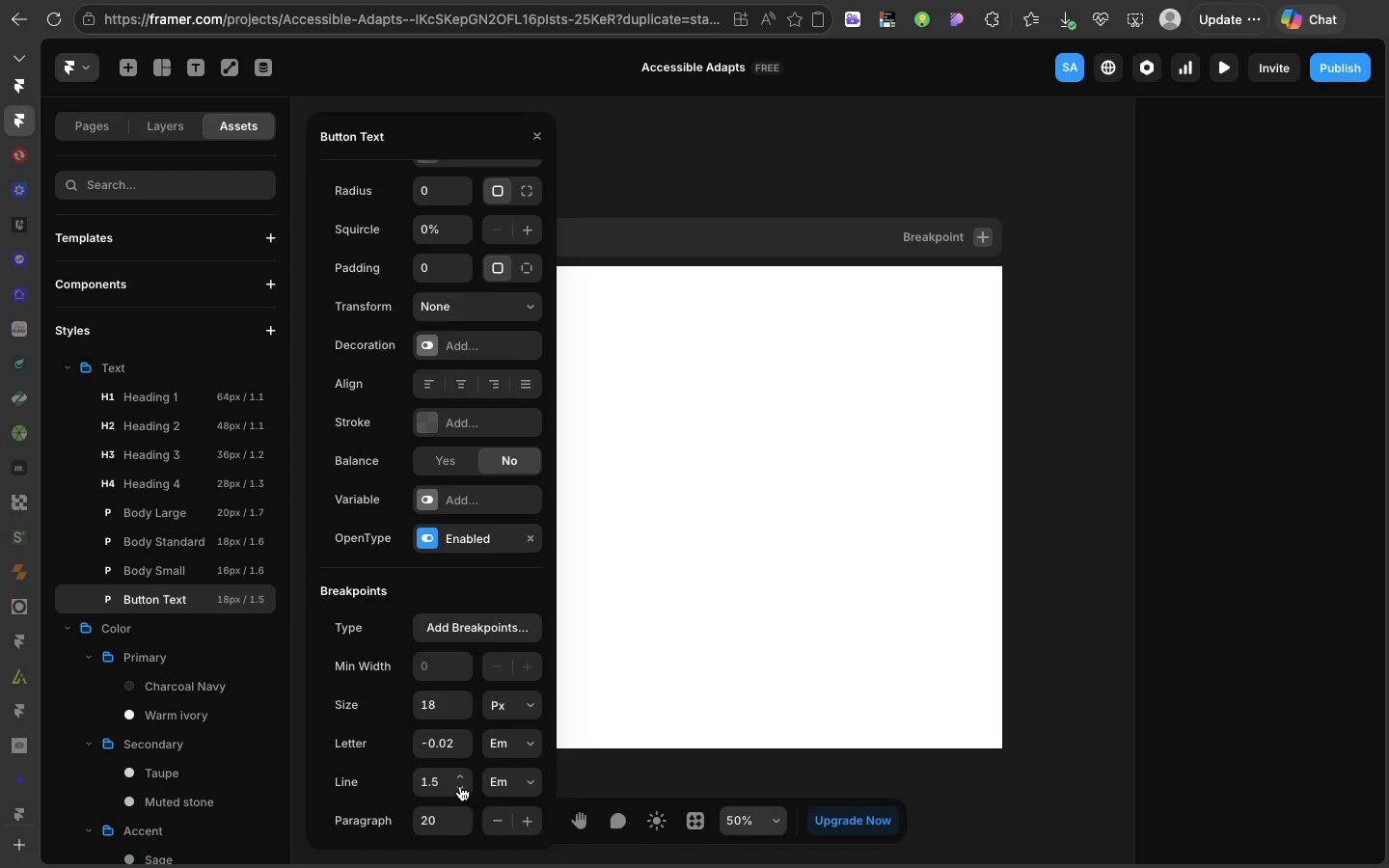 
double_click([460, 786])
 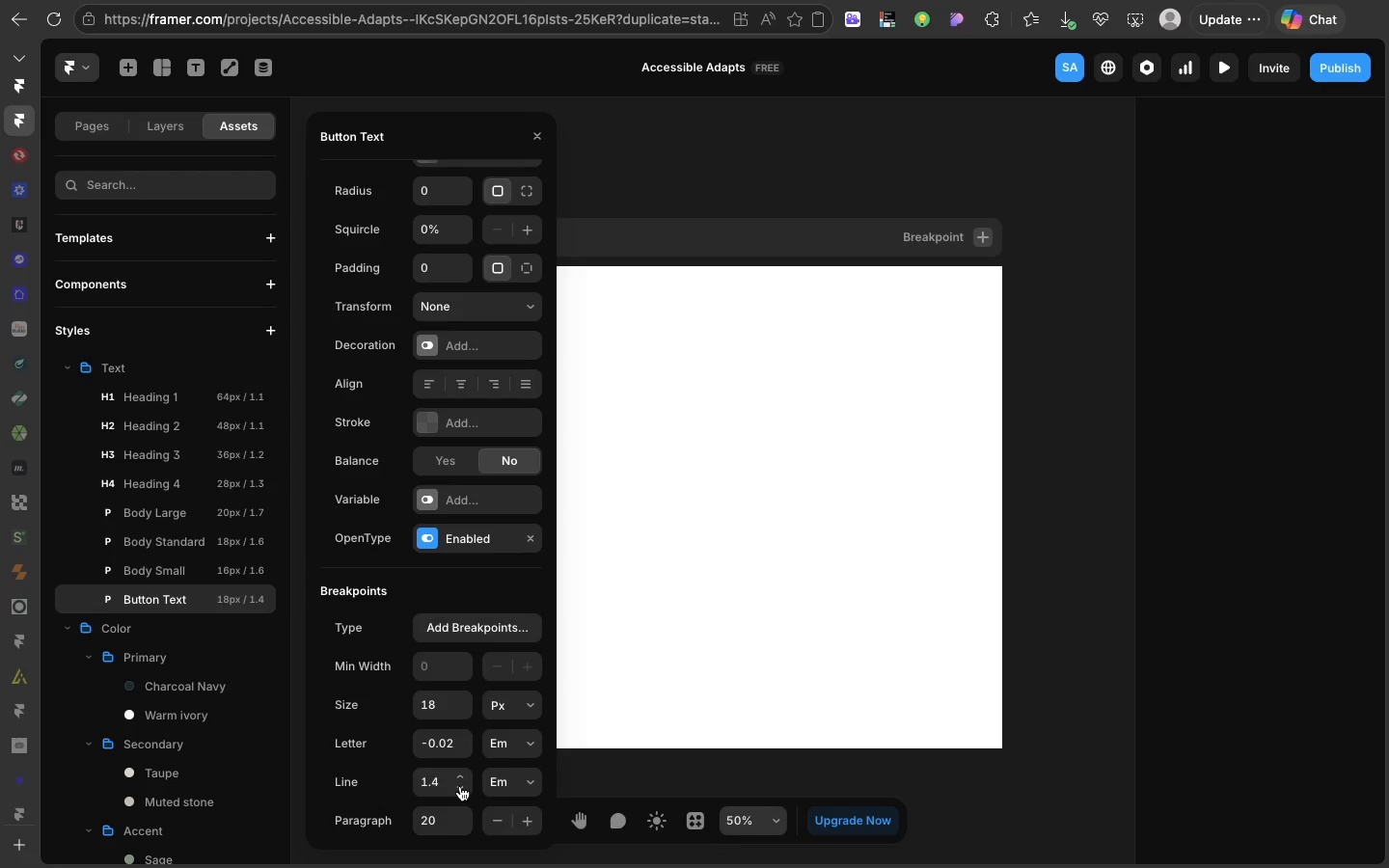 
left_click([460, 786])
 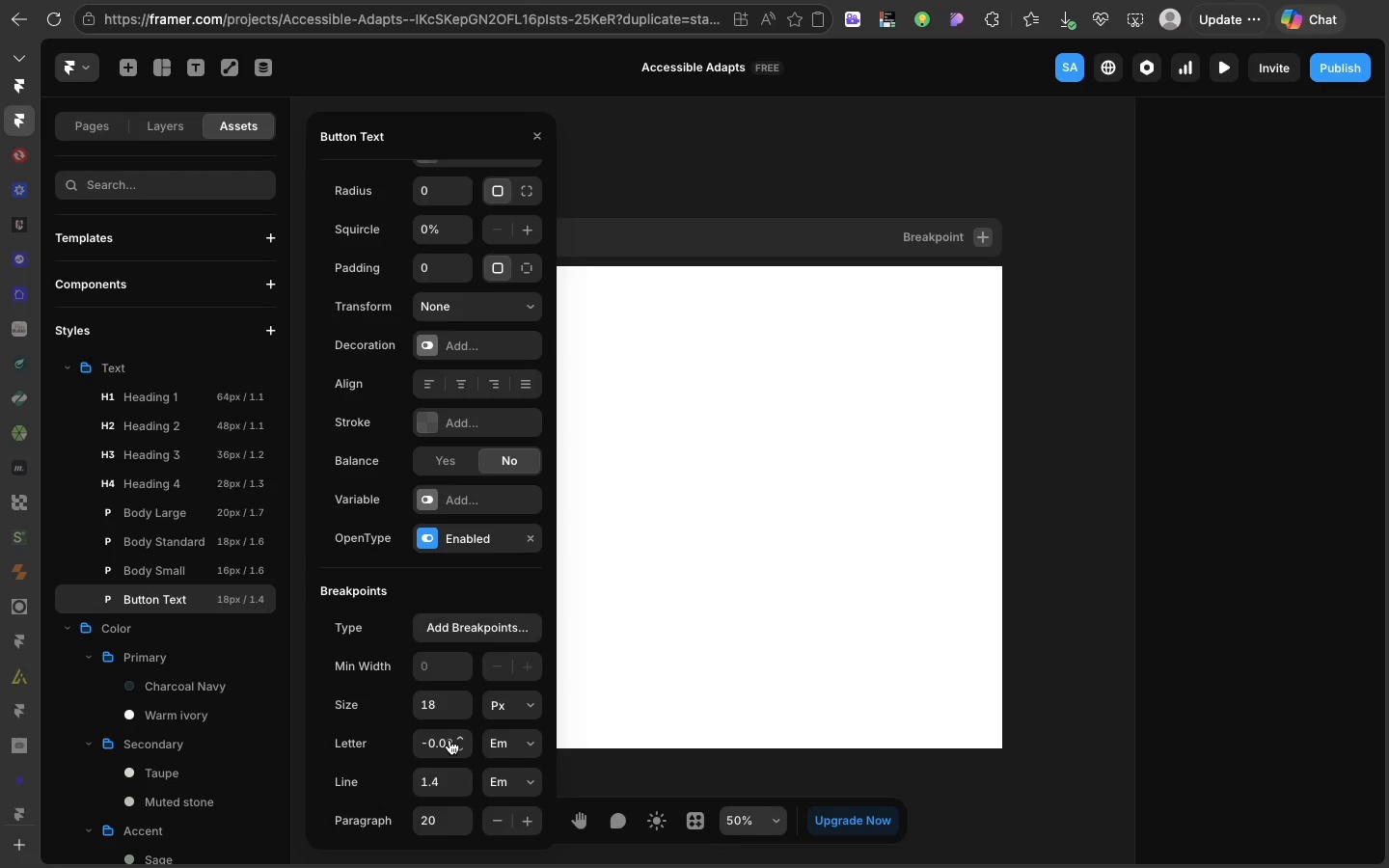 
left_click([449, 740])
 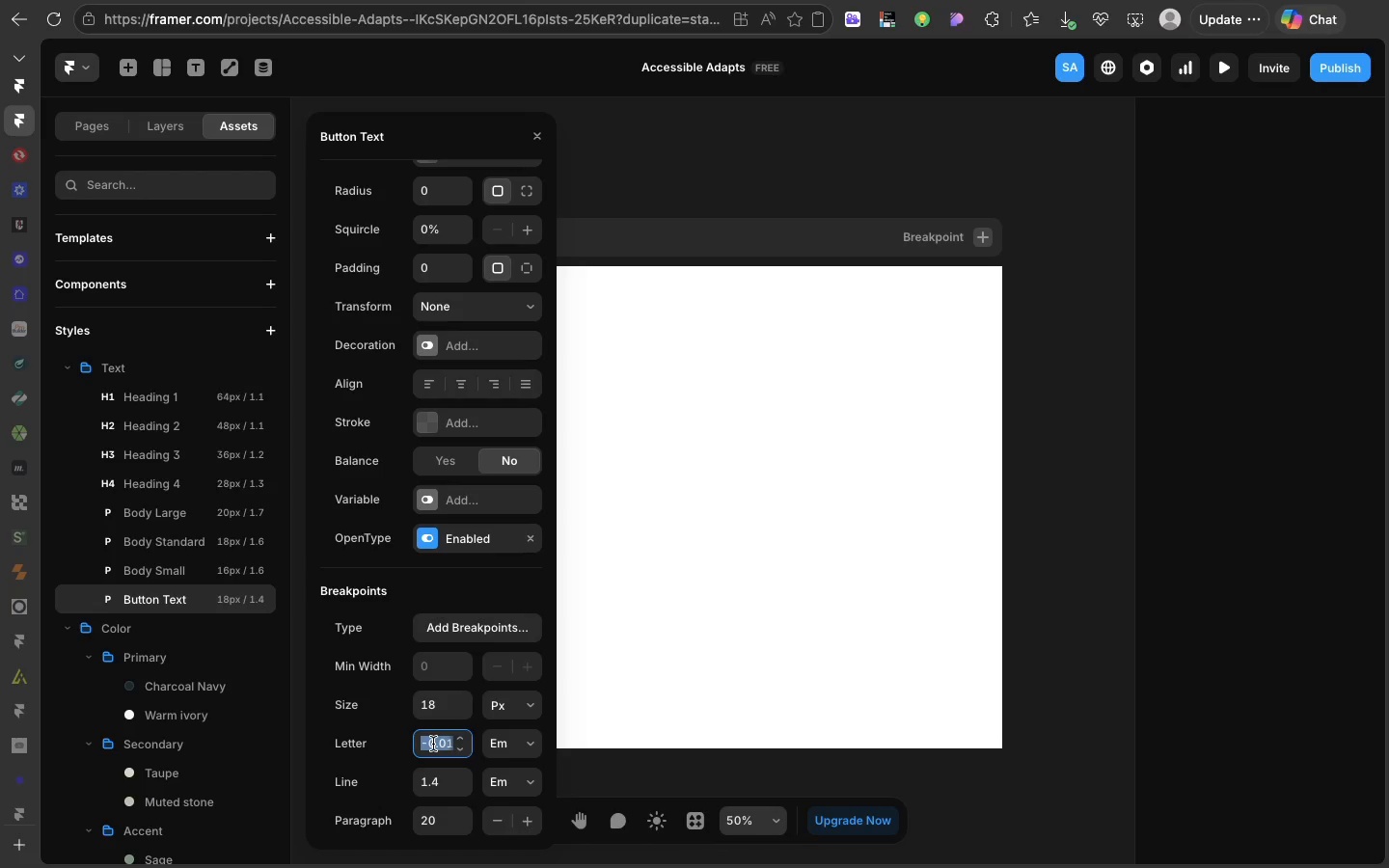 
double_click([433, 744])
 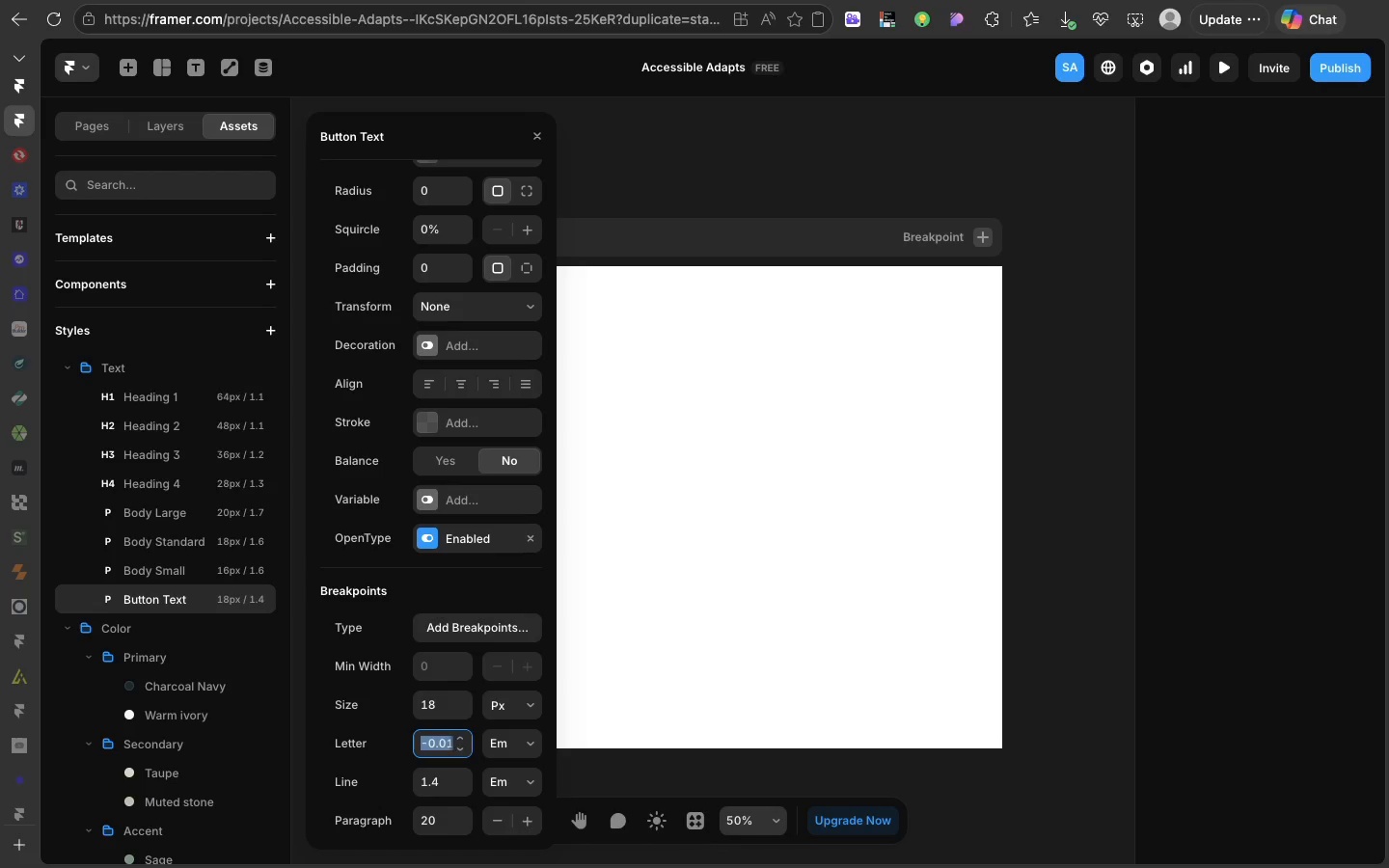 
triple_click([433, 744])
 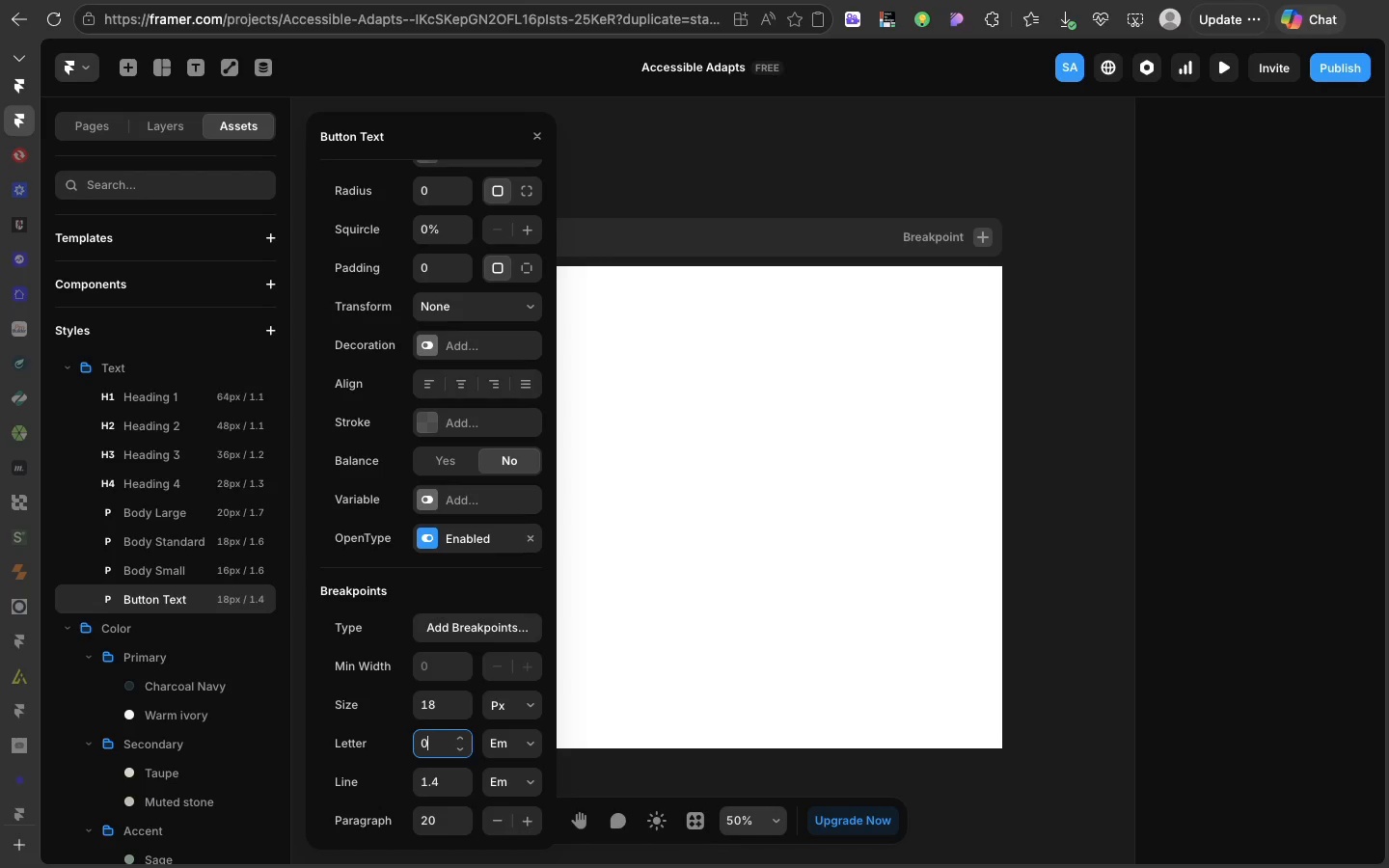 
type(0.01)
 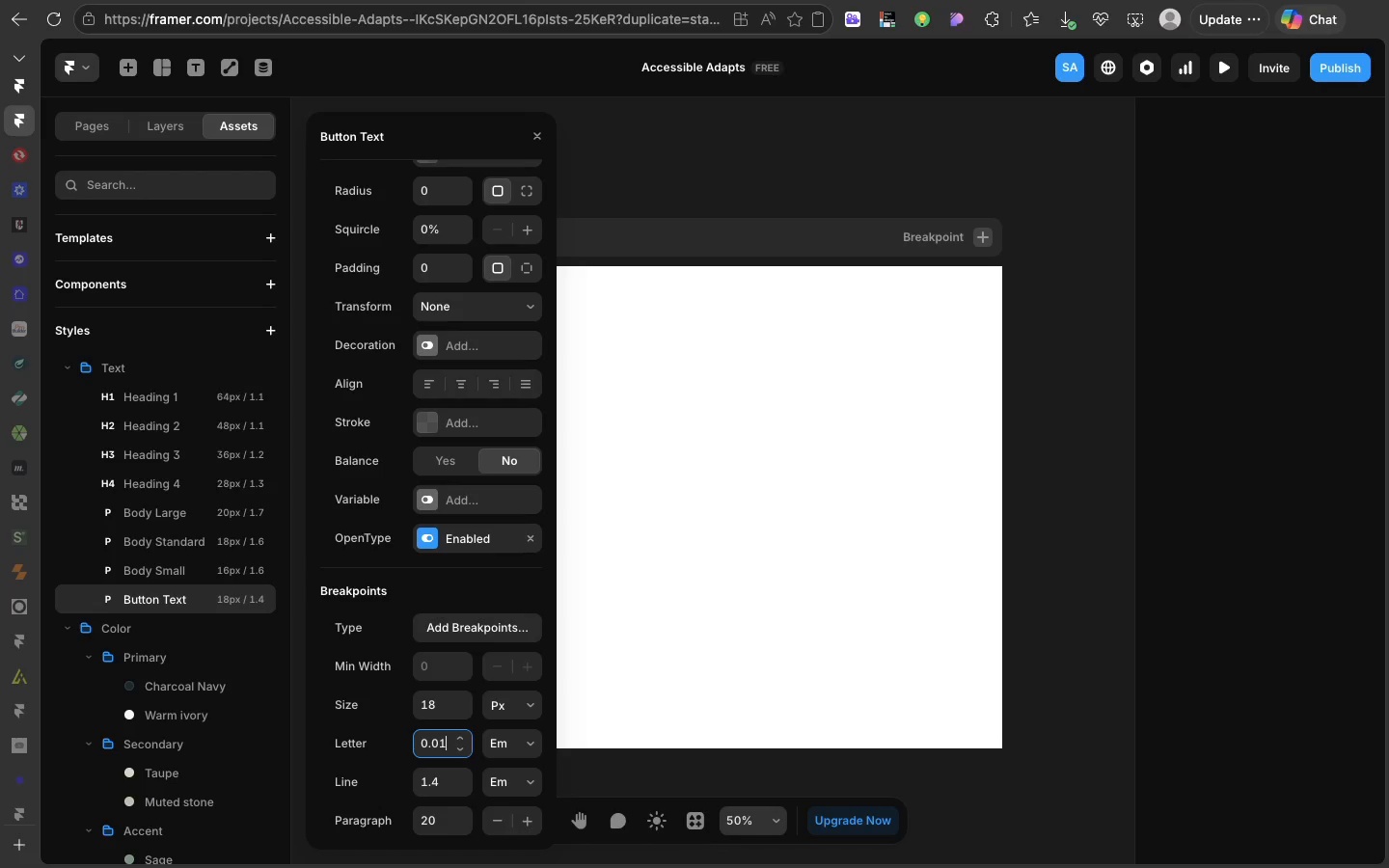 
key(Enter)
 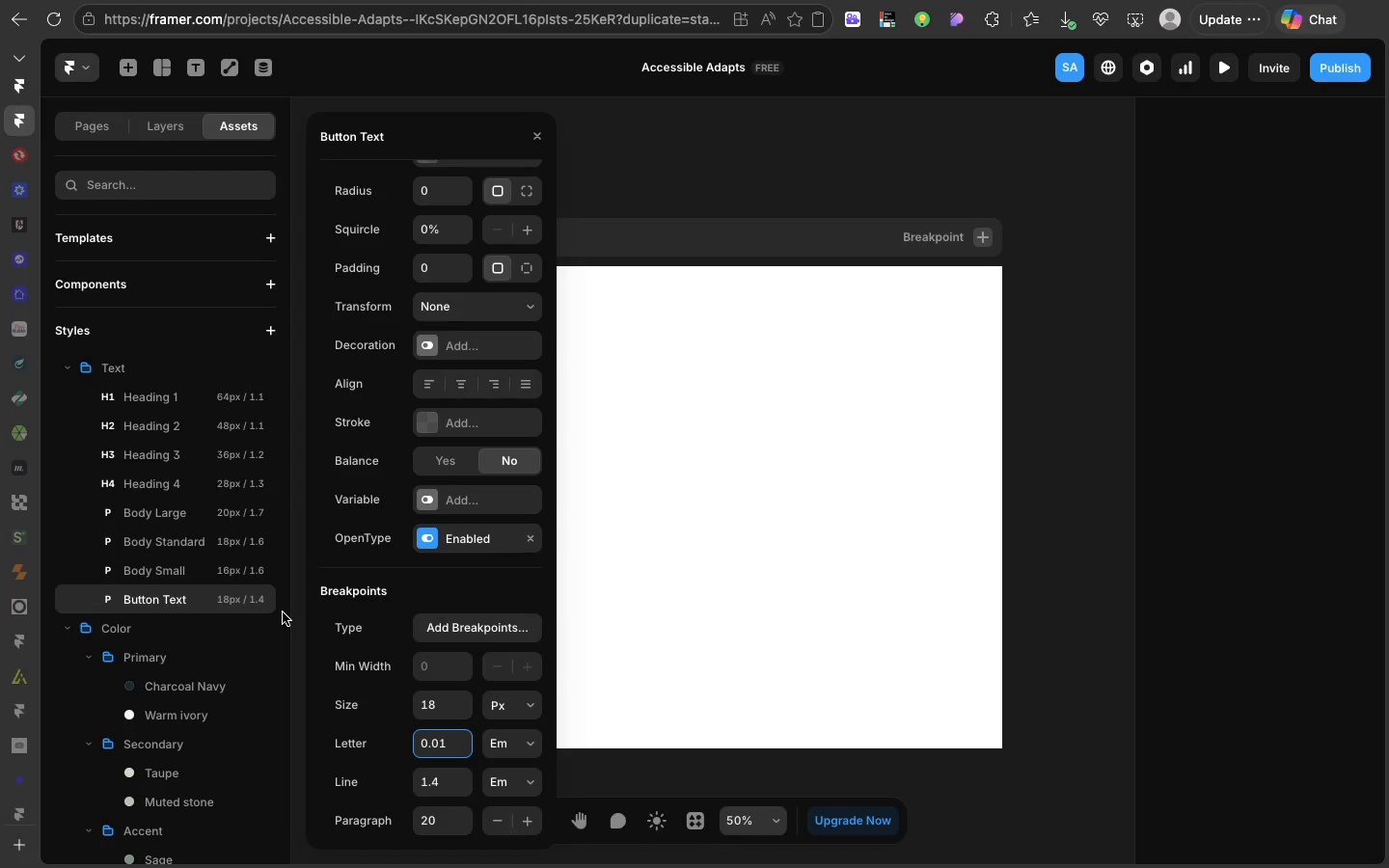 
scroll: coordinate [348, 552], scroll_direction: up, amount: 125.0
 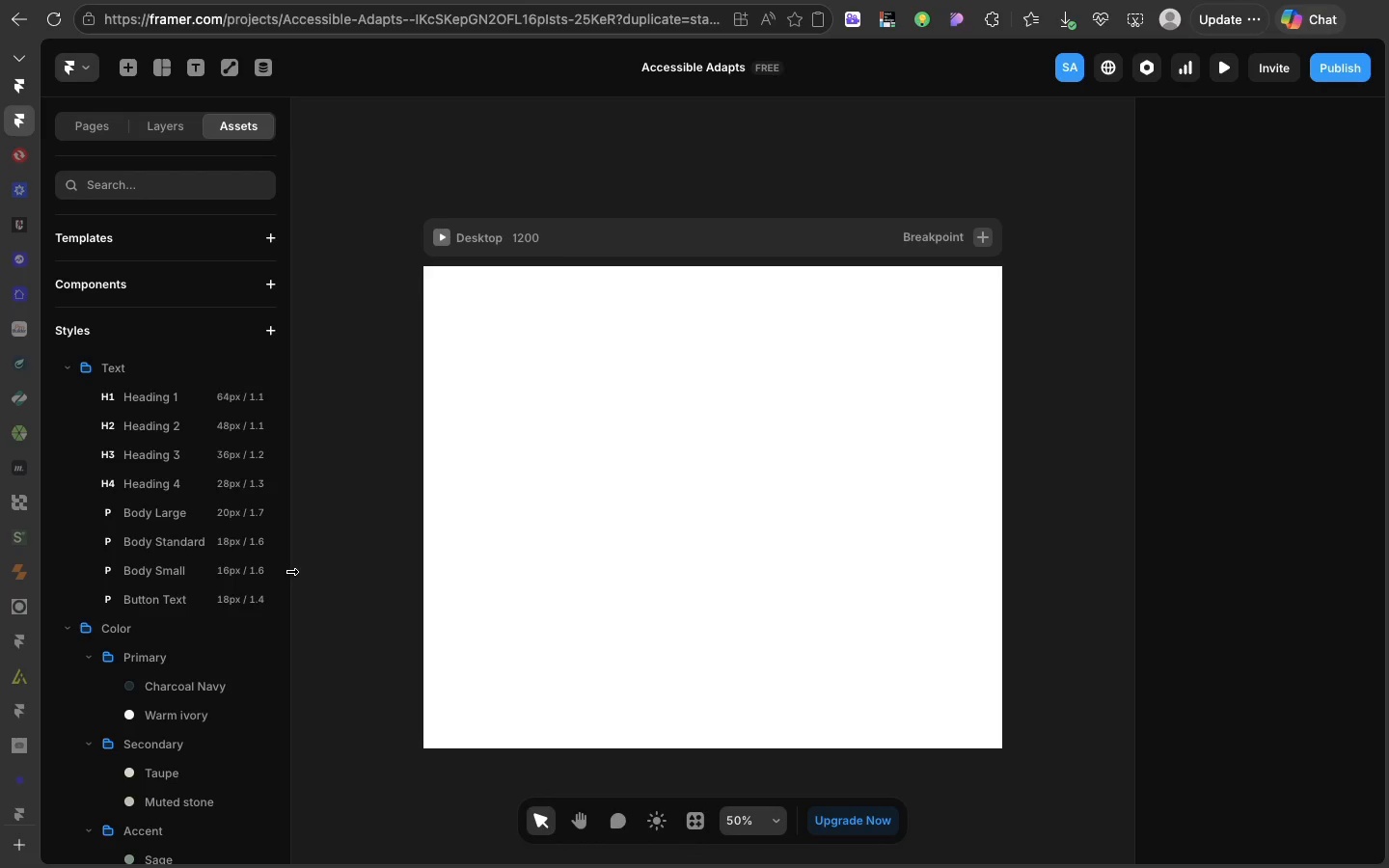 
left_click([290, 571])
 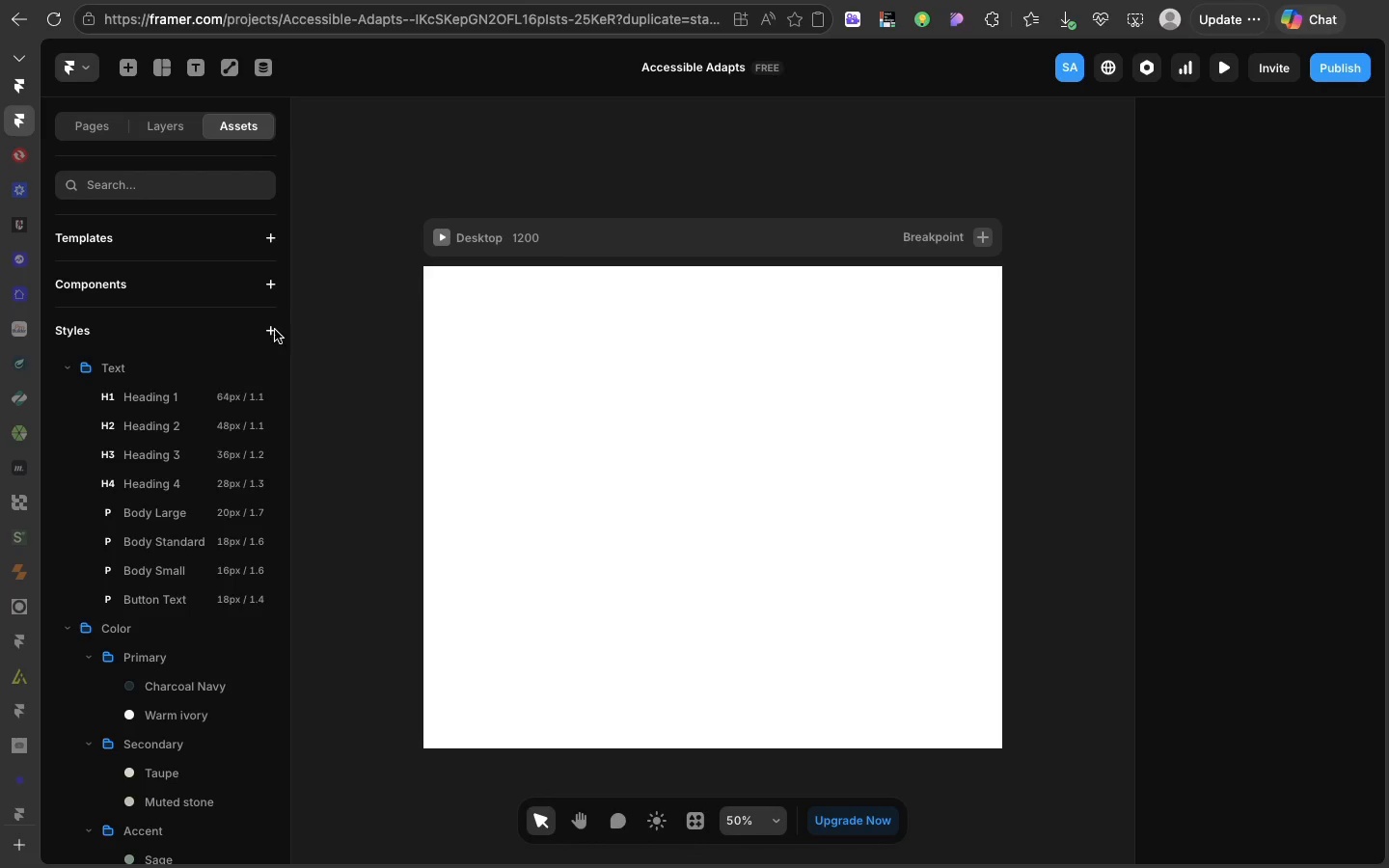 
left_click([275, 330])
 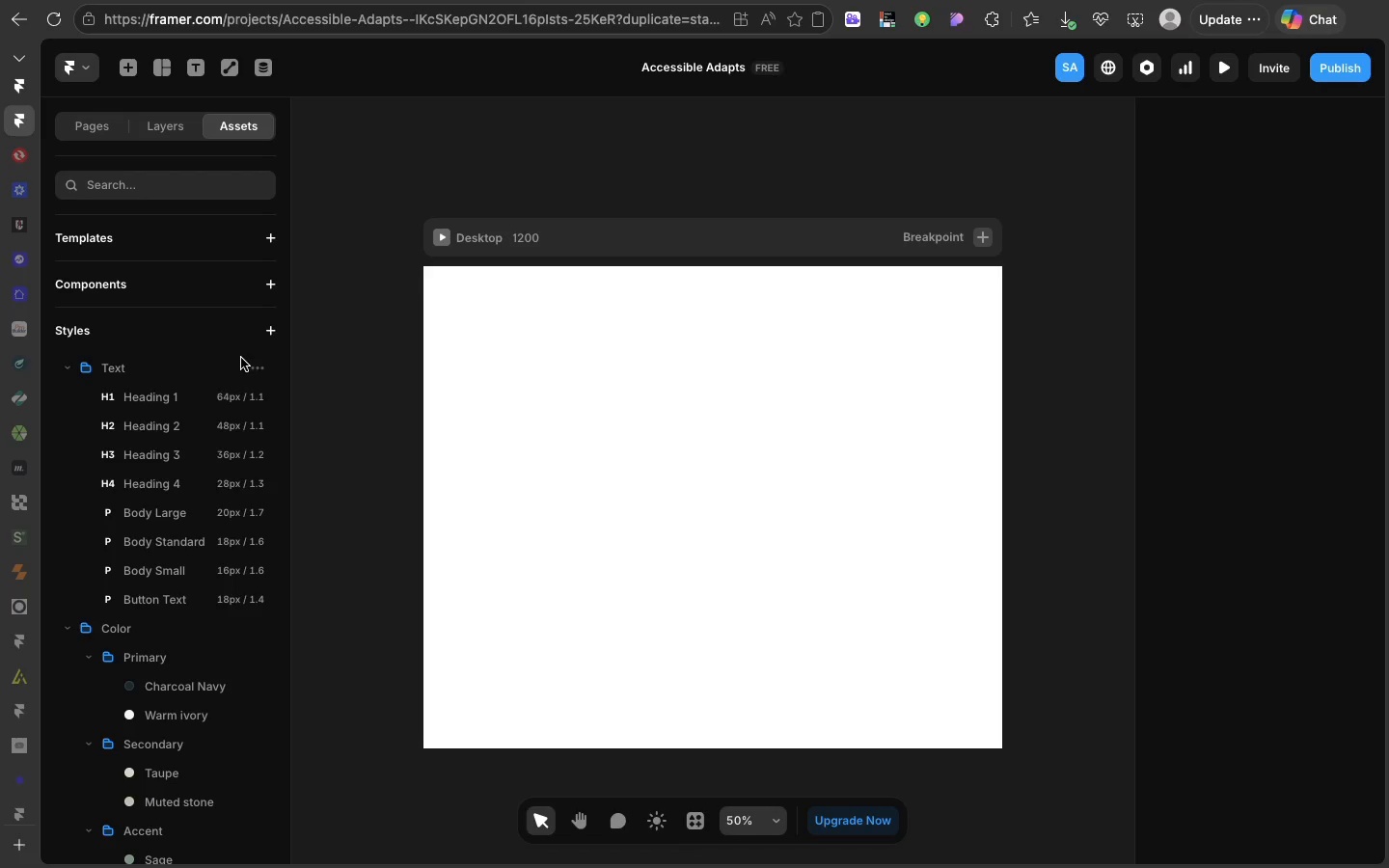 
left_click([241, 357])
 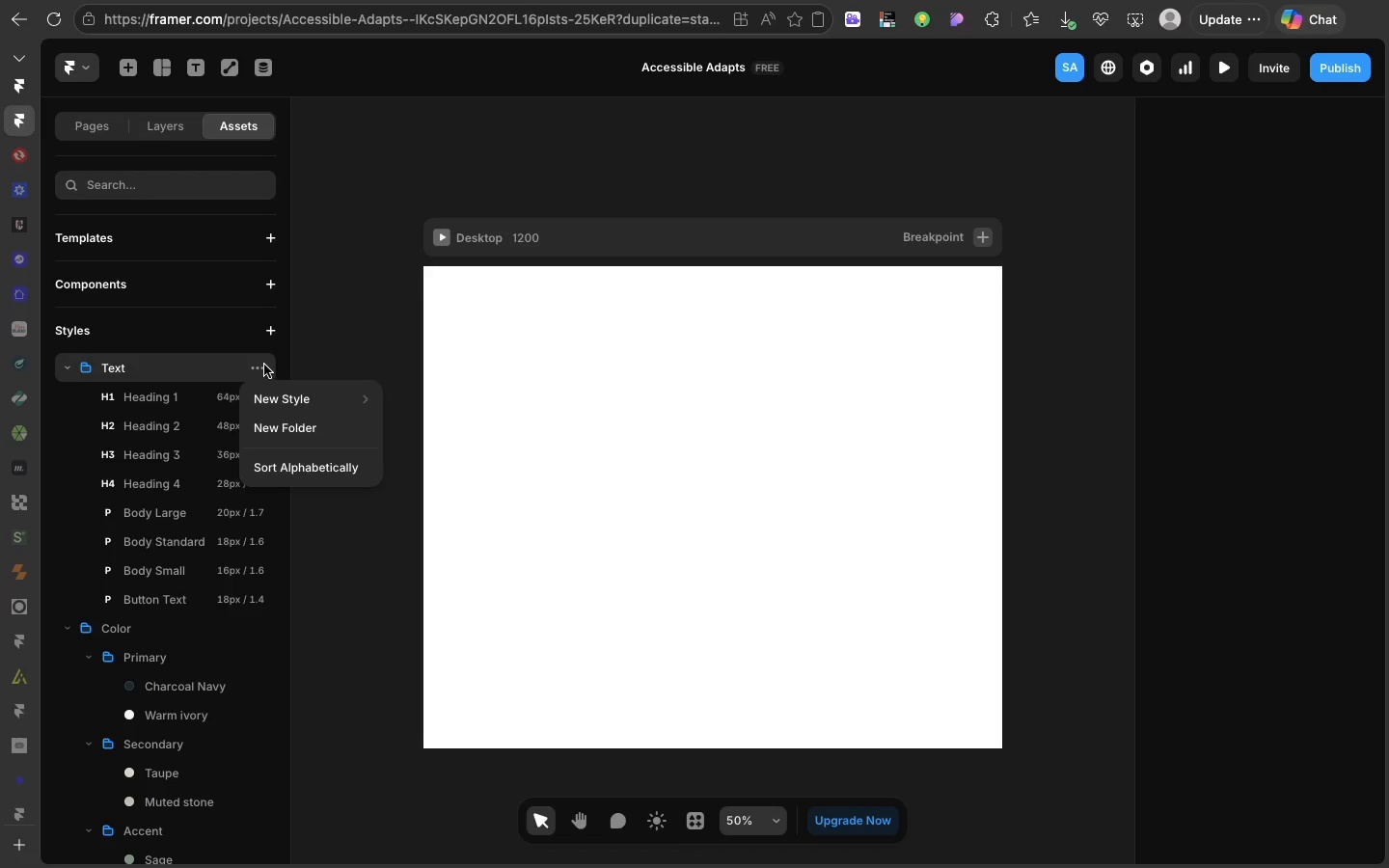 
left_click([264, 365])
 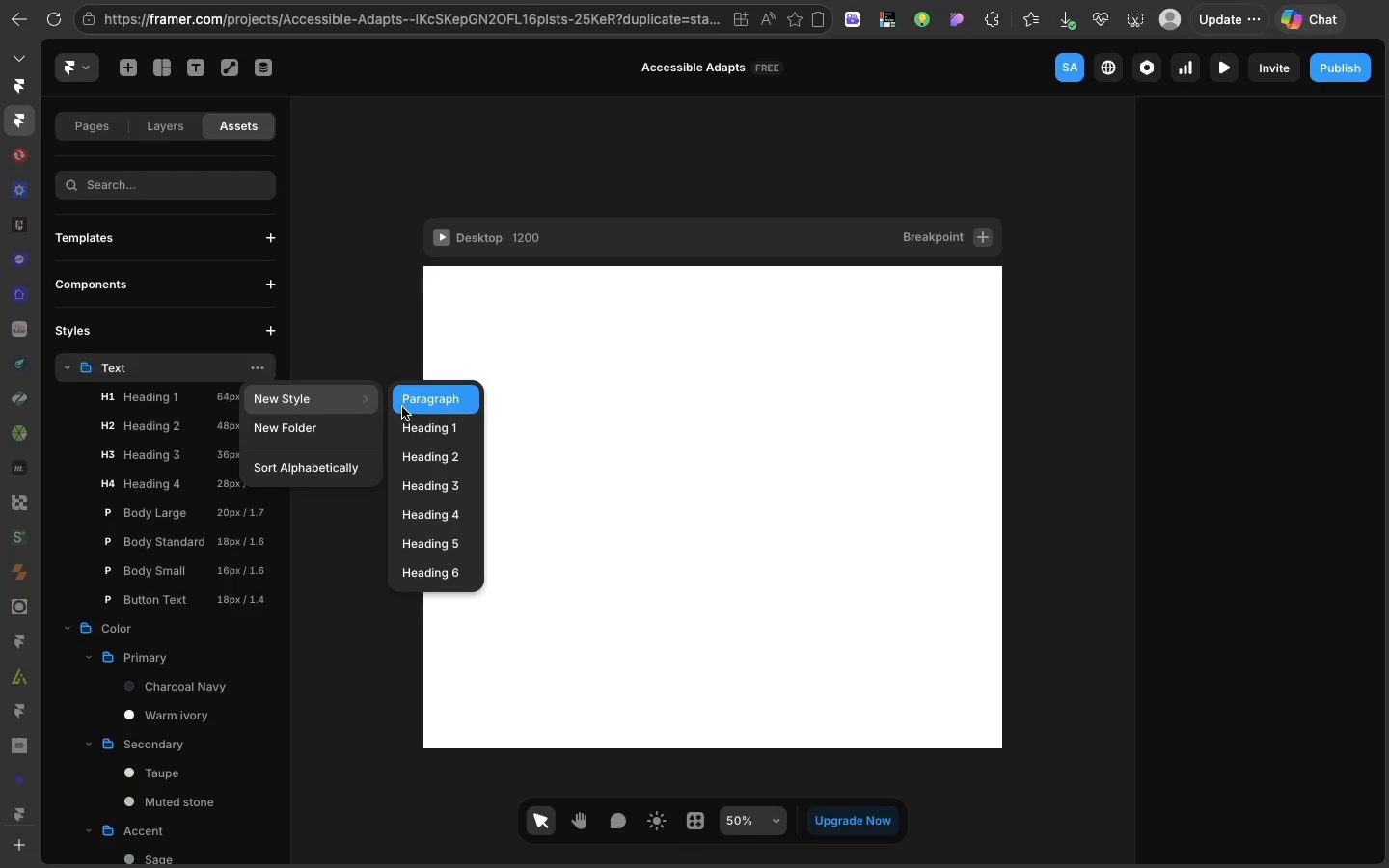 
left_click([402, 406])
 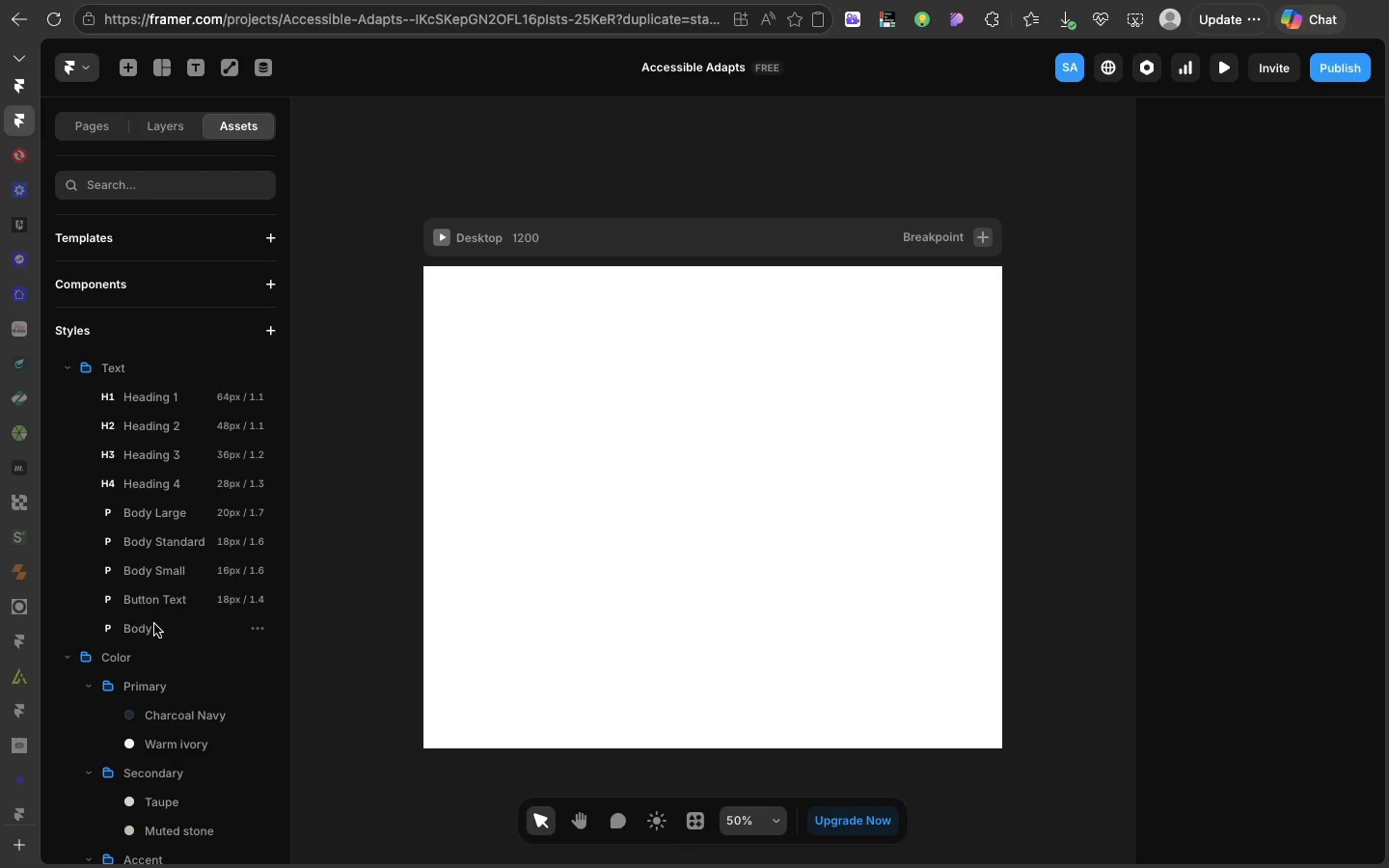 
left_click([151, 626])
 